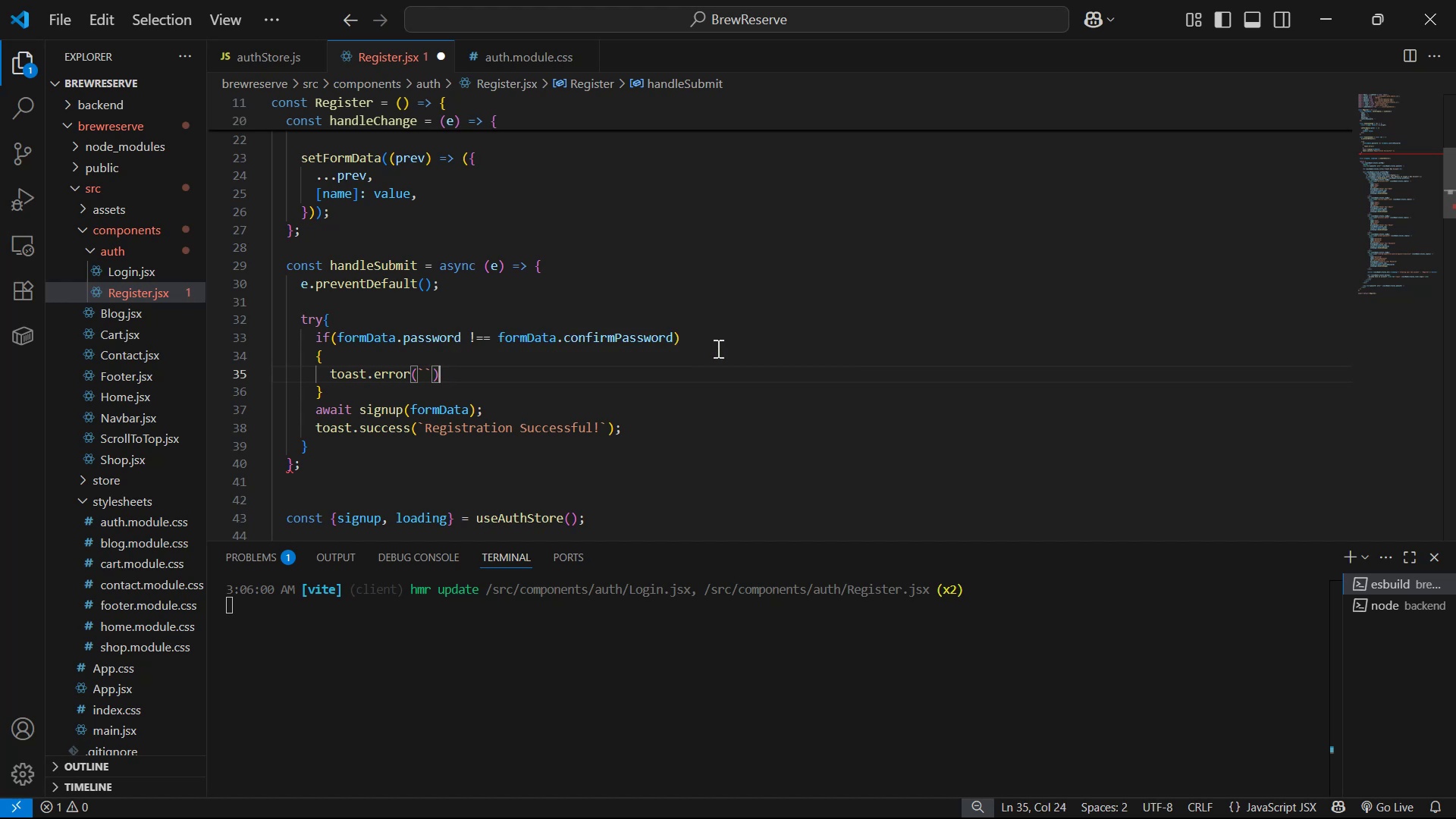 
key(Semicolon)
 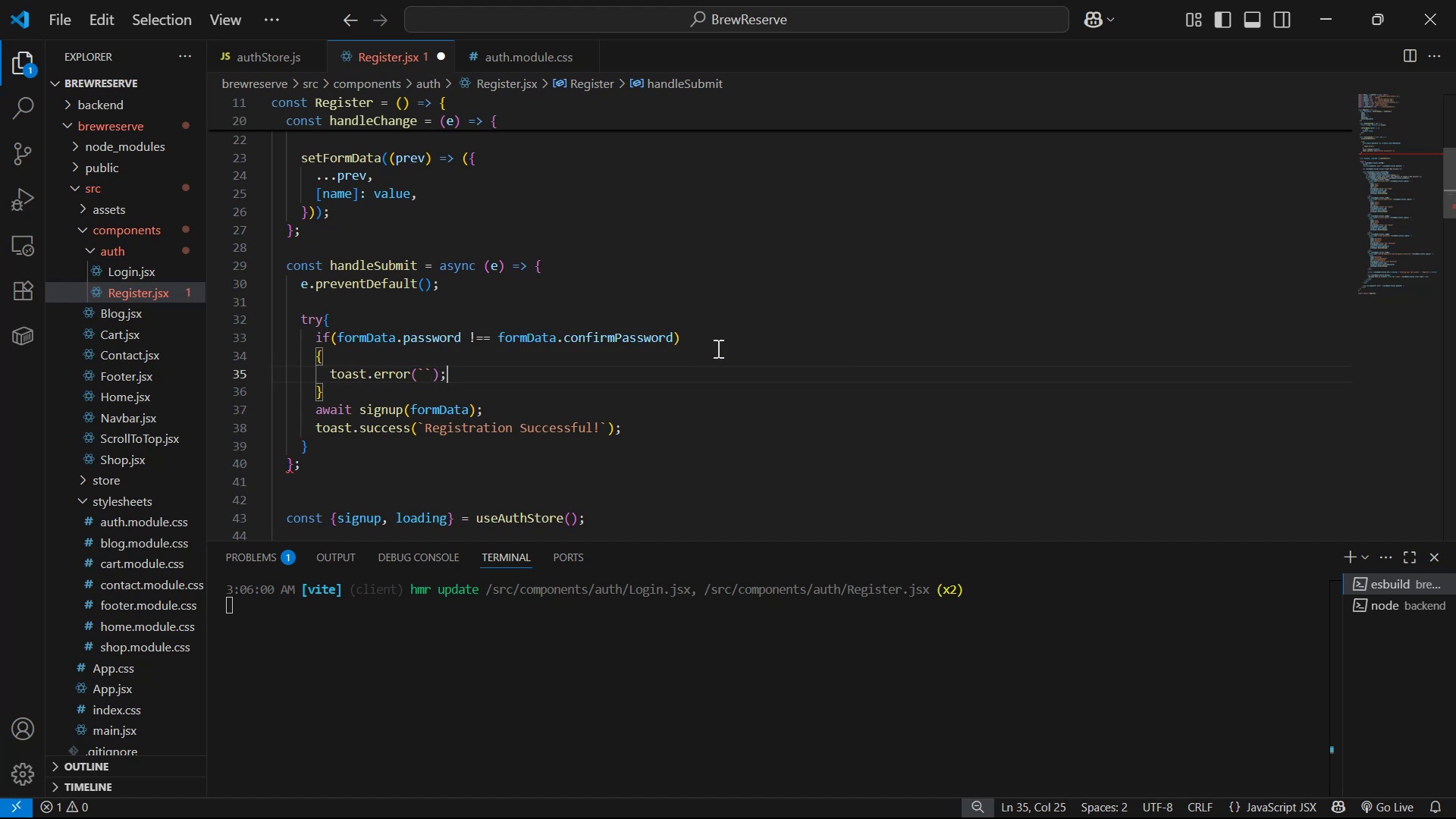 
key(ArrowLeft)
 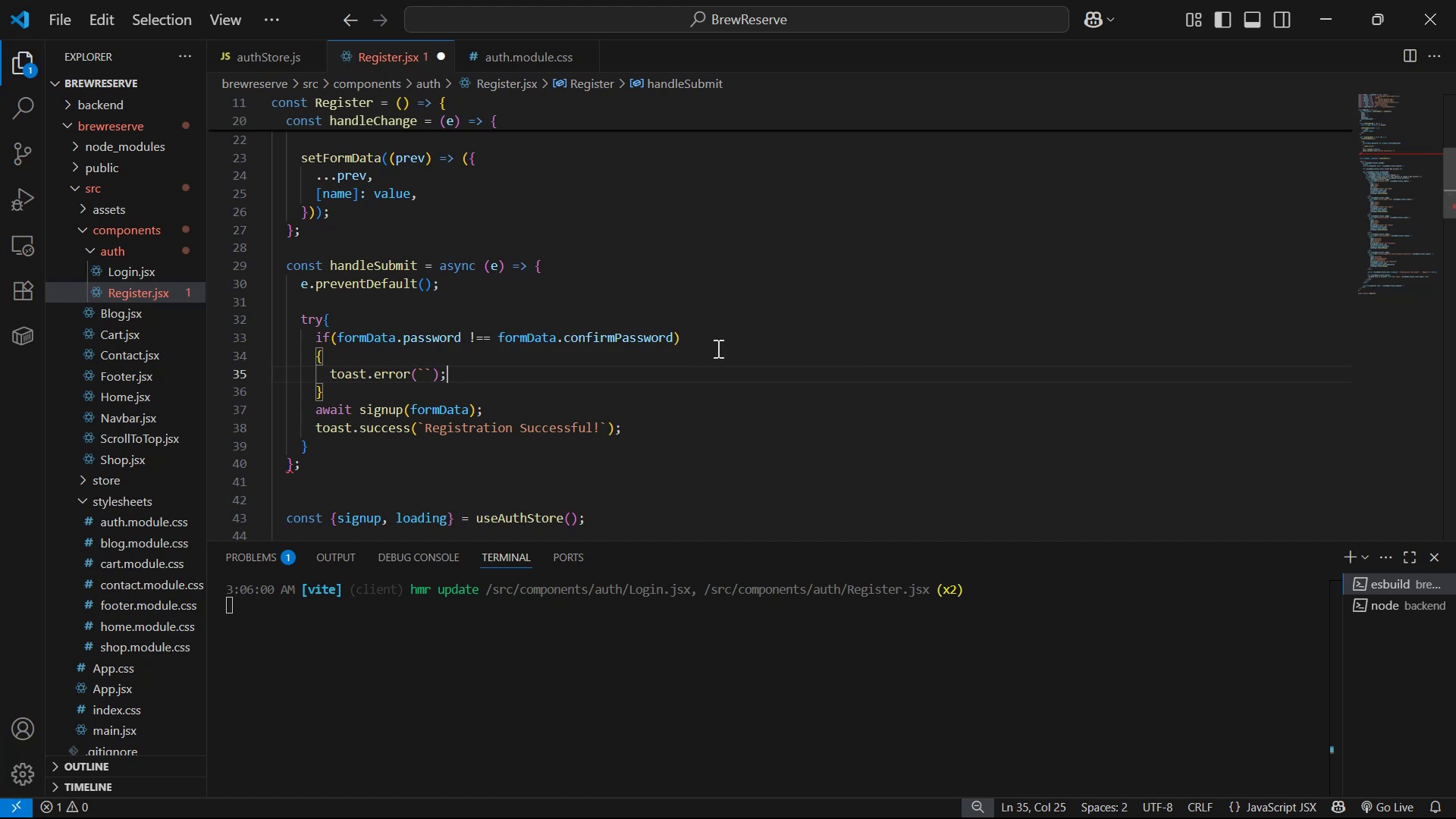 
key(ArrowLeft)
 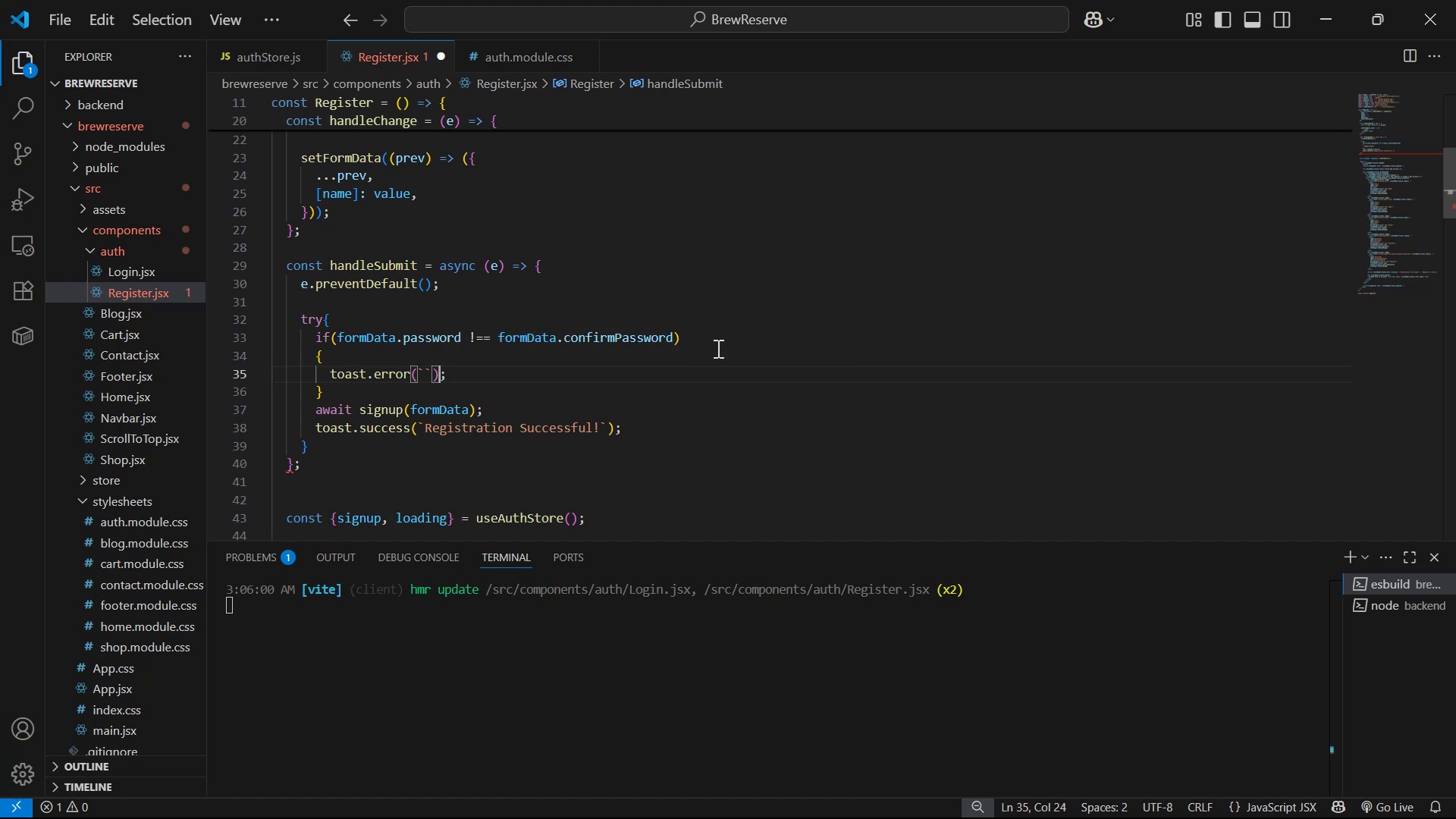 
key(ArrowLeft)
 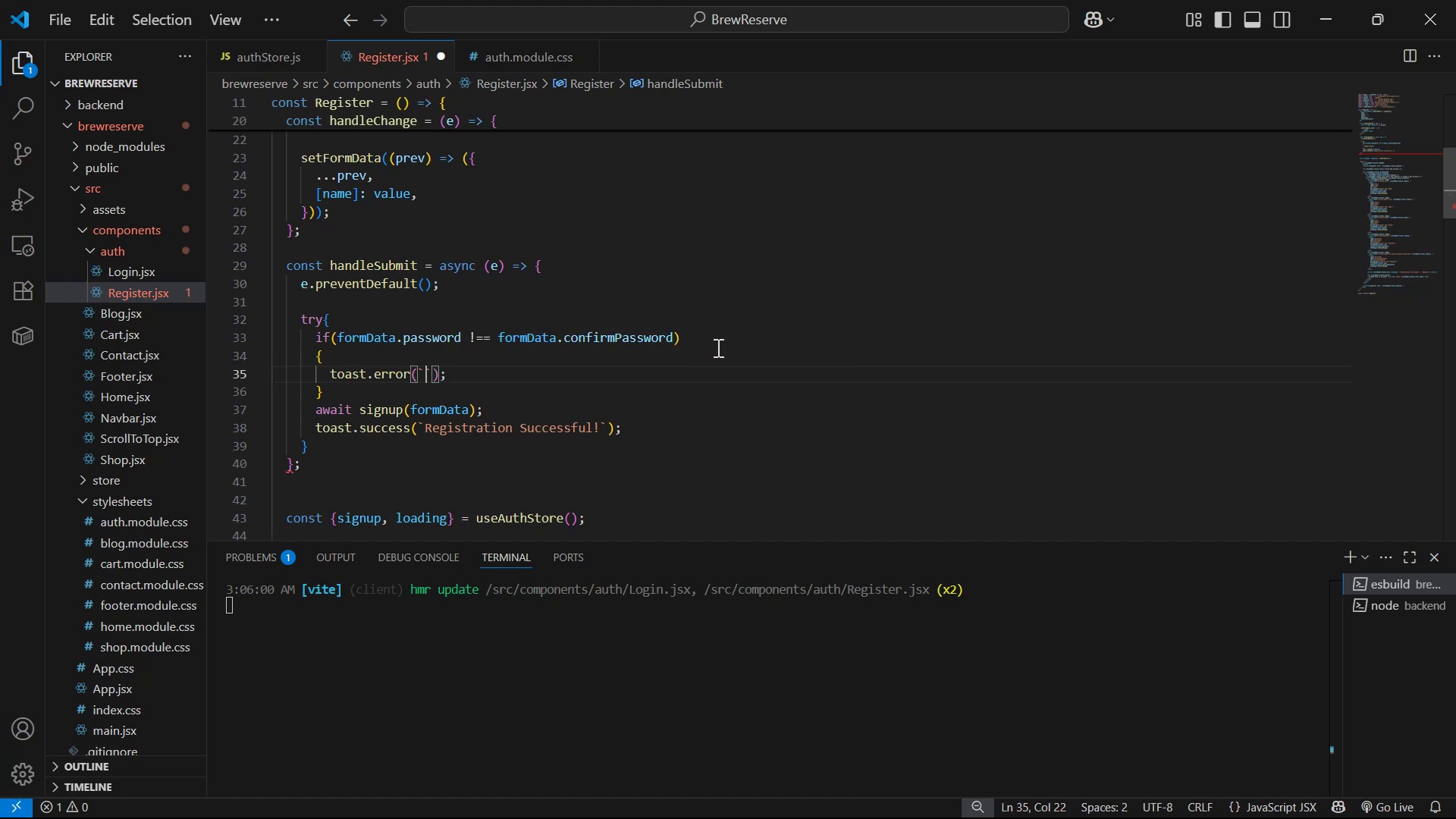 
type(Passwod )
key(Backspace)
key(Backspace)
type(rd do no)
key(Backspace)
type(ot match )
key(Backspace)
 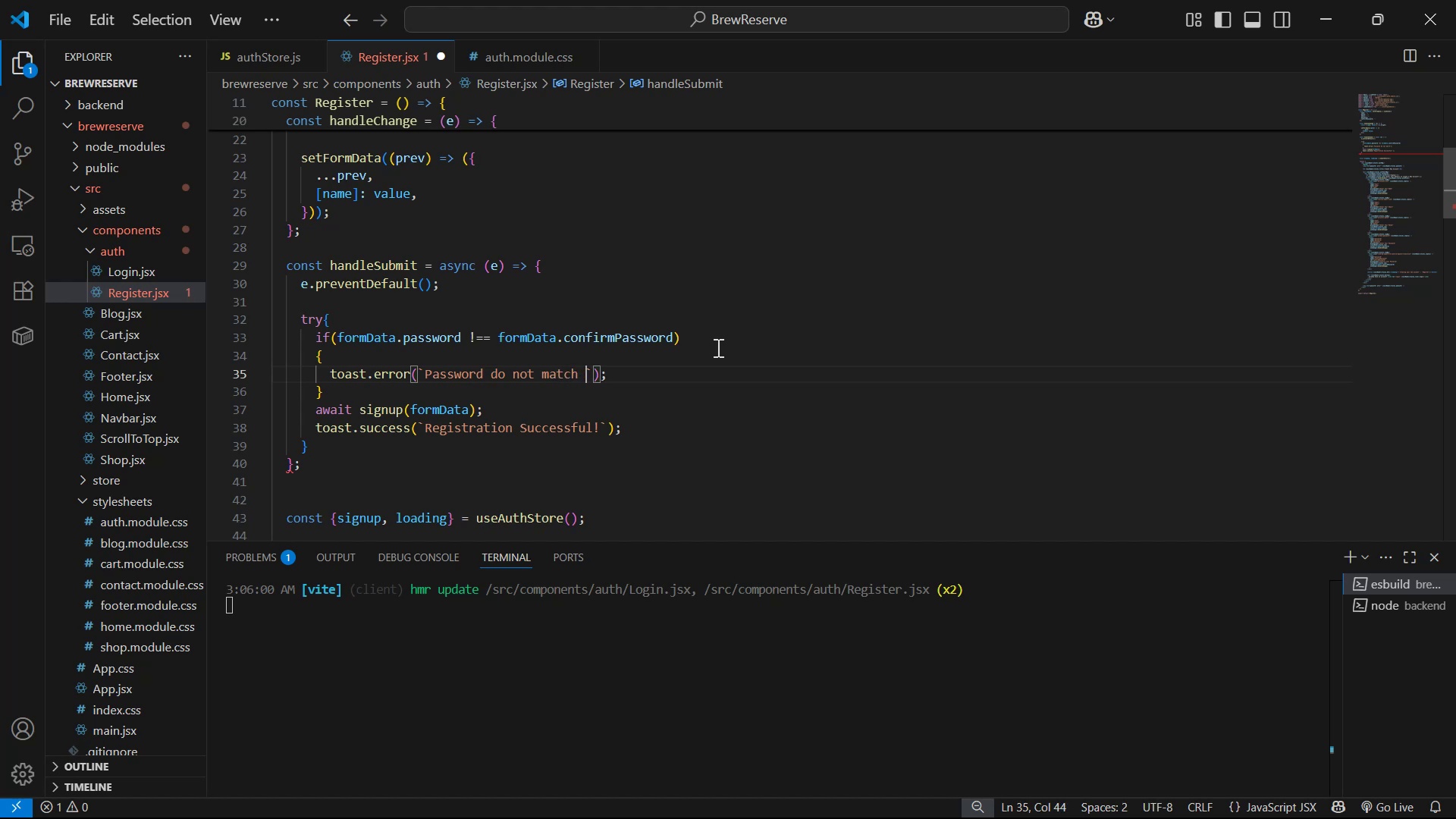 
key(Control+ControlLeft)
 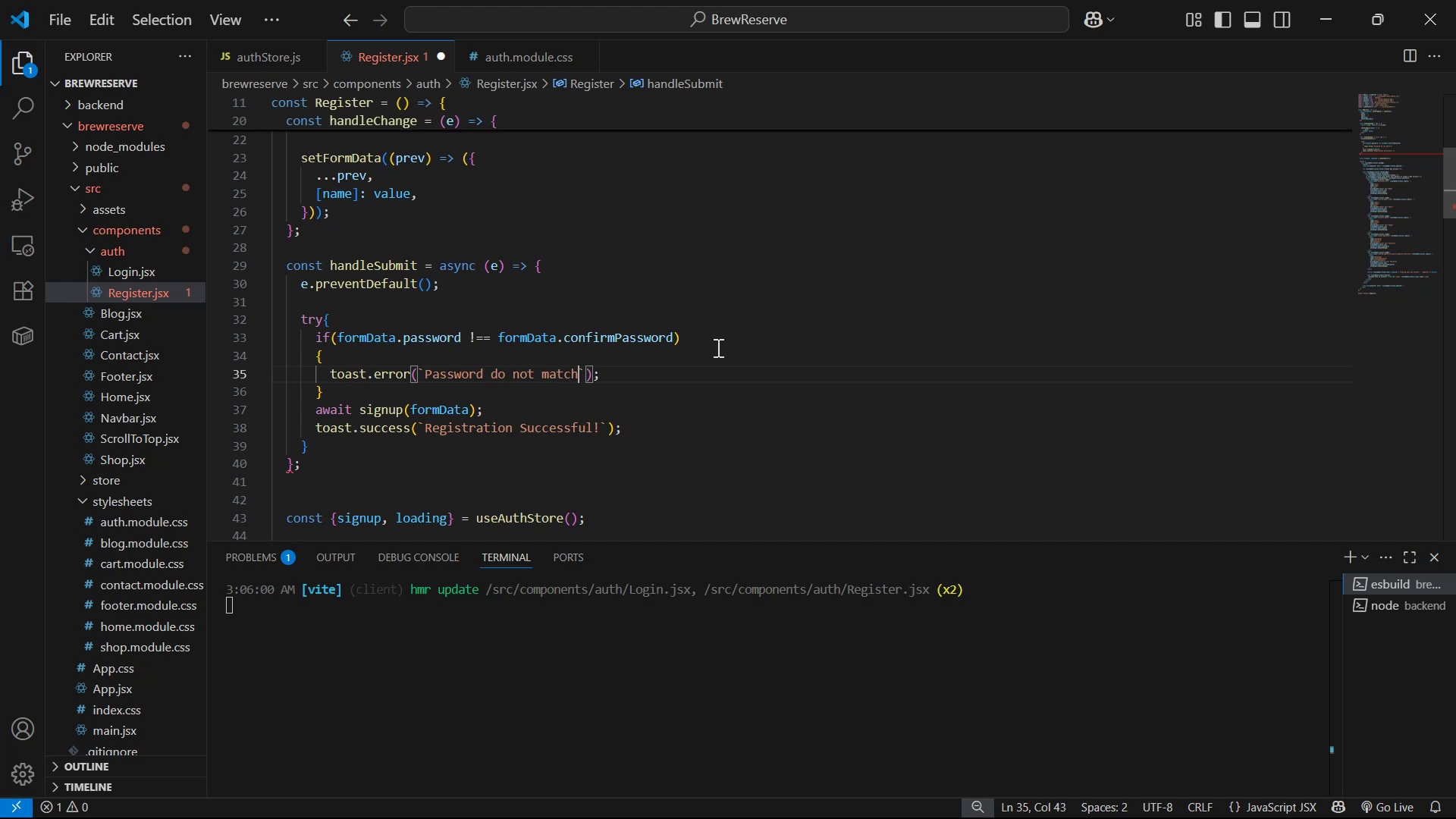 
key(Control+ControlLeft)
 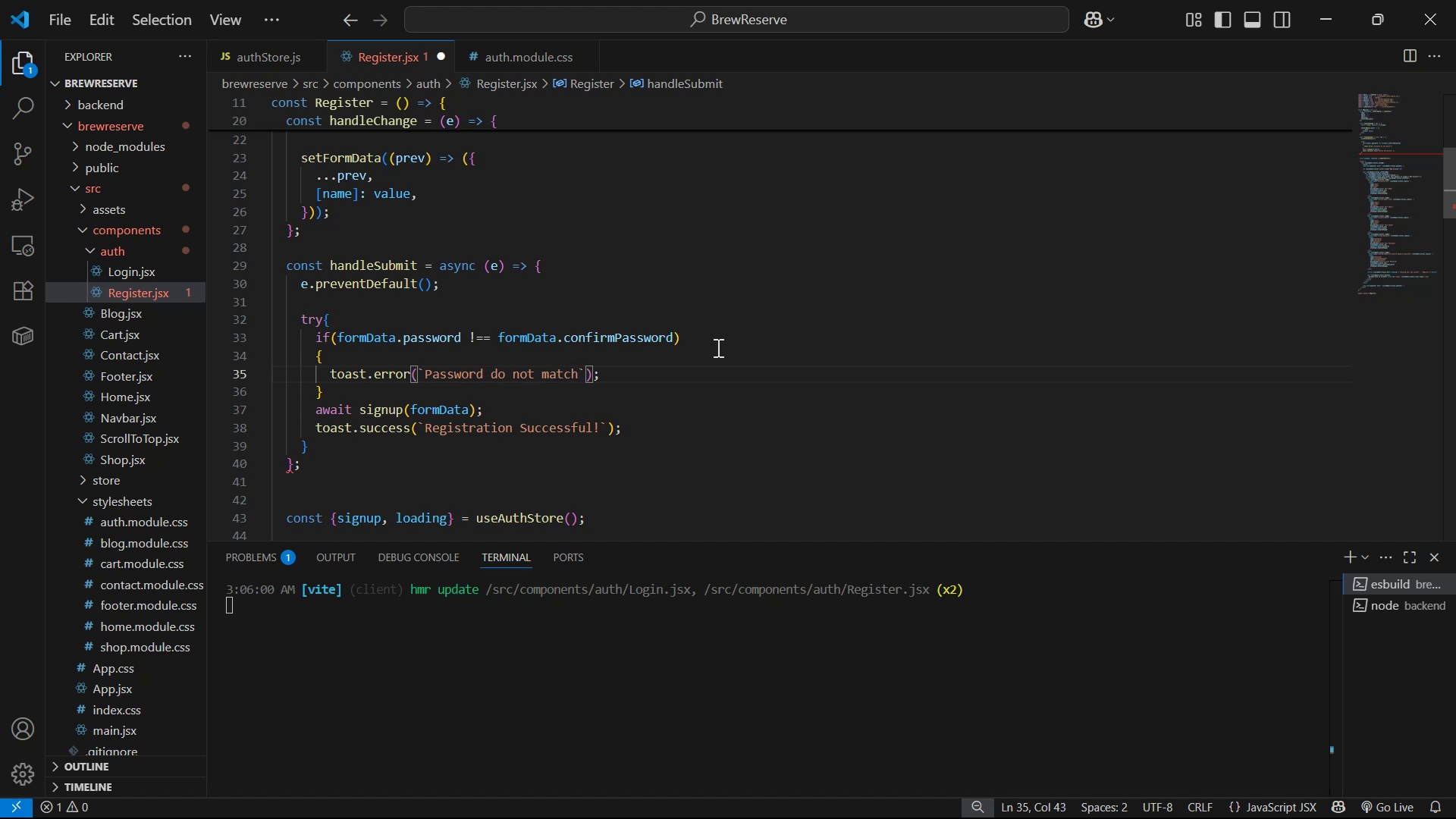 
key(Shift+1)
 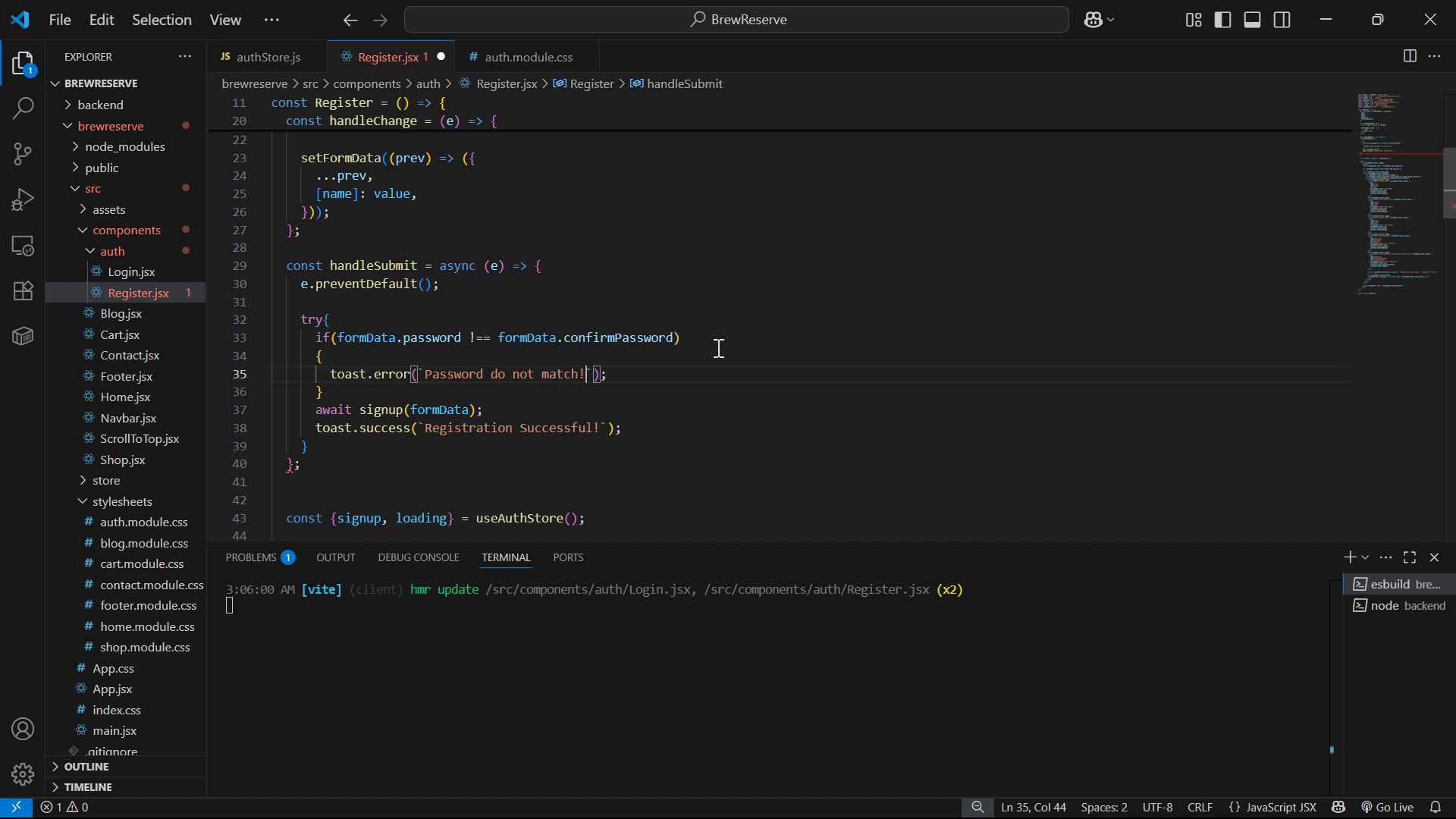 
key(Control+S)
 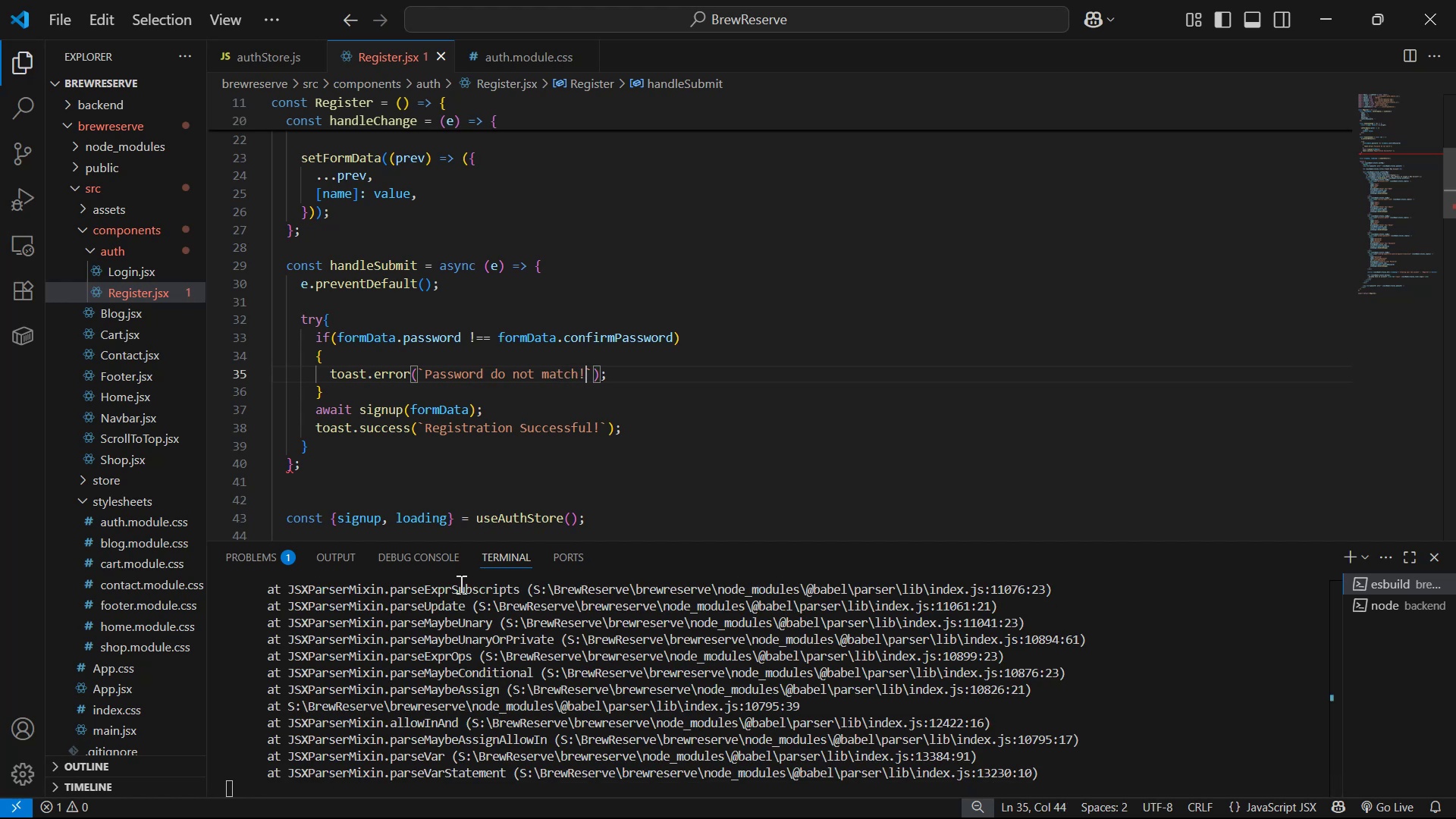 
double_click([445, 445])
 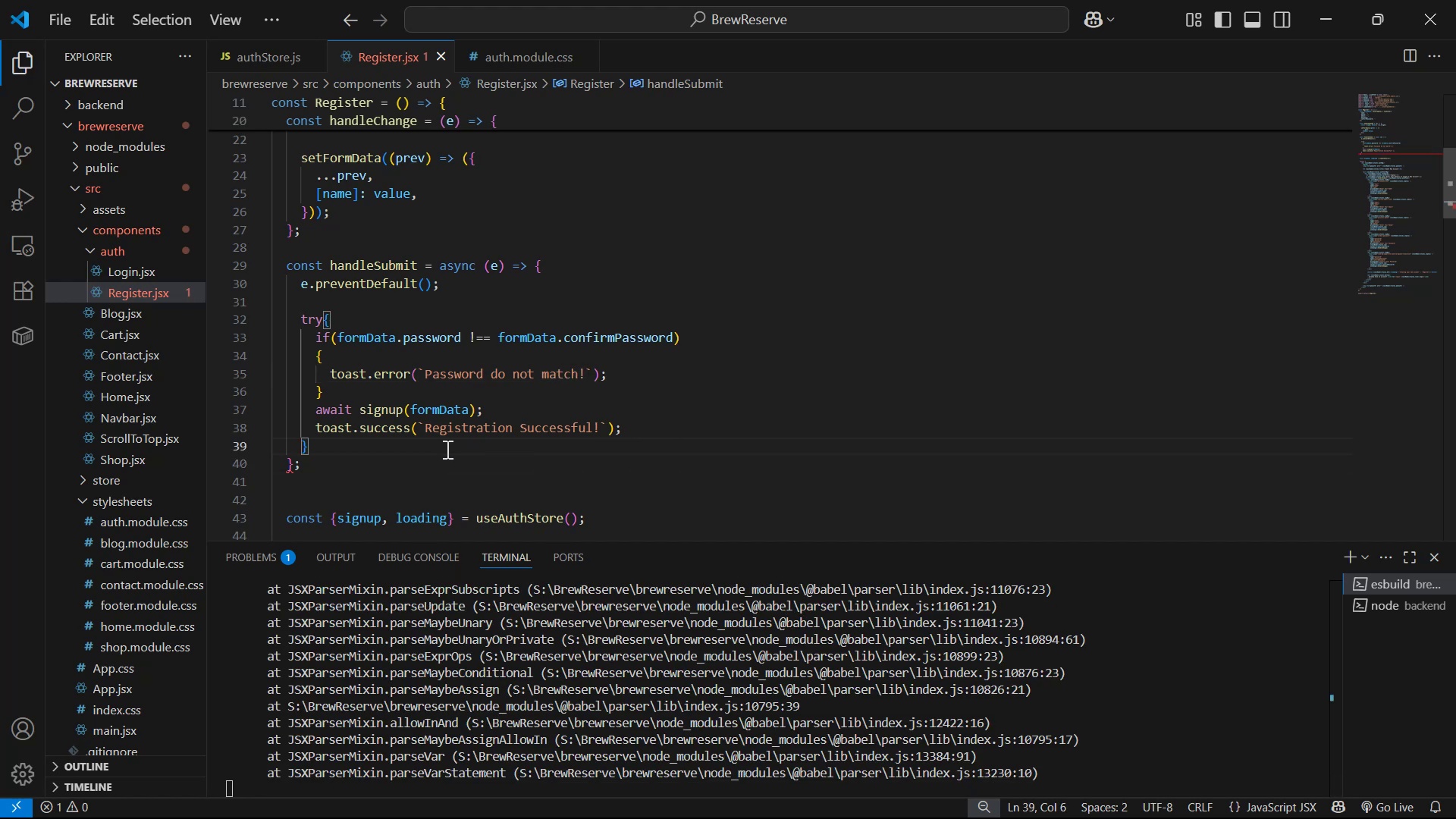 
type( catc)
 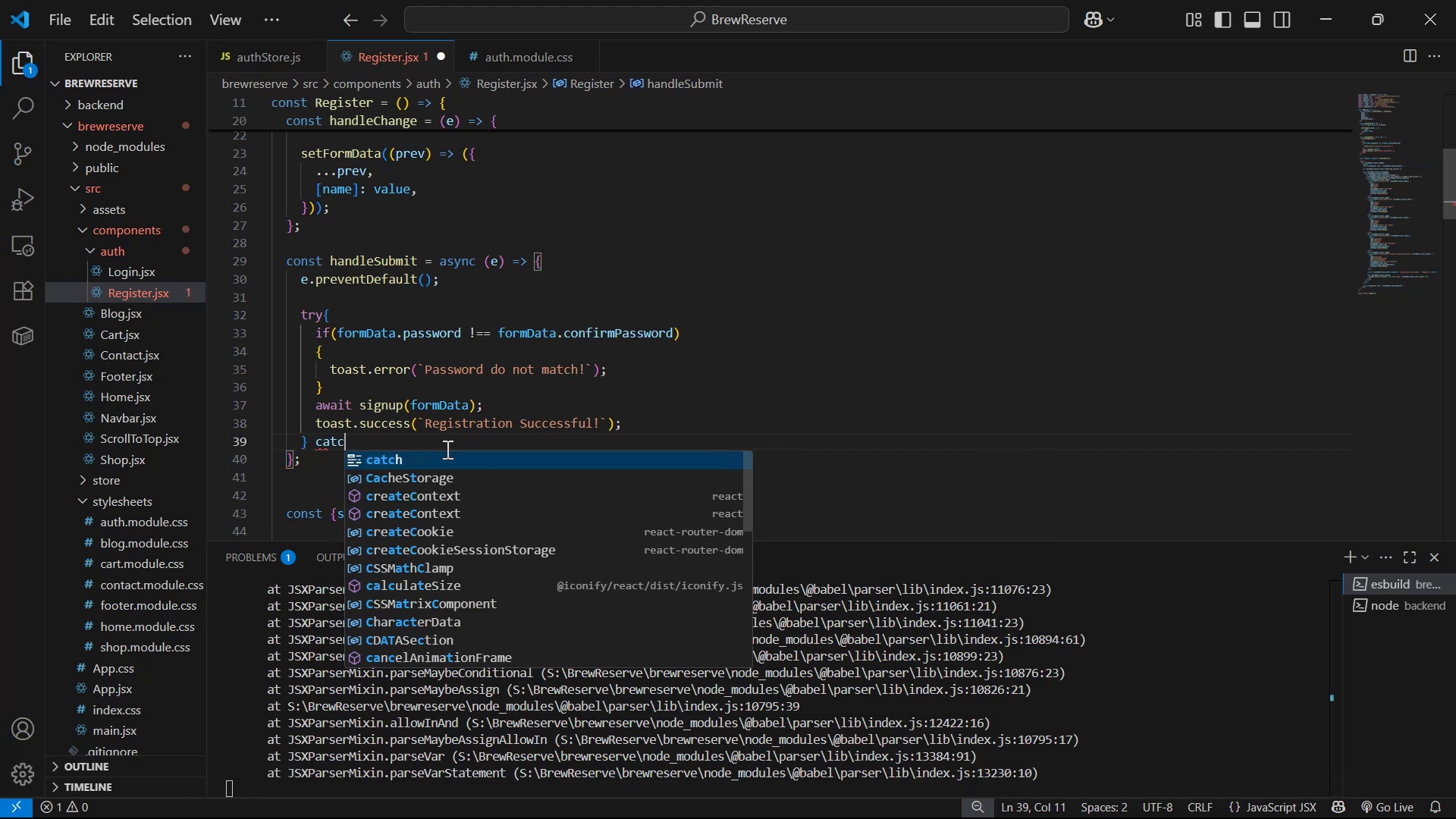 
key(Enter)
 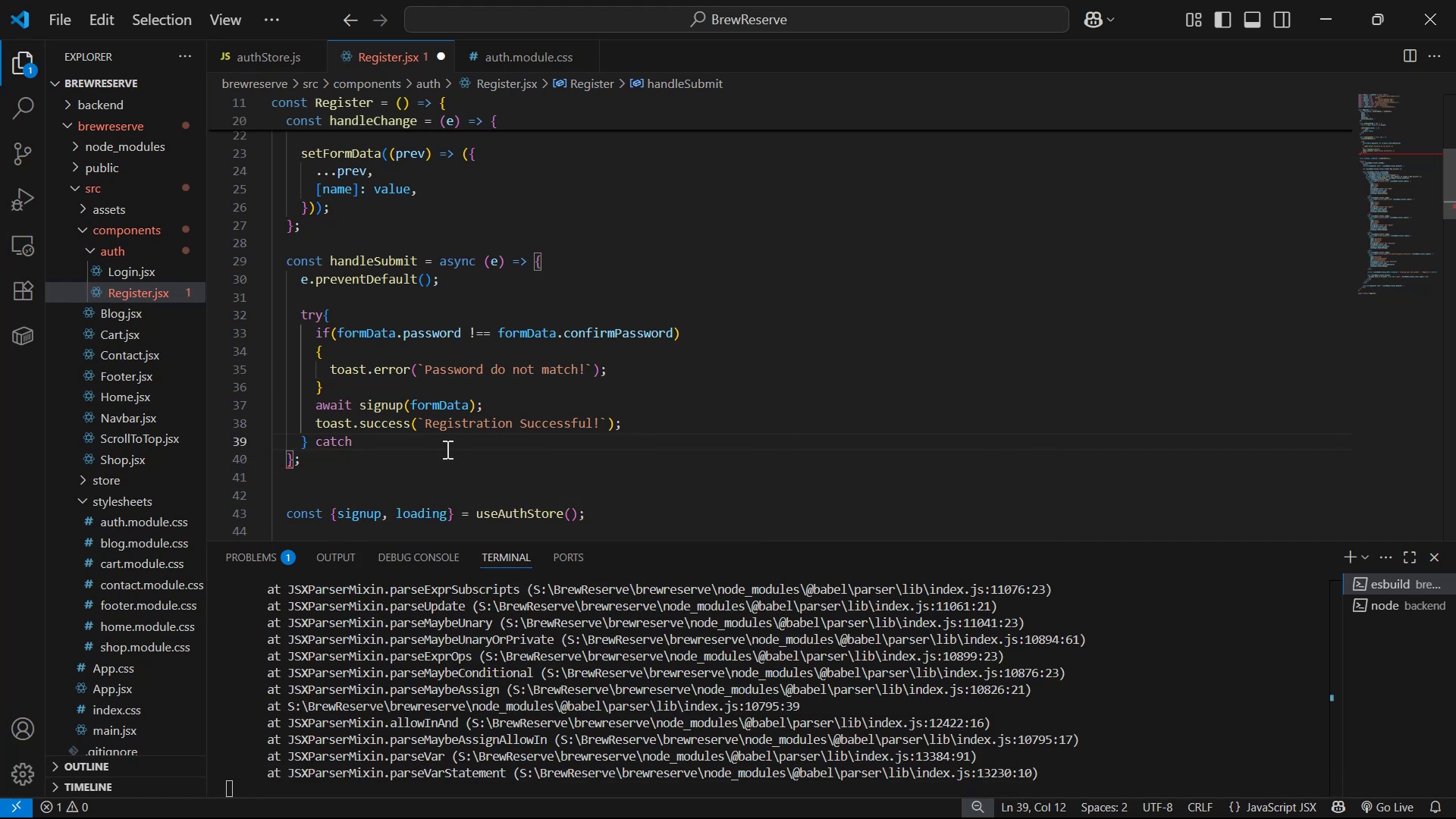 
type( (err)
 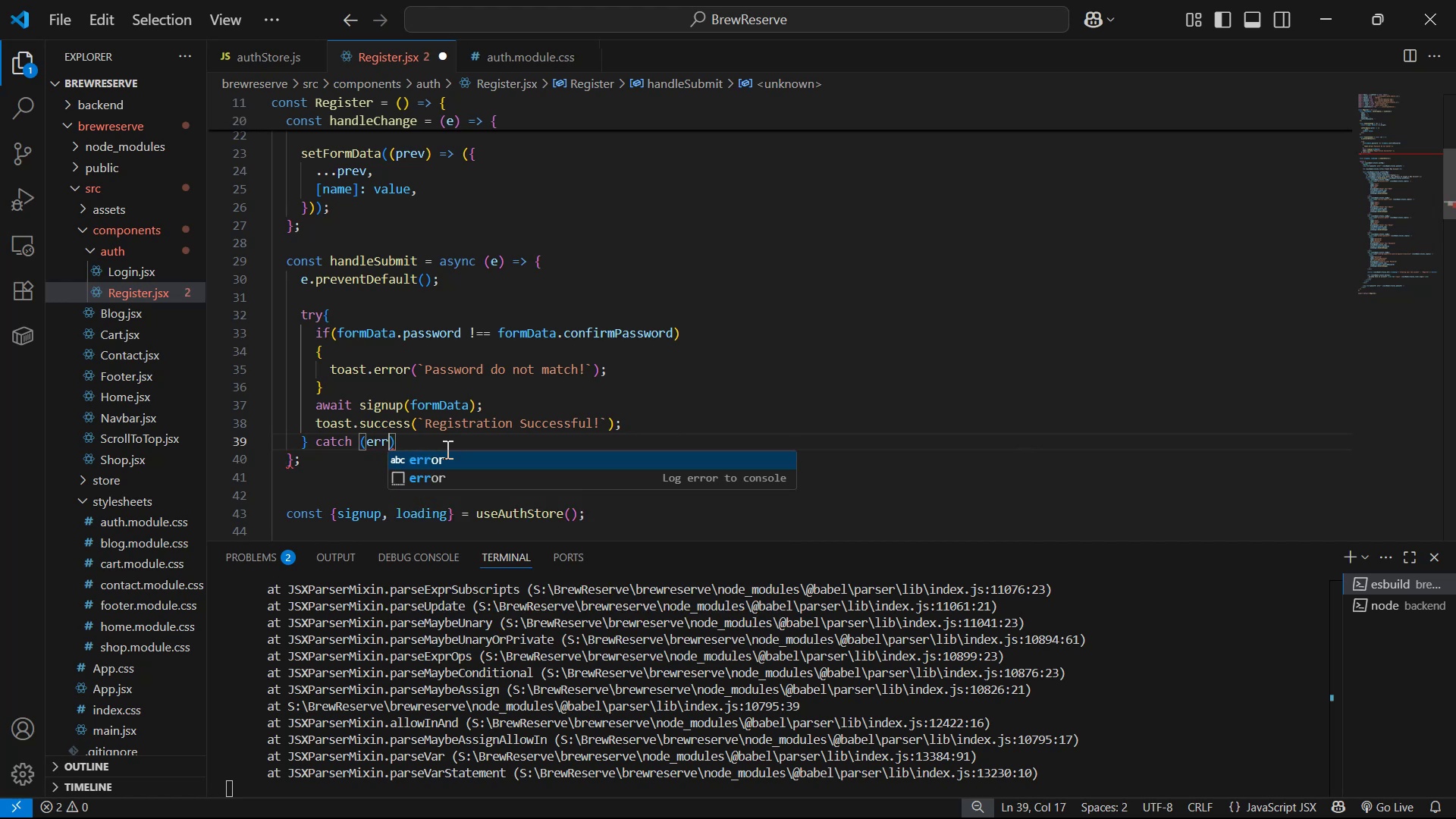 
key(ArrowRight)
 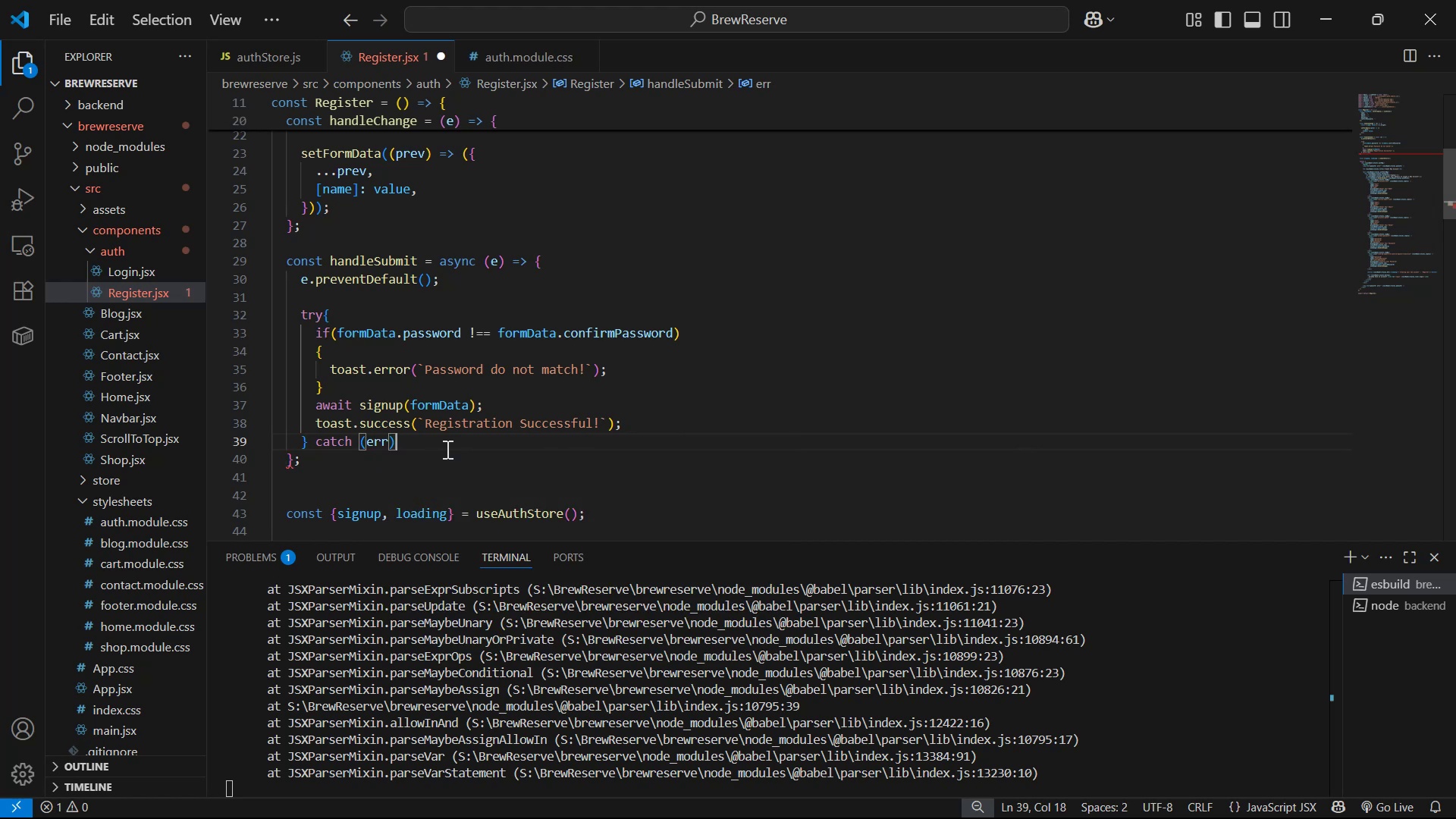 
key(Space)
 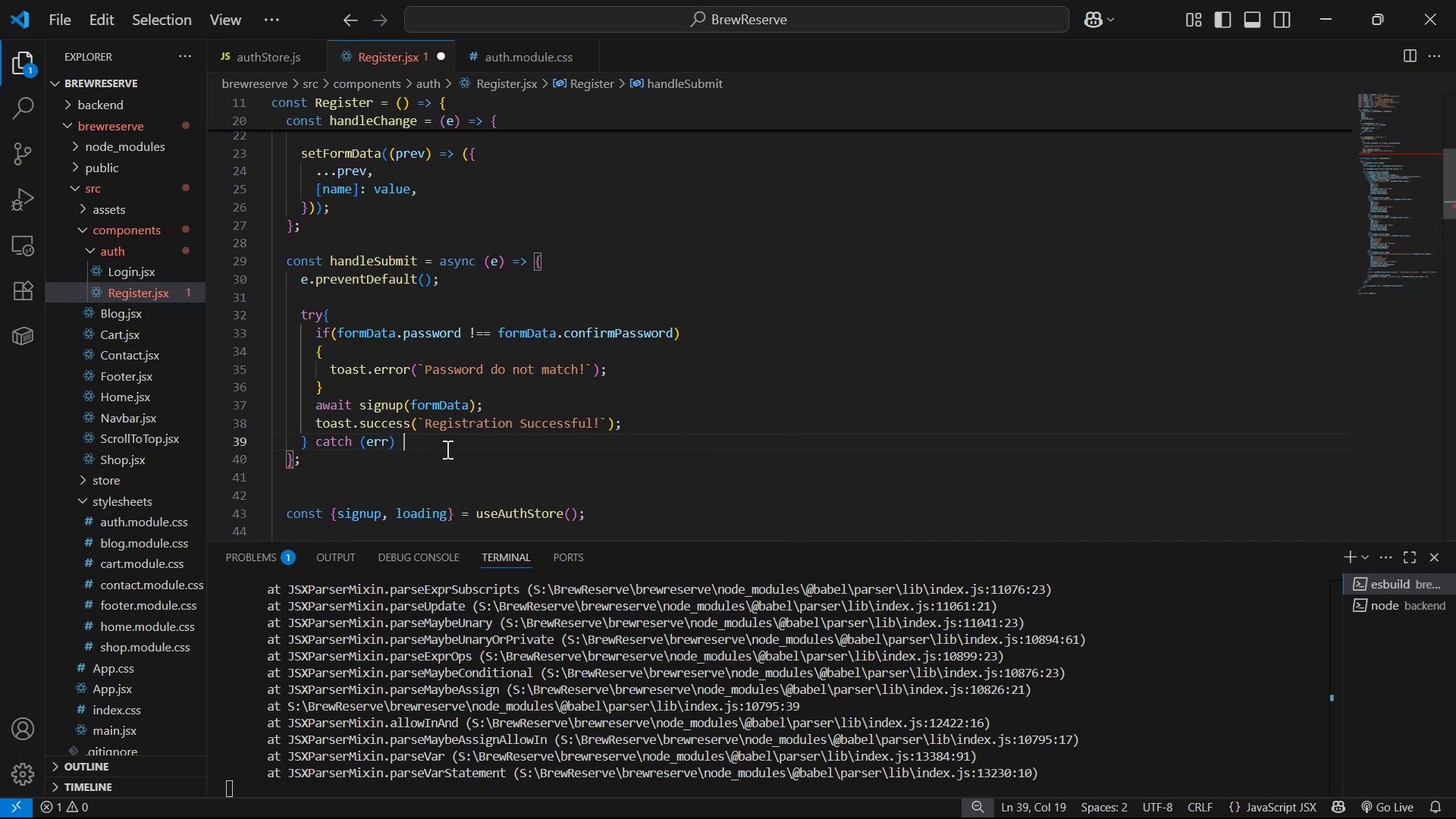 
key(Shift+ShiftLeft)
 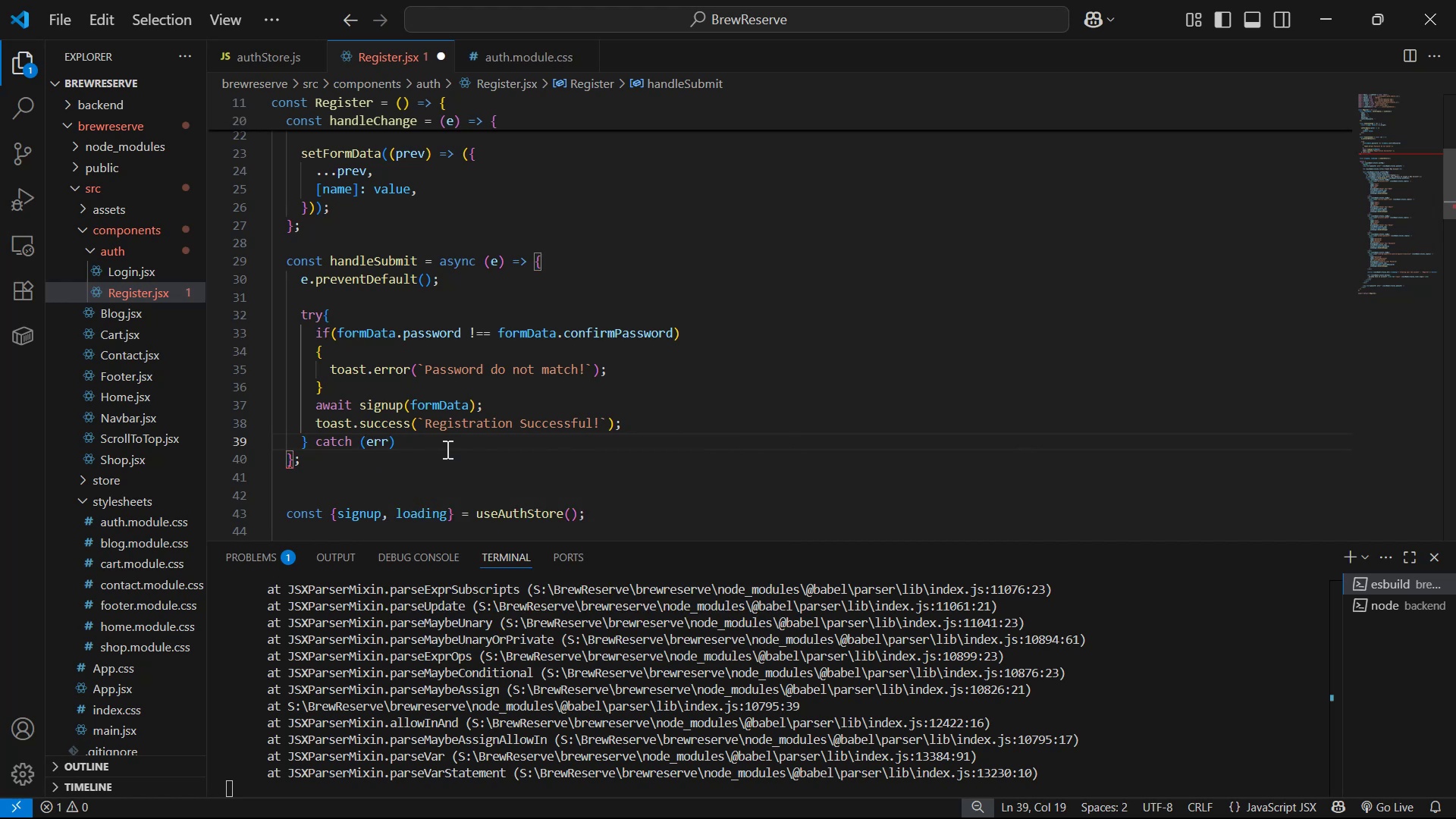 
key(Shift+BracketLeft)
 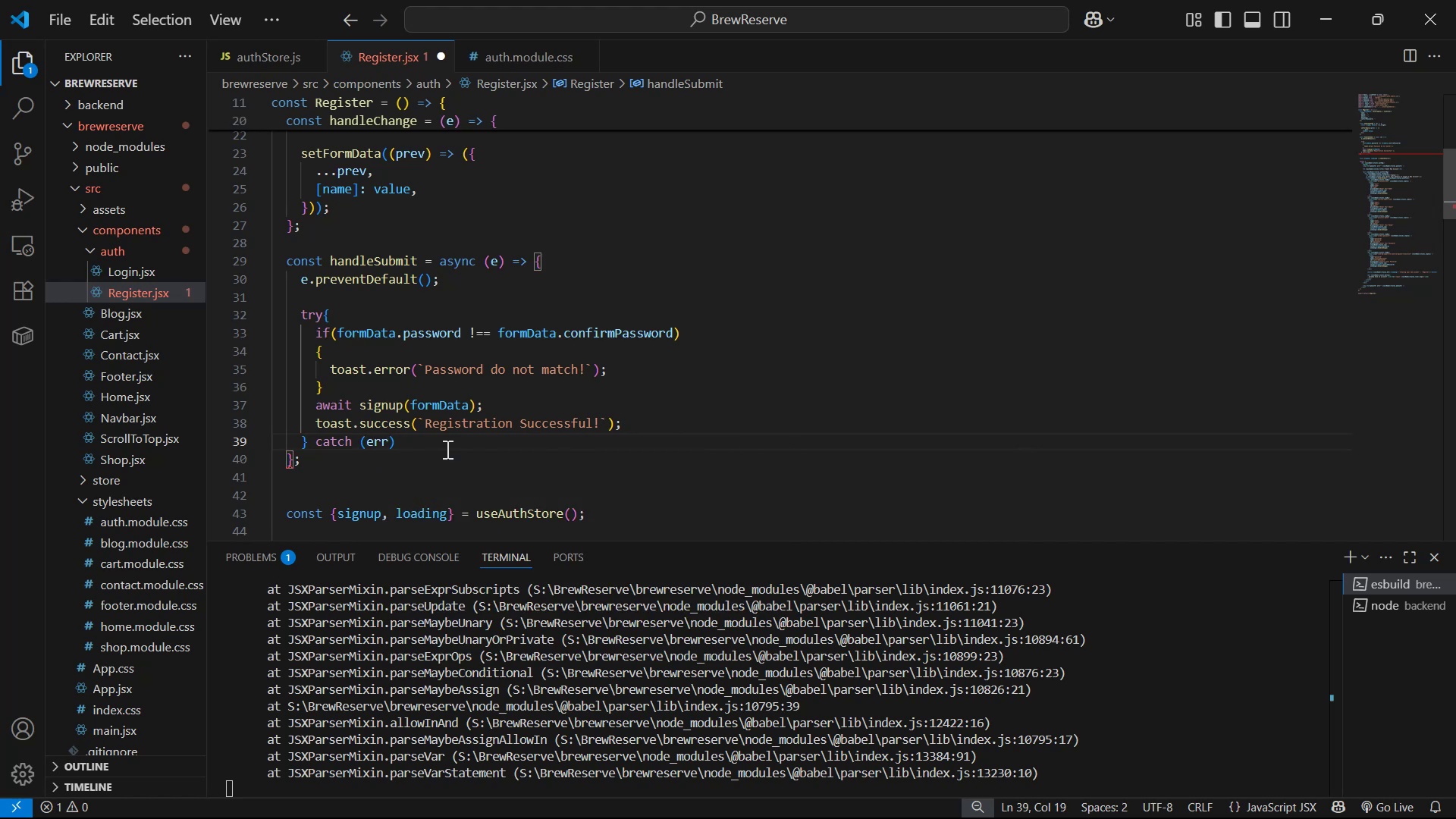 
key(Shift+Enter)
 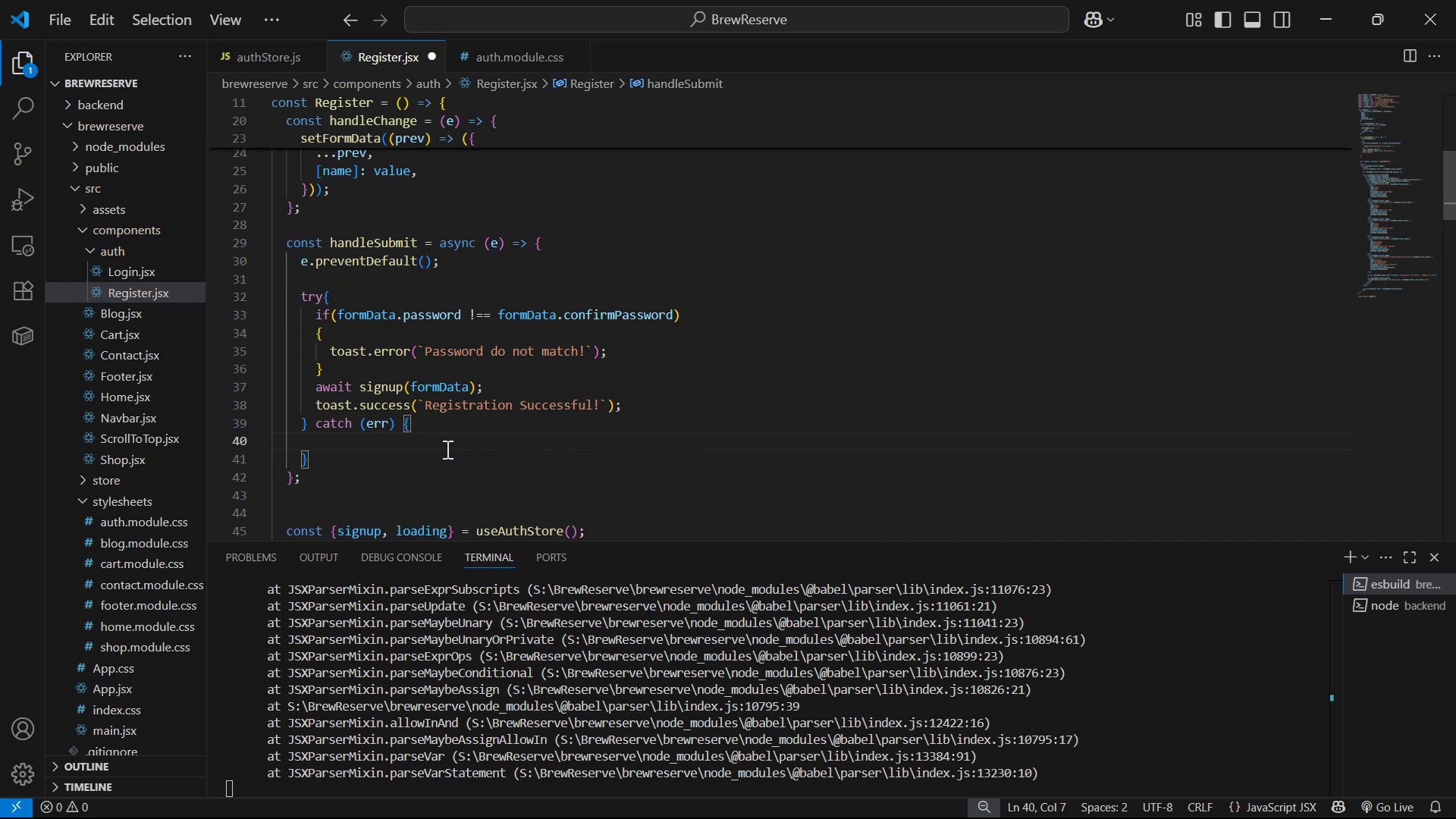 
type(co)
 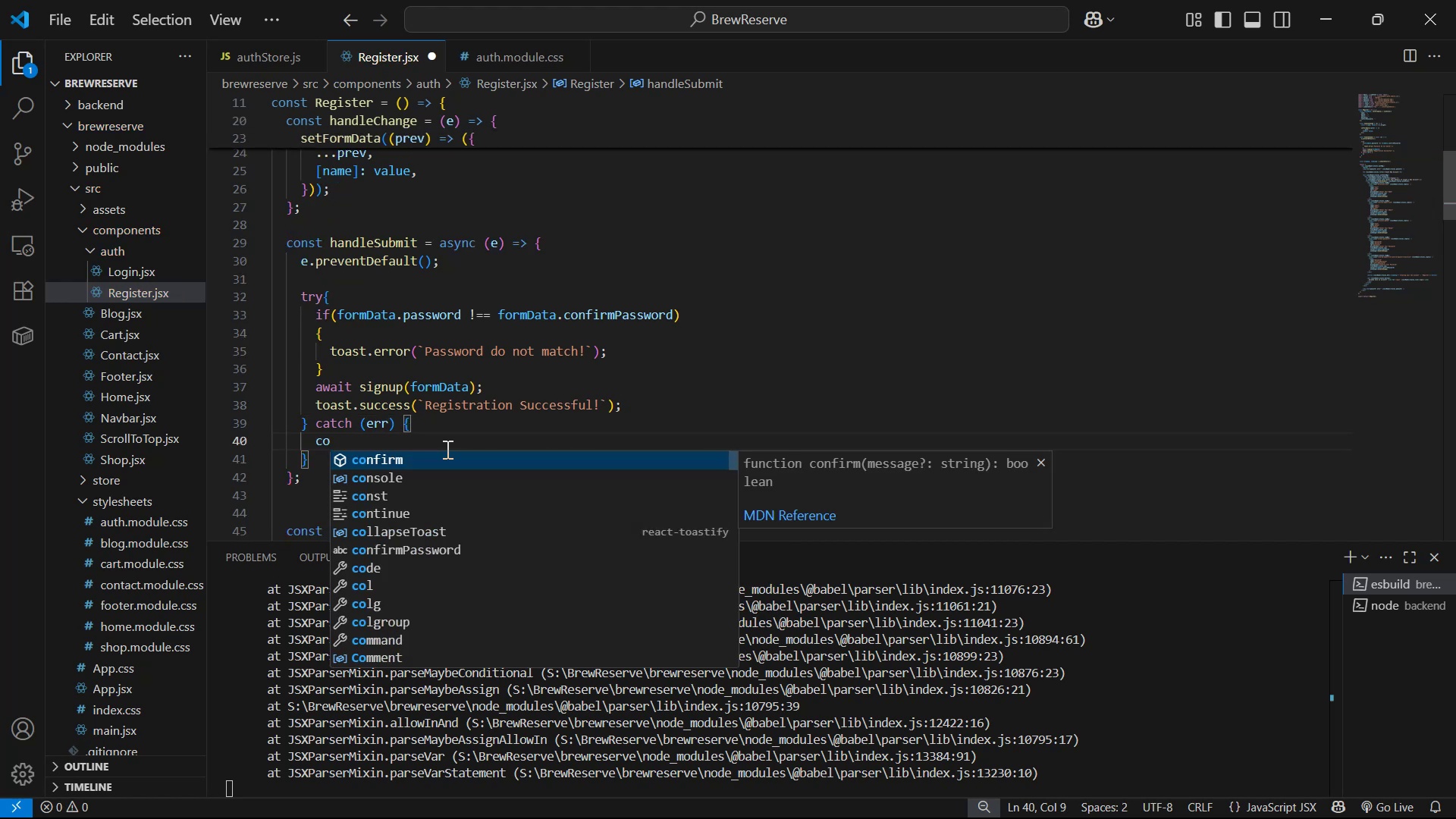 
key(ArrowDown)
 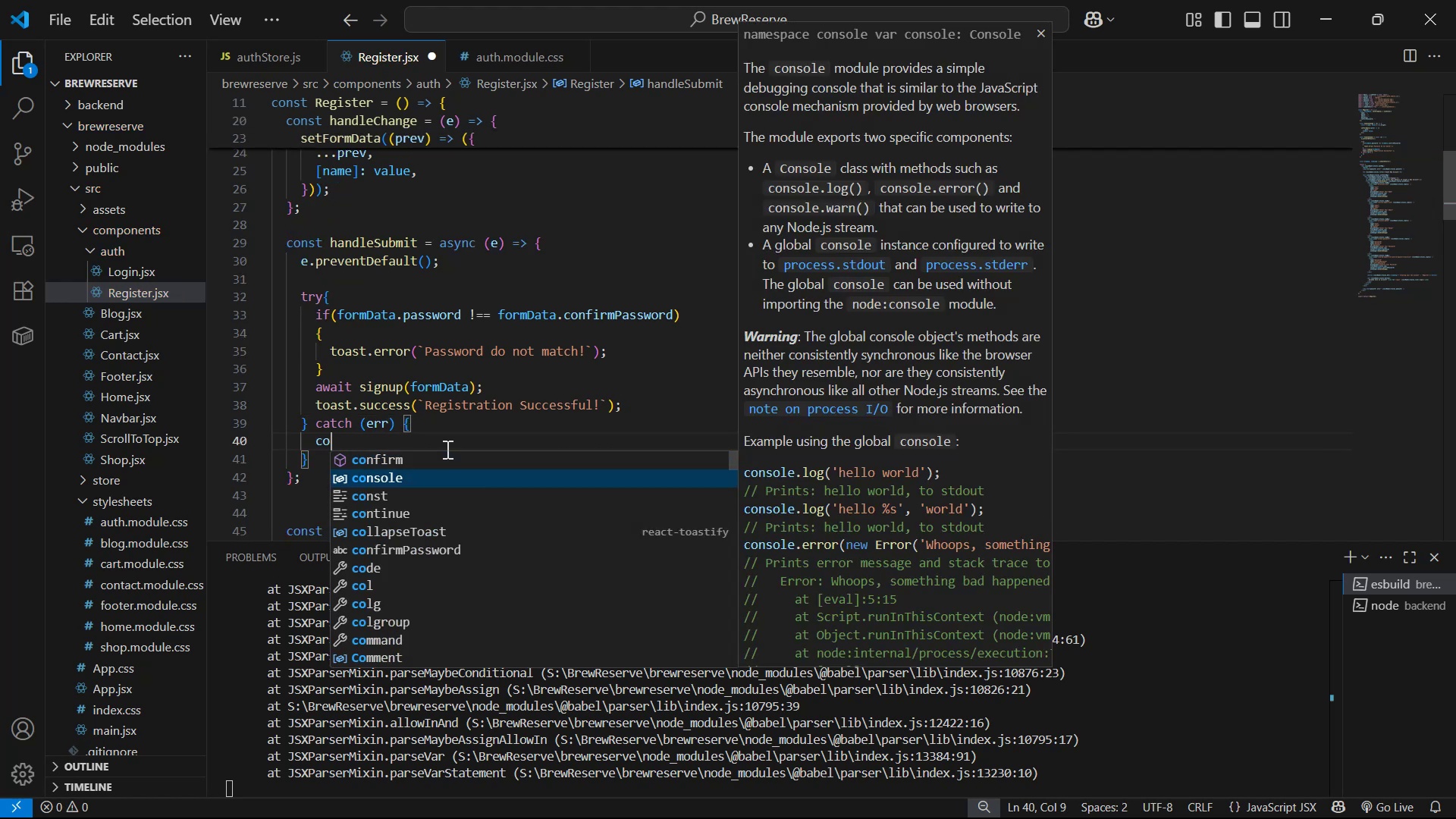 
key(Enter)
 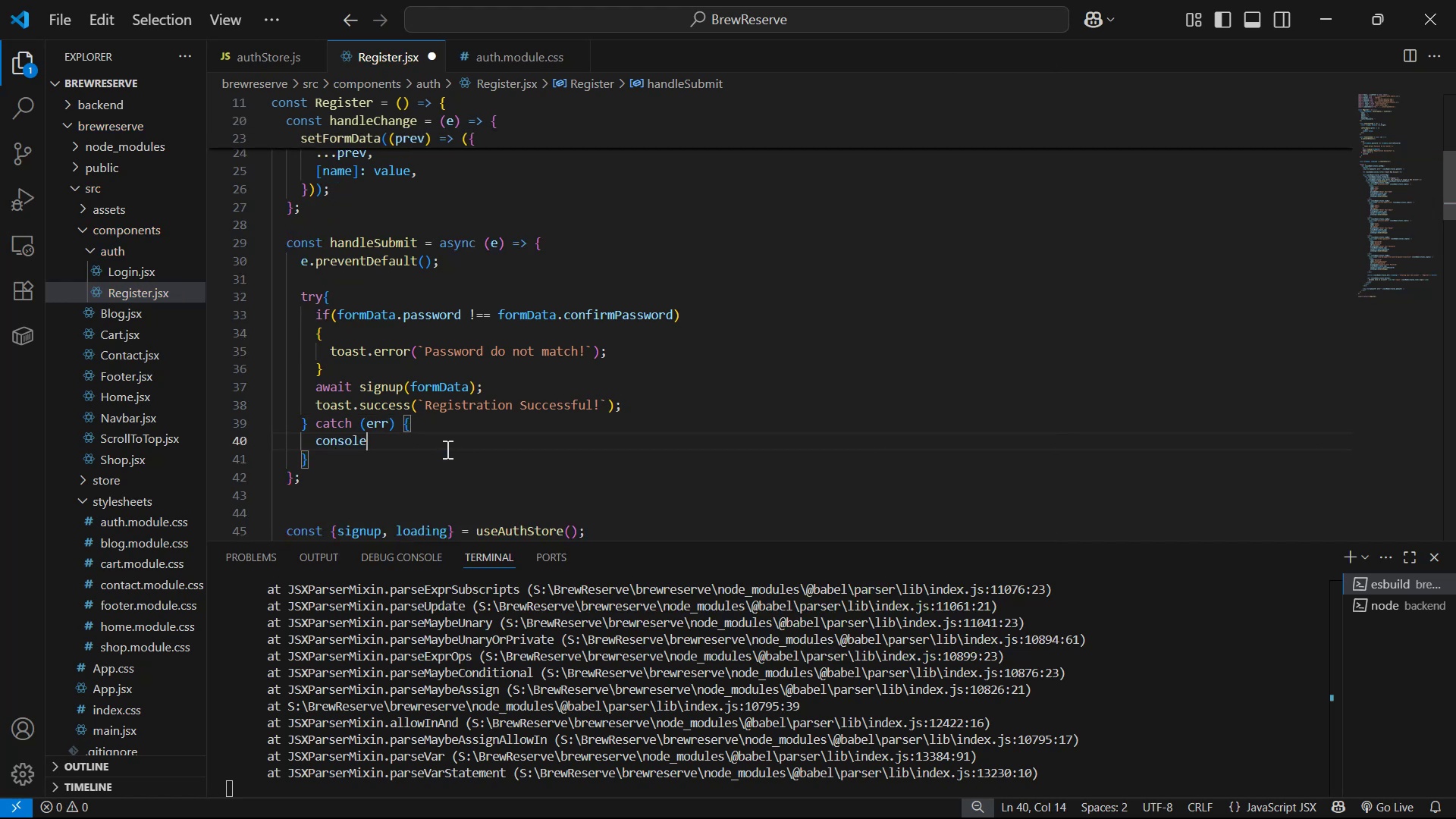 
key(Period)
 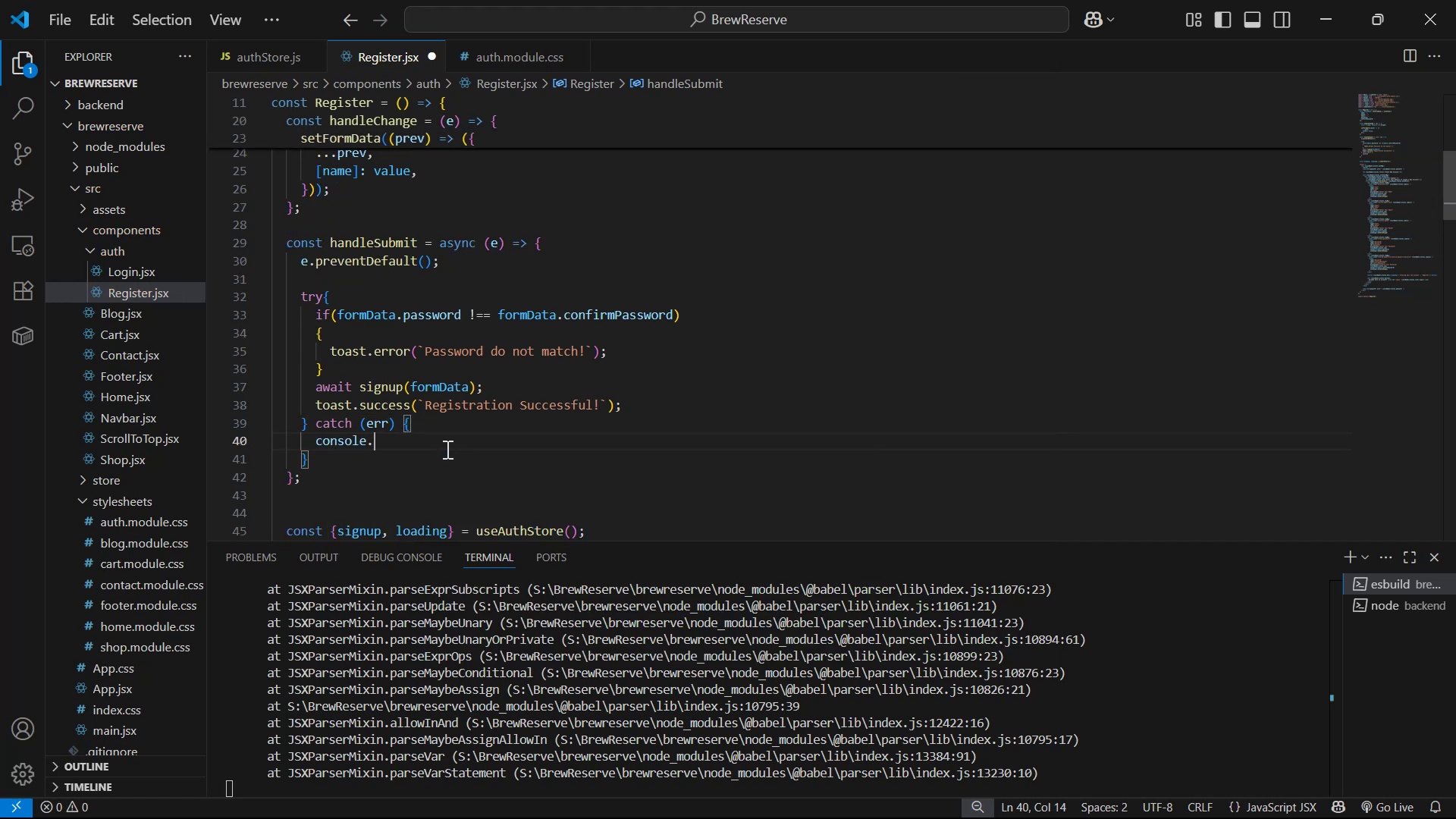 
key(E)
 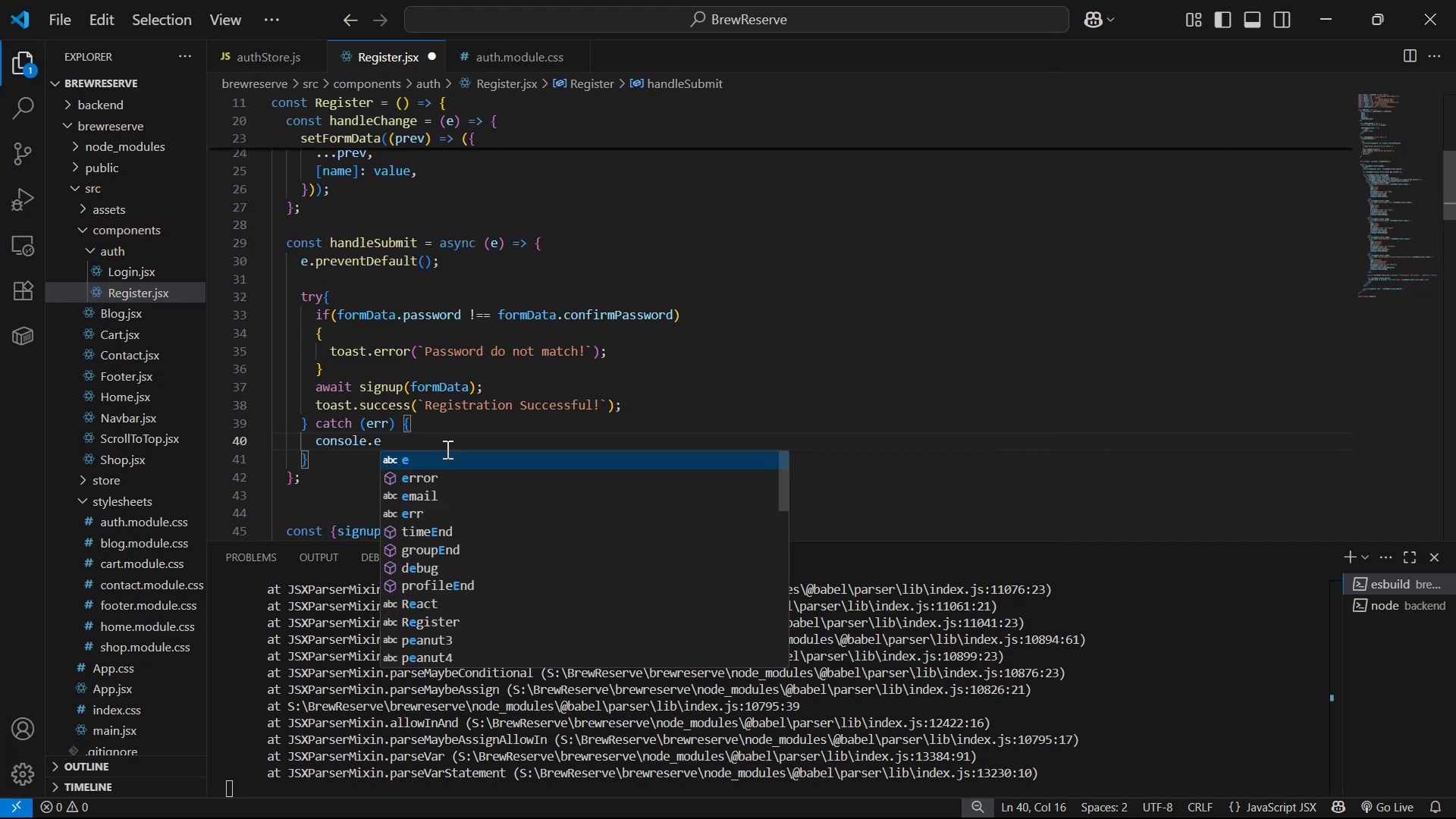 
key(ArrowDown)
 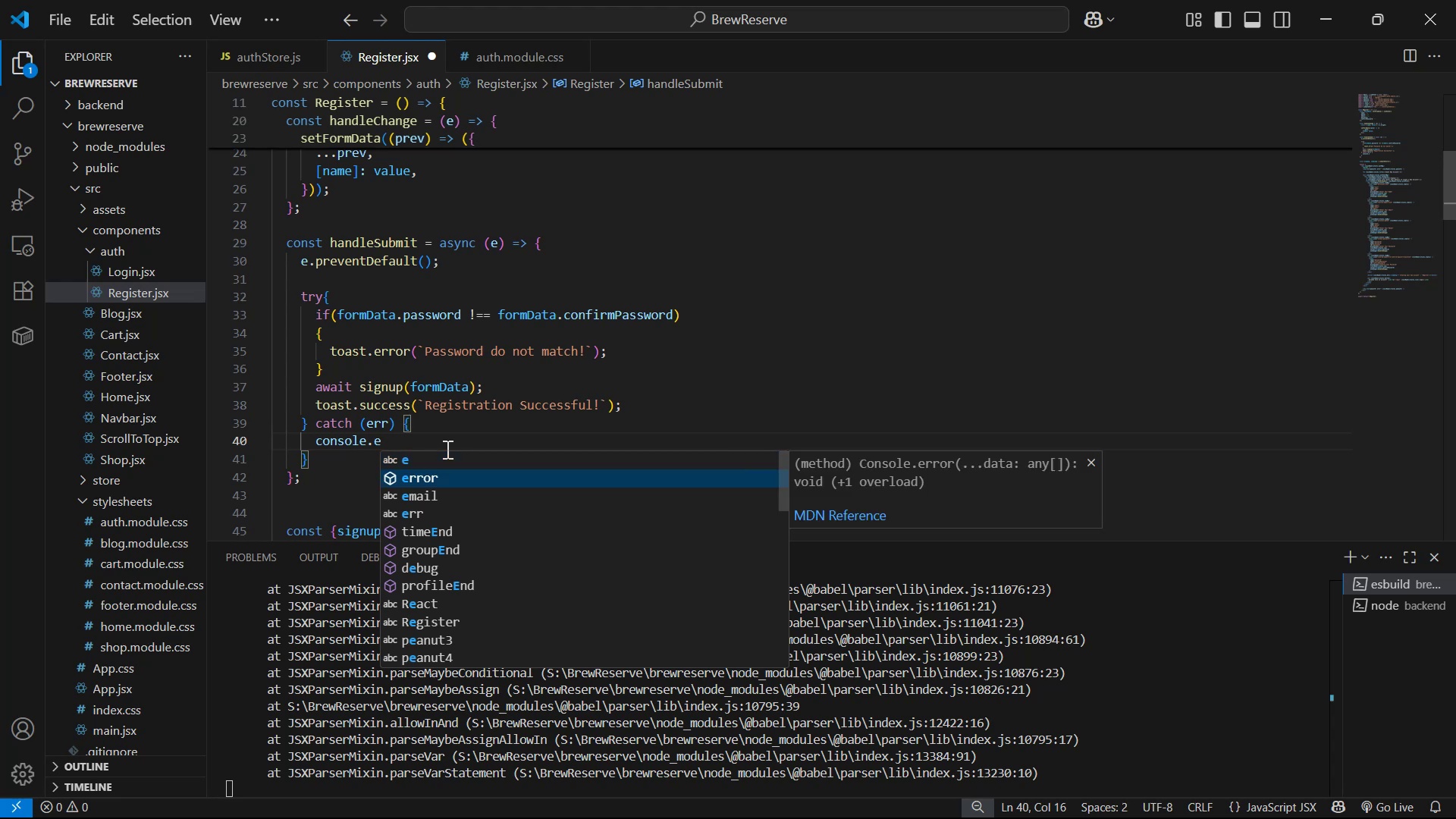 
key(Enter)
 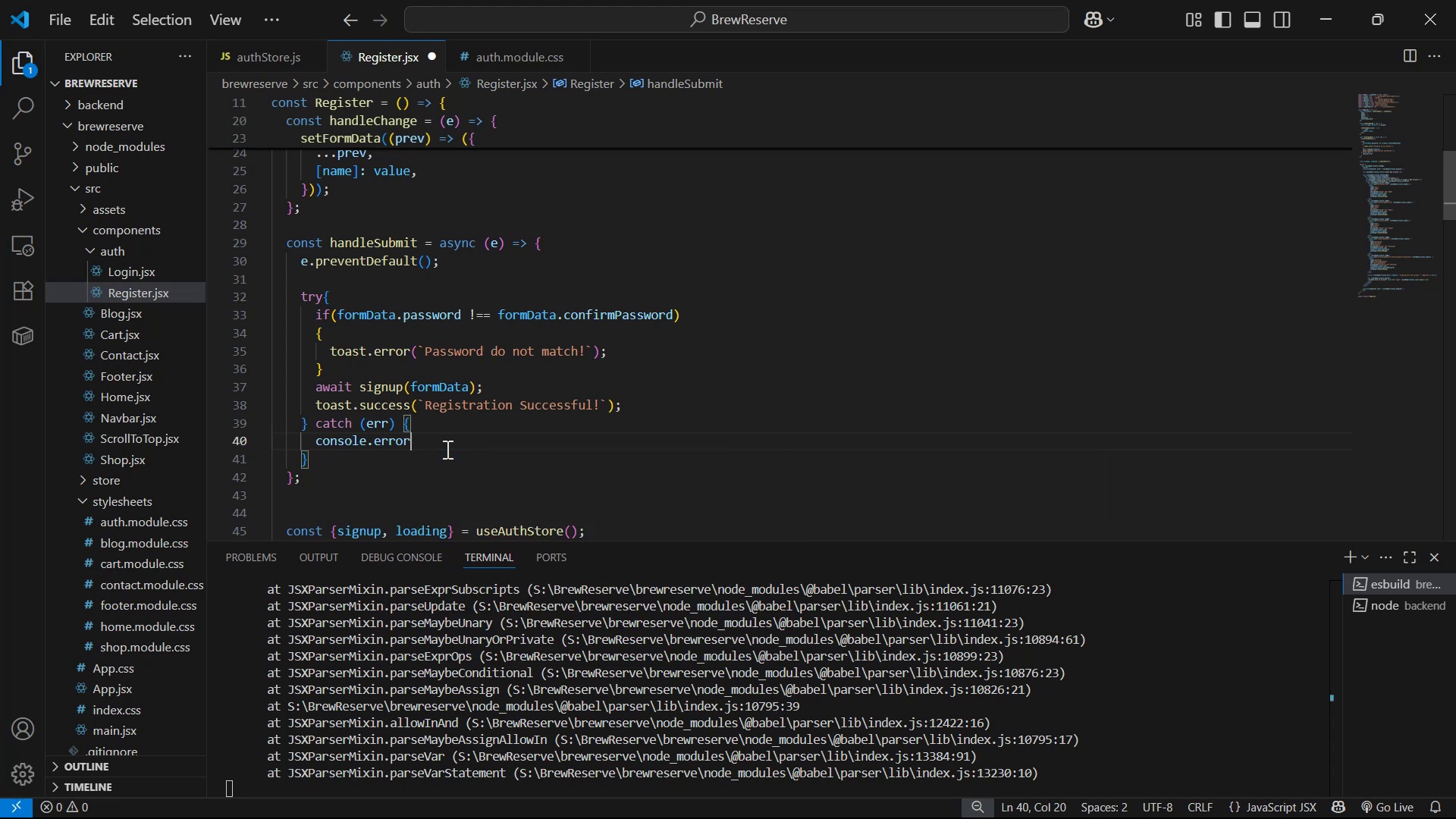 
type(("Auth)
key(Backspace)
key(Backspace)
key(Backspace)
key(Backspace)
type(Res)
key(Backspace)
type(h)
key(Backspace)
type(gisteration Fail )
key(Backspace)
type(ed )
key(Backspace)
 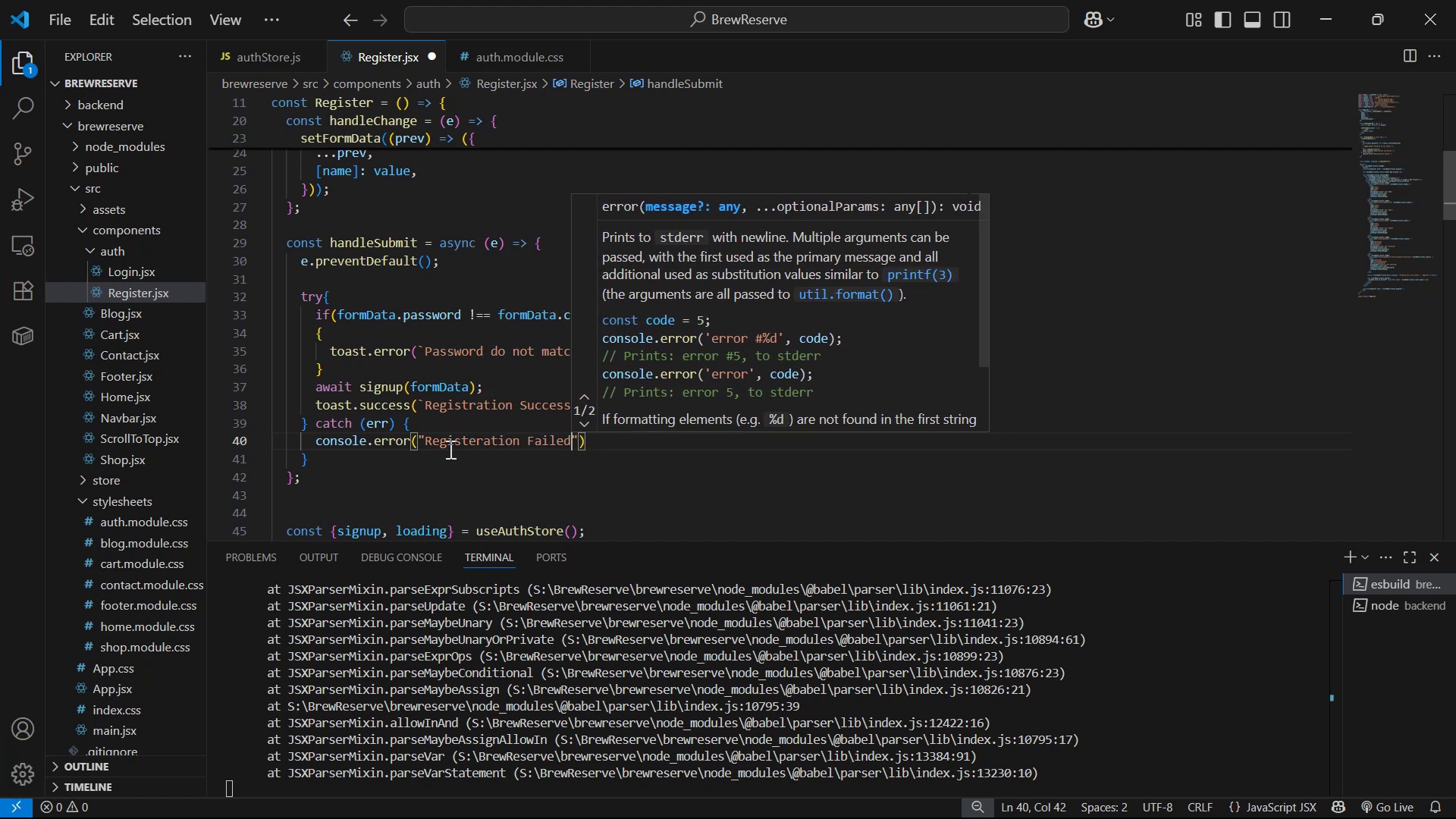 
key(ArrowRight)
 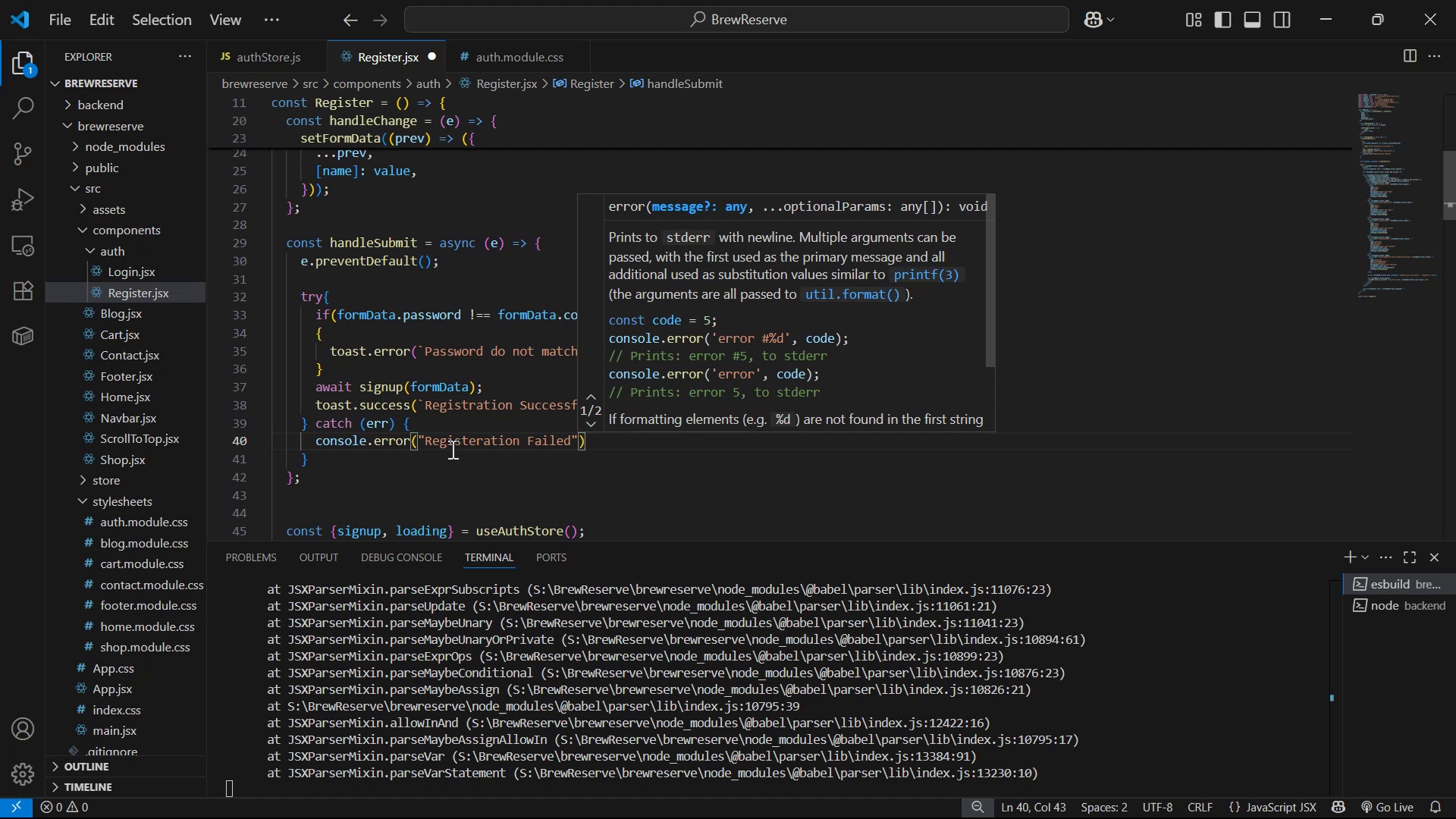 
key(Comma)
 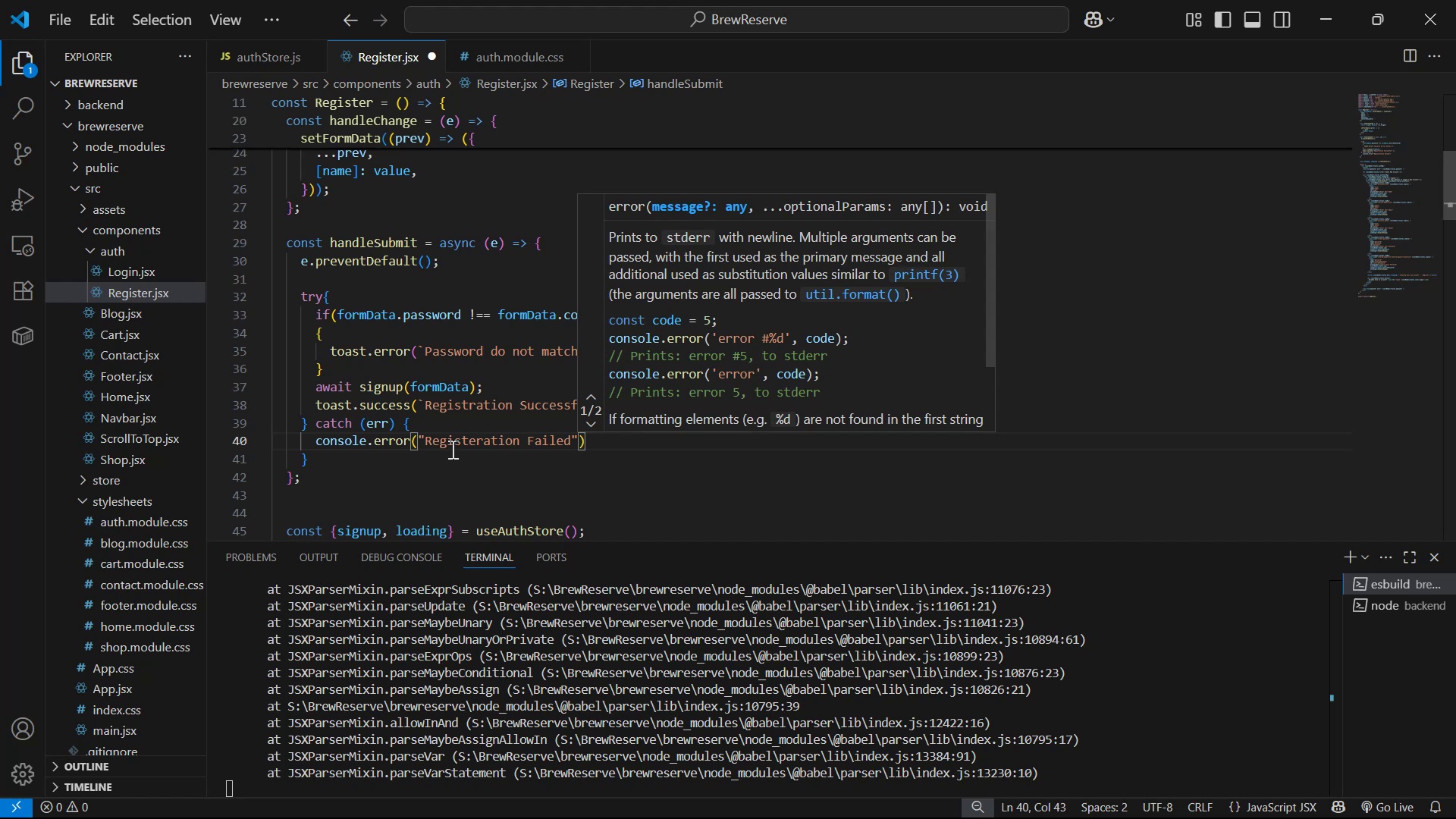 
key(Space)
 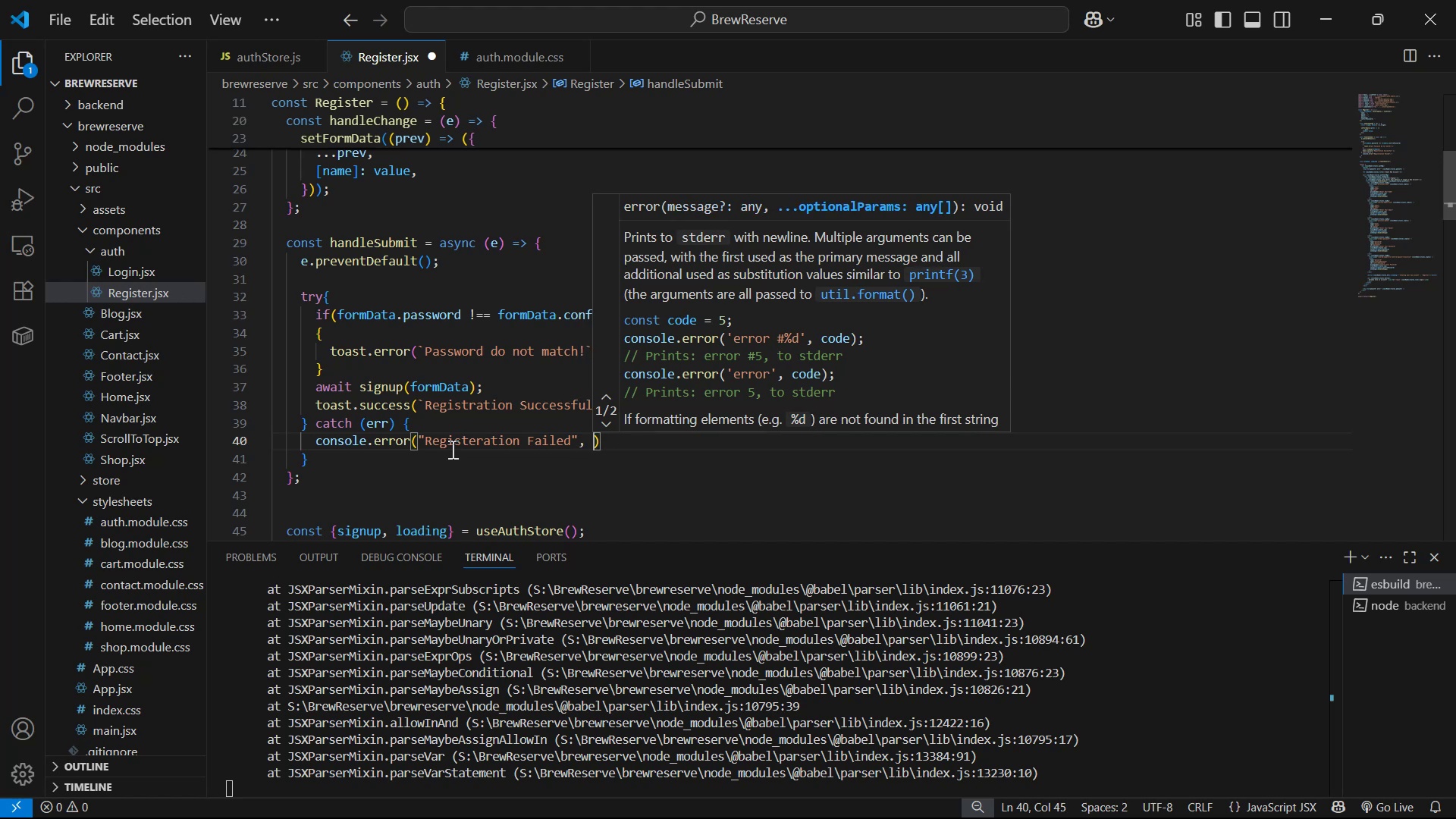 
wait(6.97)
 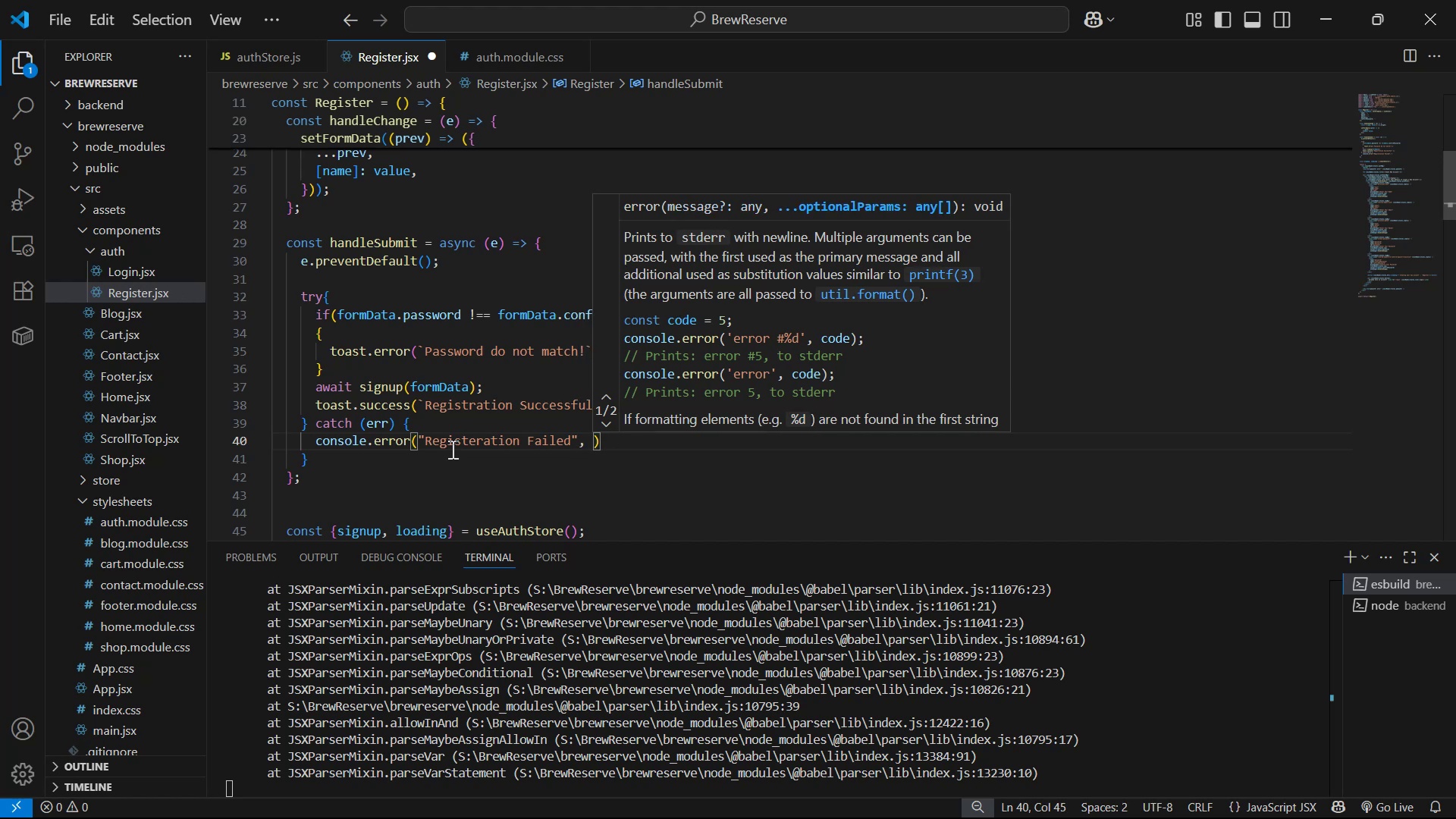 
type(err)
 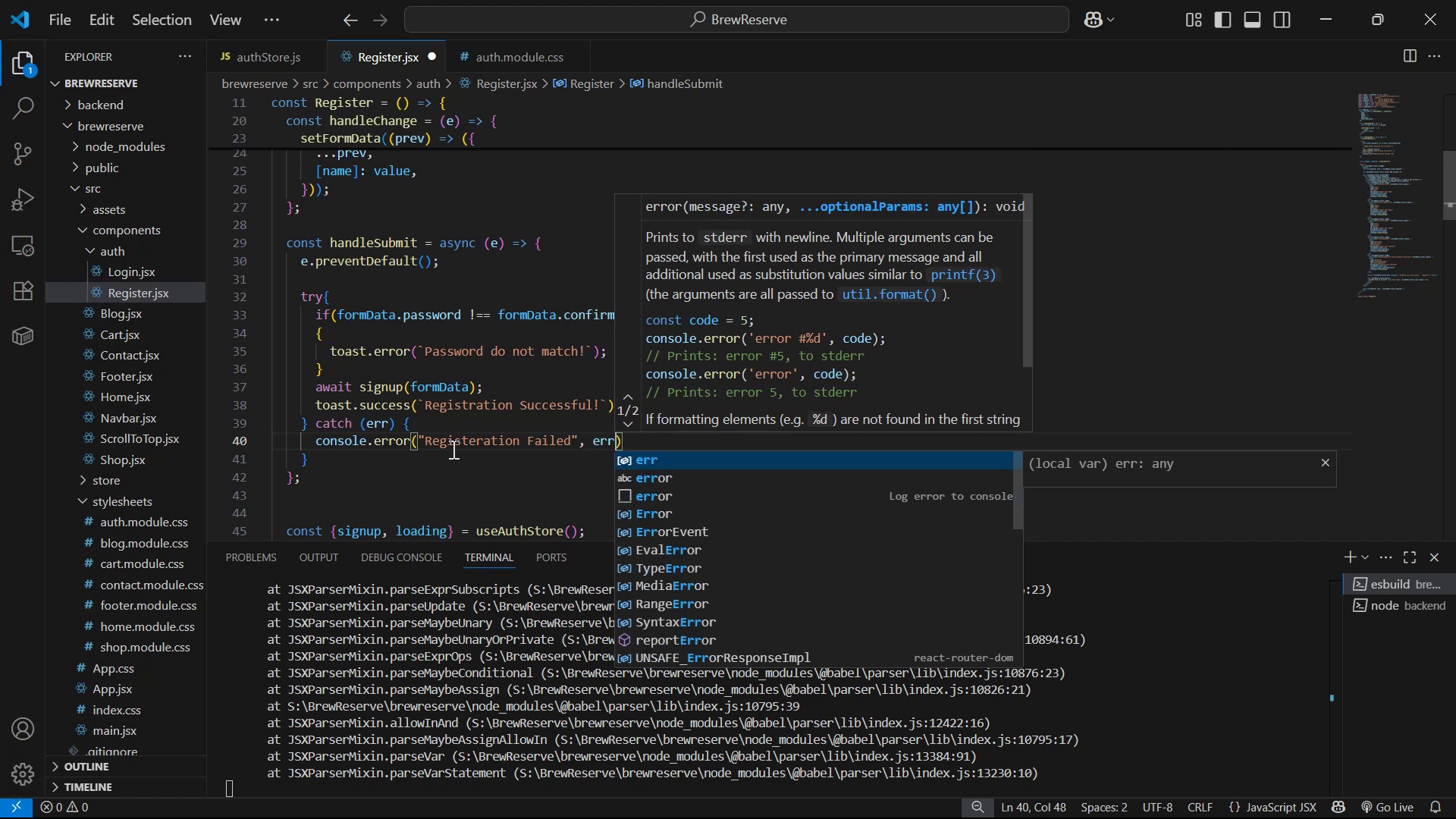 
key(ArrowRight)
 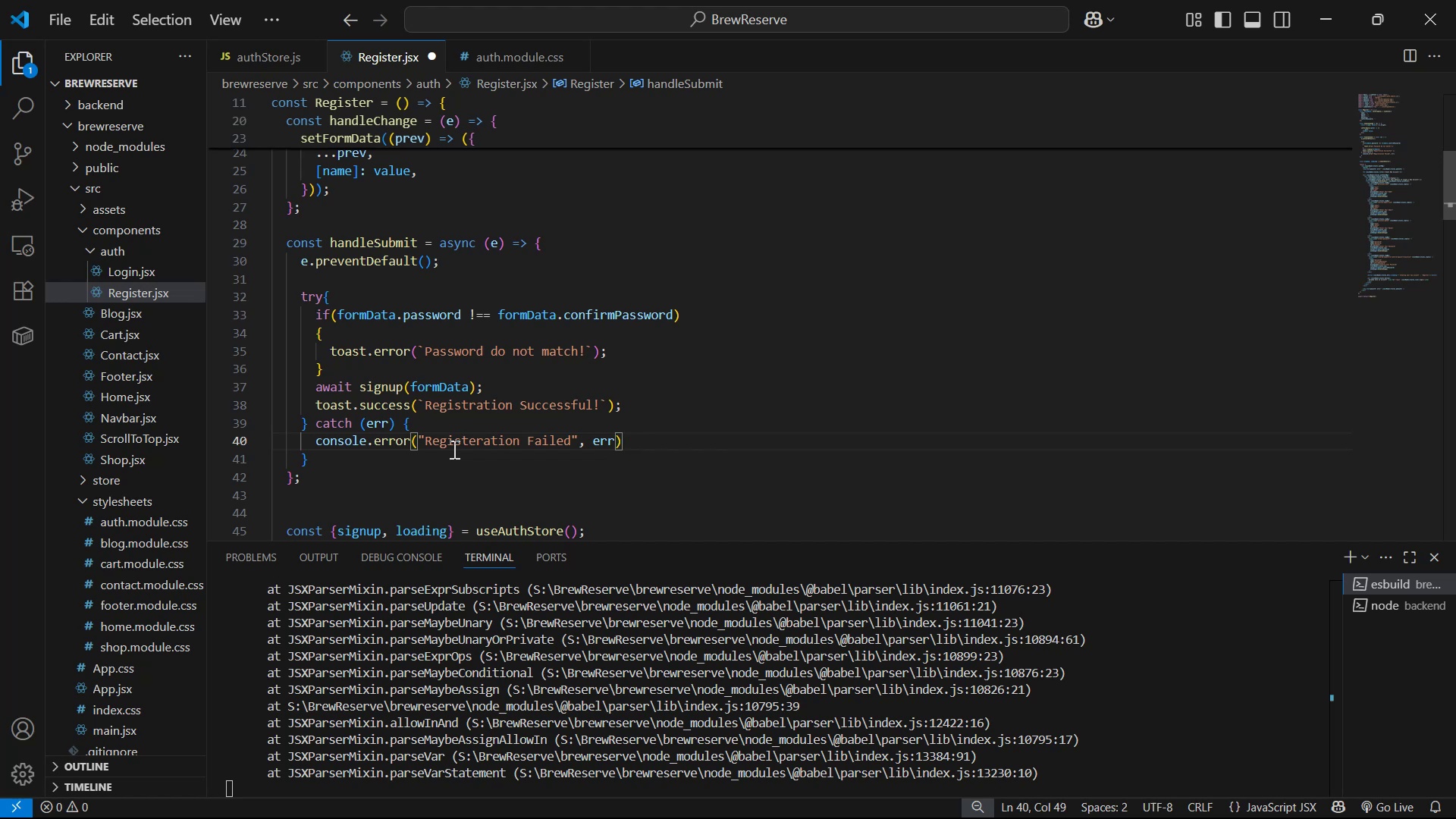 
key(Semicolon)
 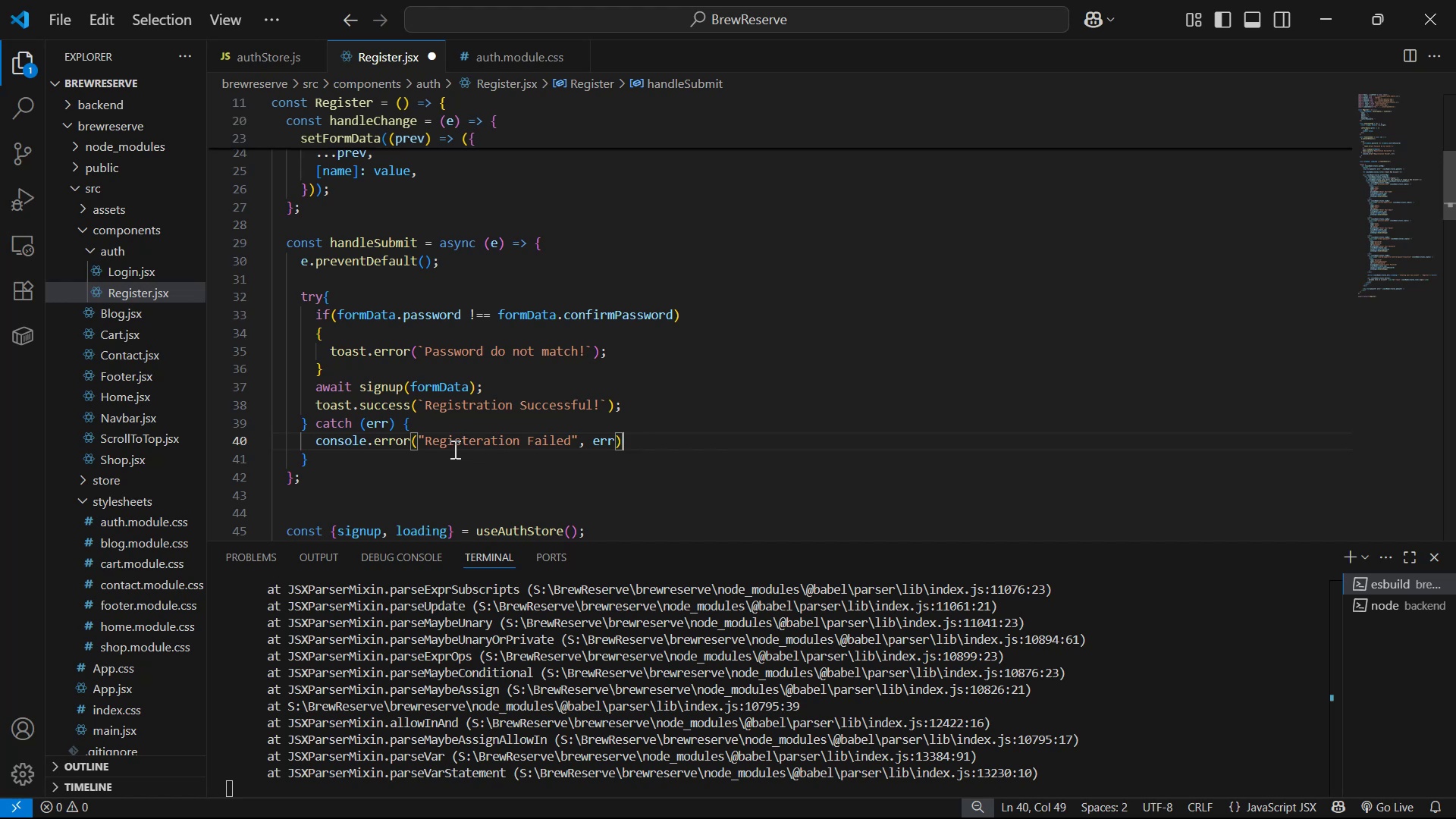 
key(Enter)
 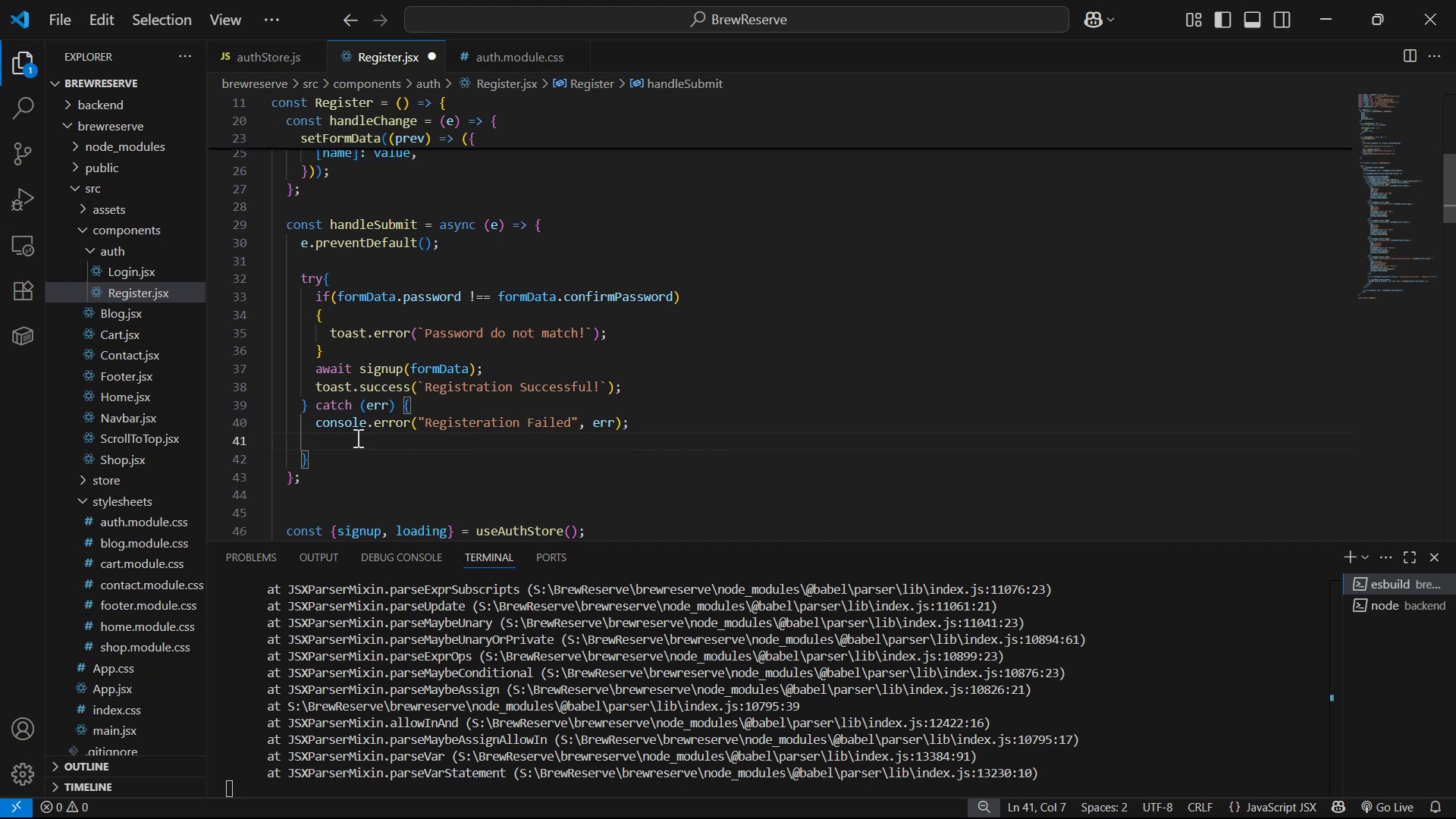 
key(Enter)
 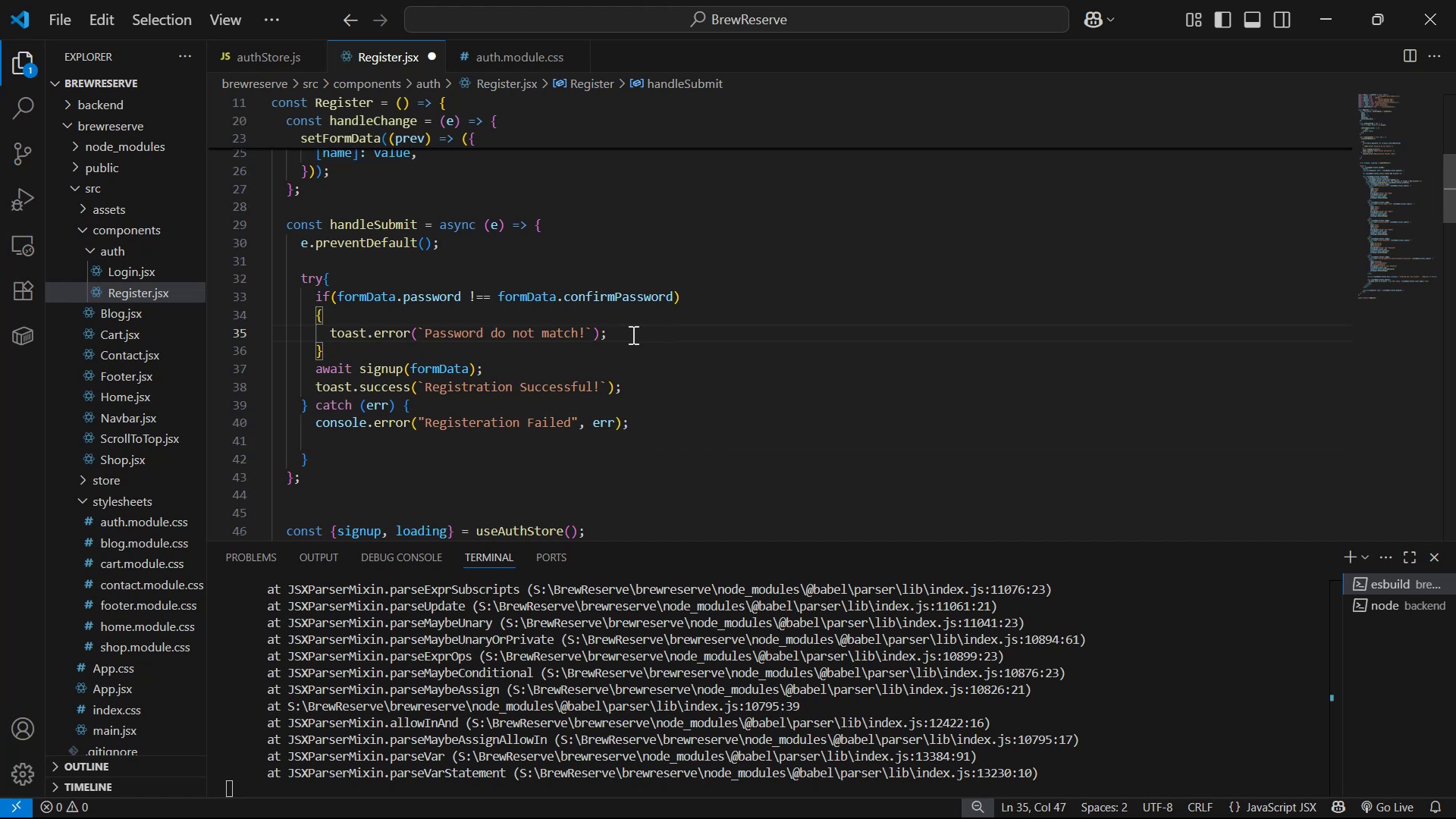 
type(re)
 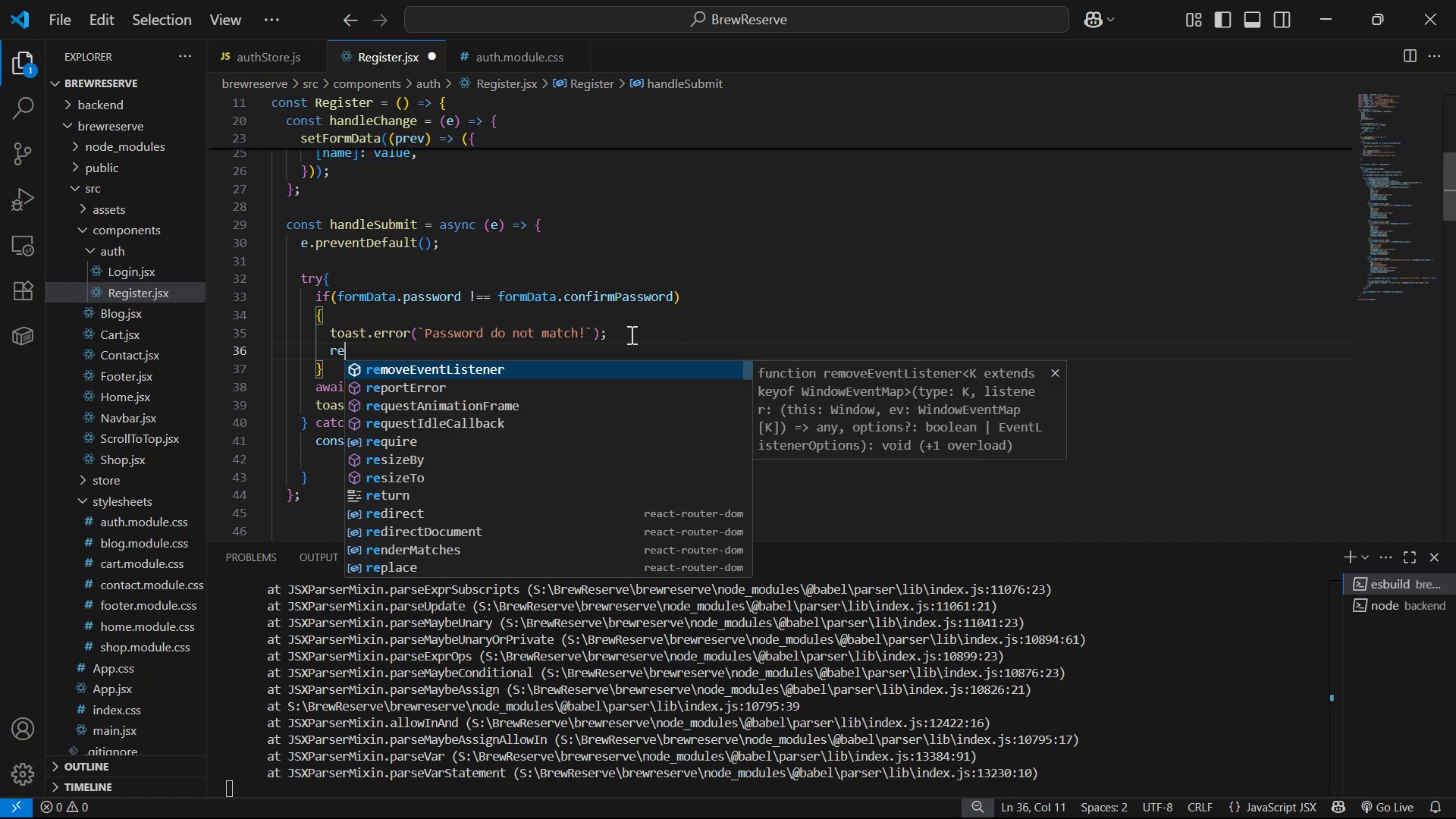 
key(ArrowDown)
 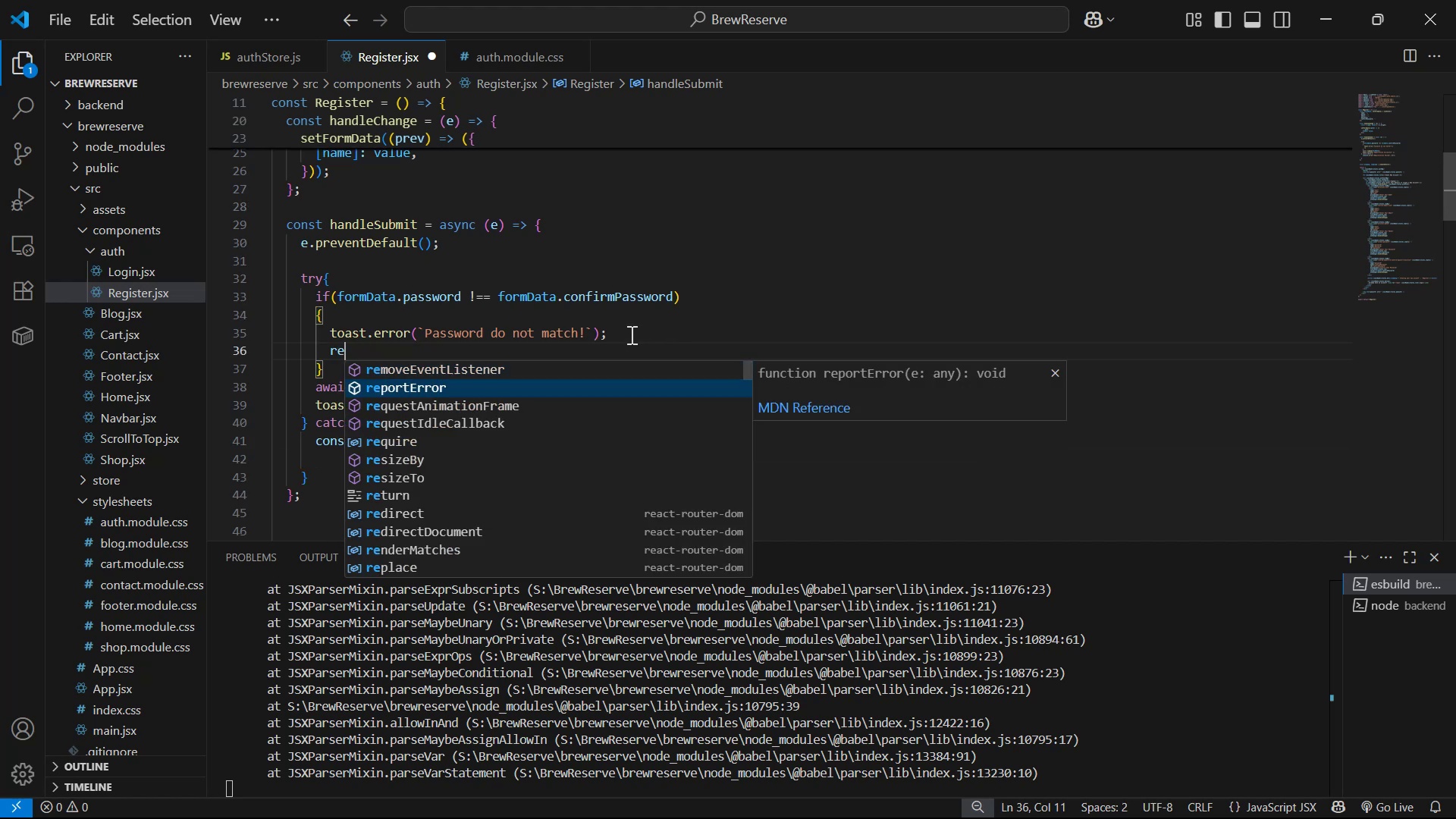 
type(tu)
 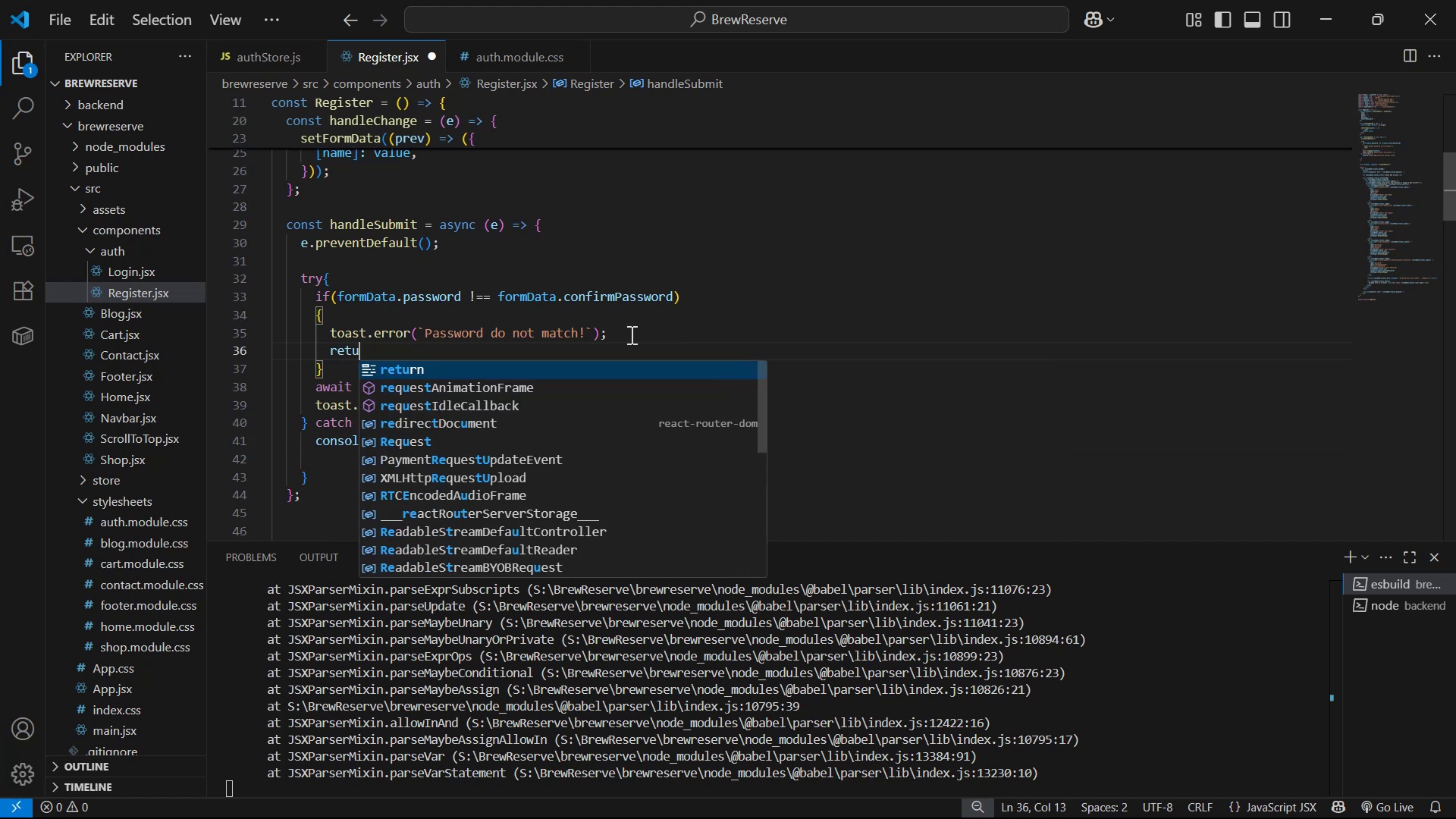 
key(Enter)
 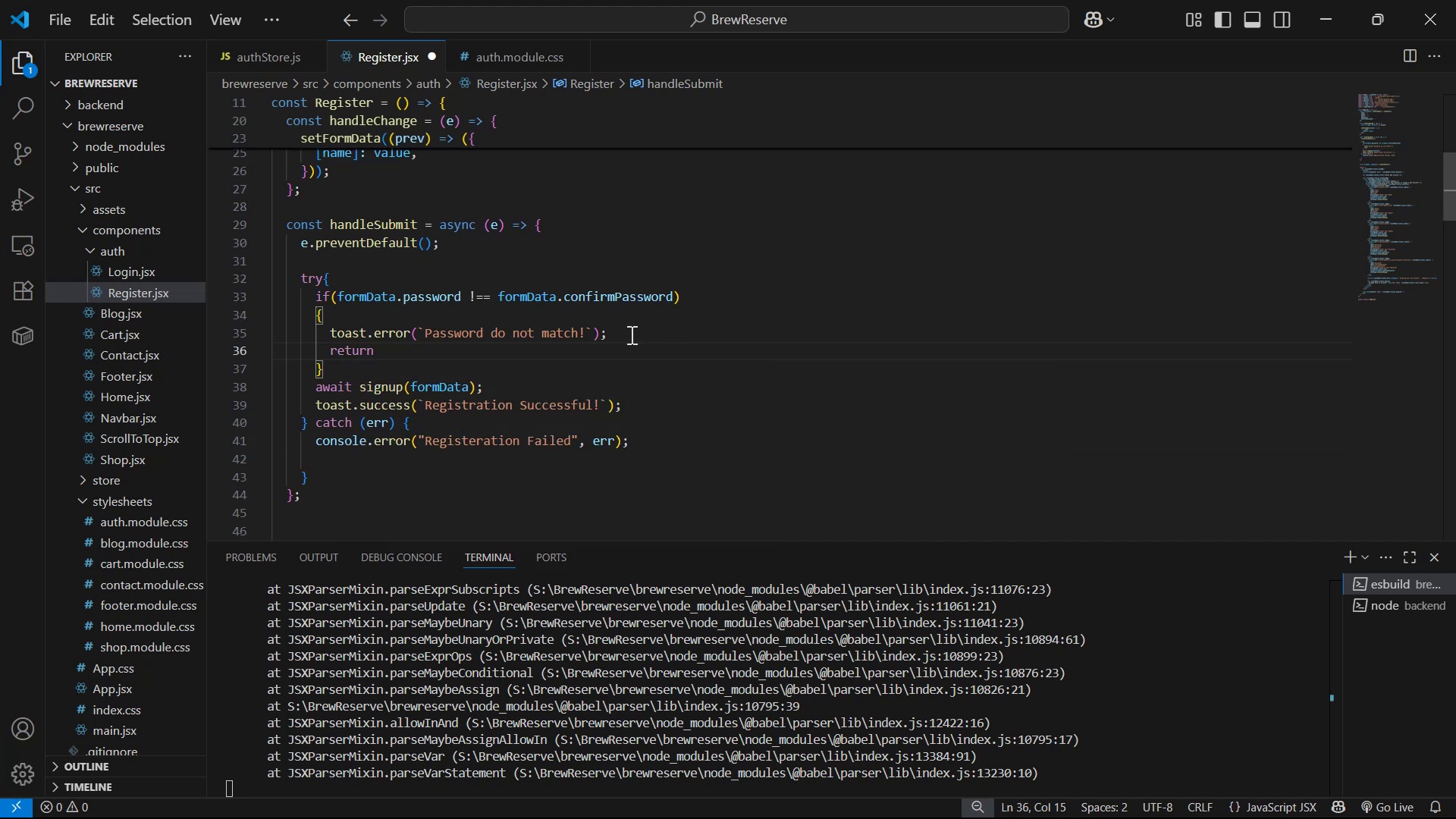 
key(Semicolon)
 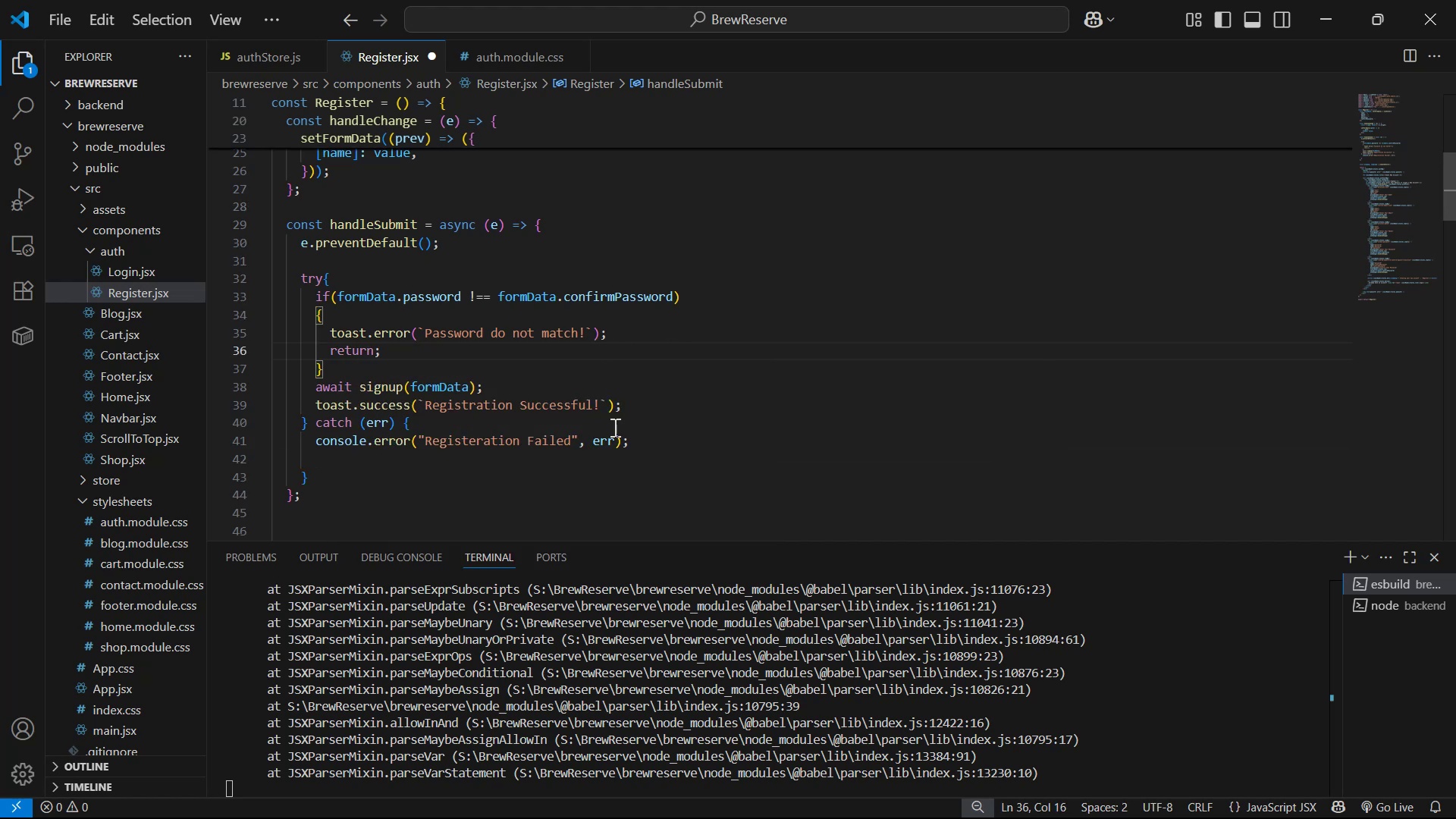 
left_click([701, 452])
 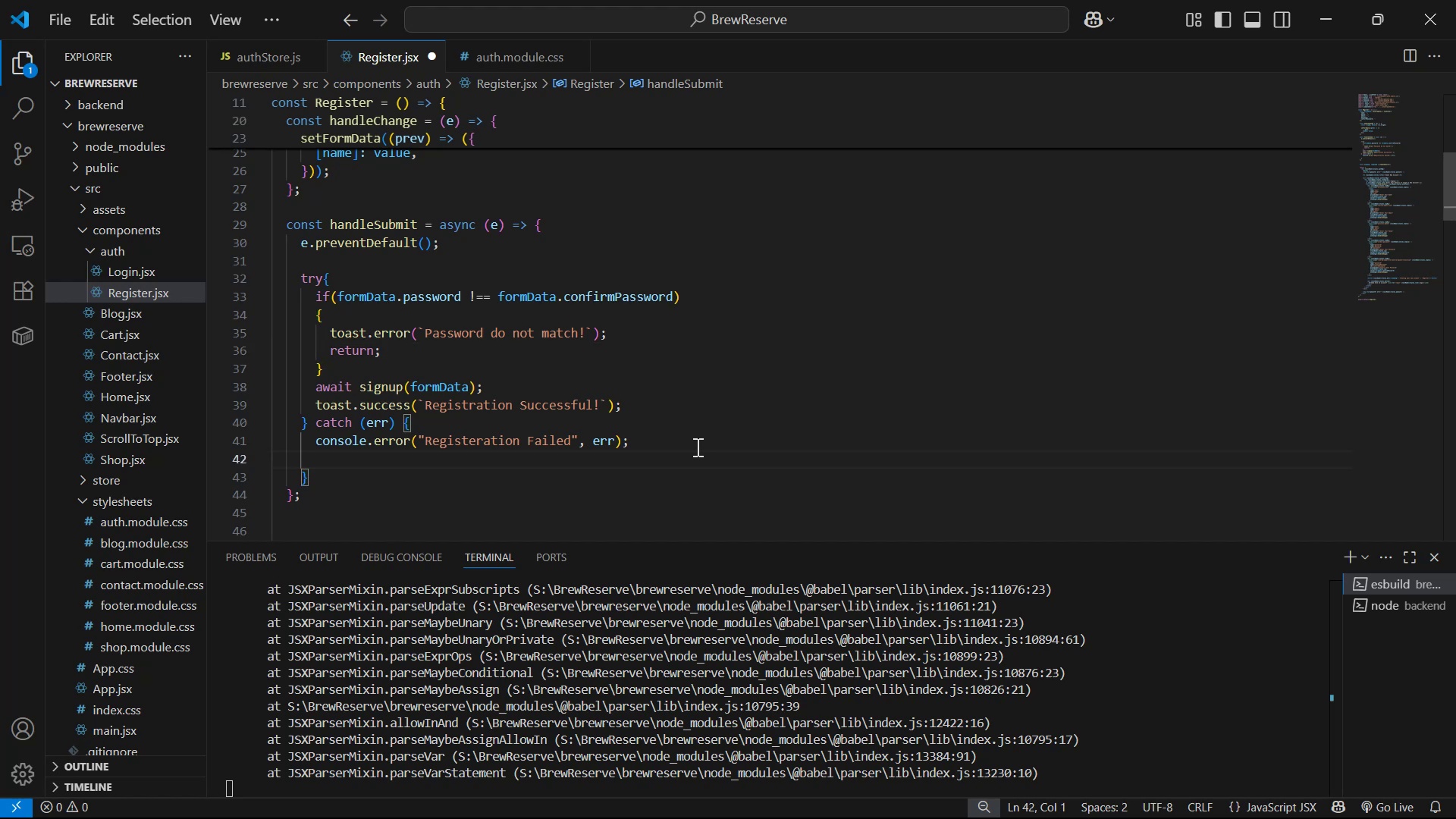 
key(Backspace)
 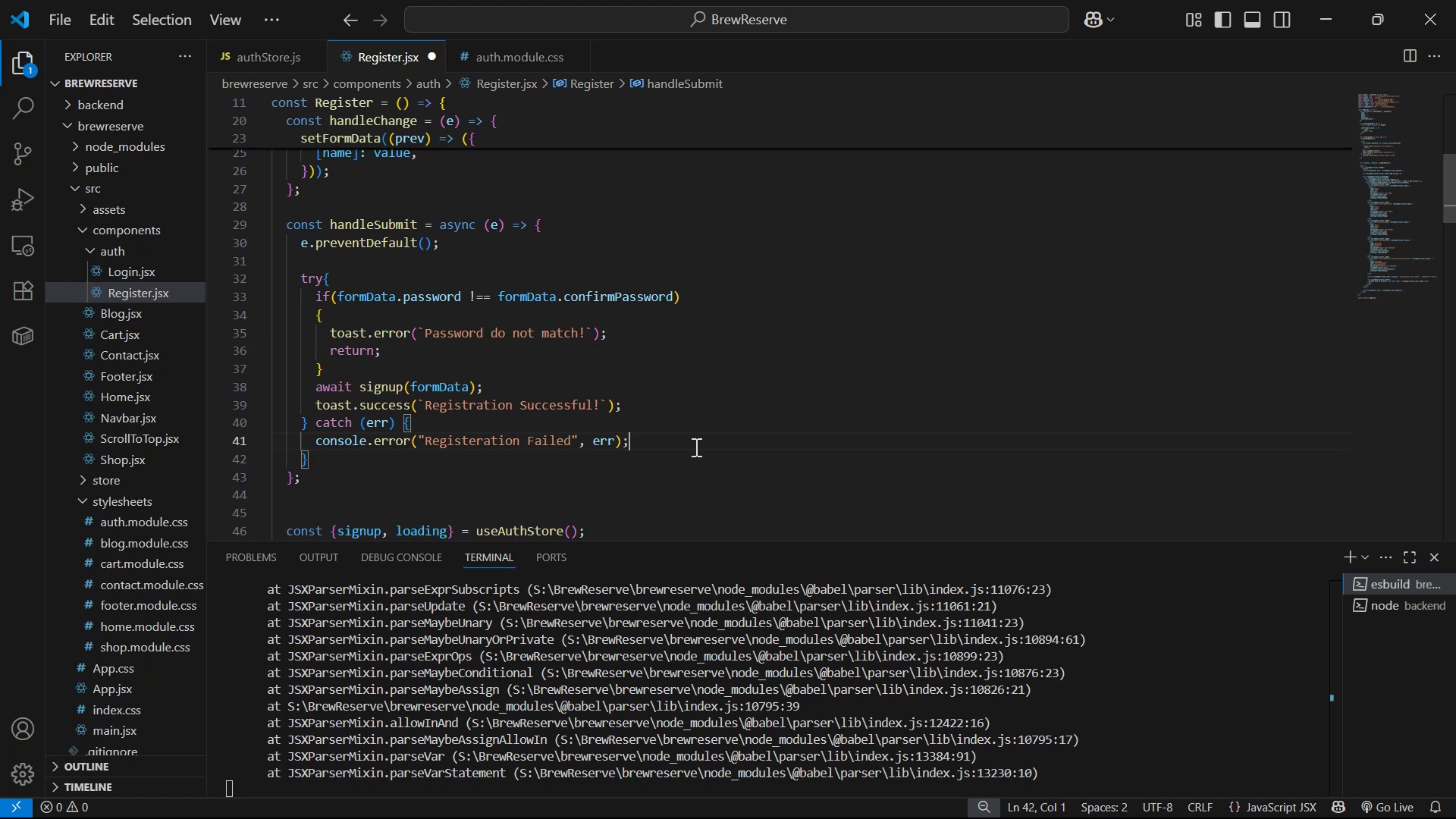 
key(Enter)
 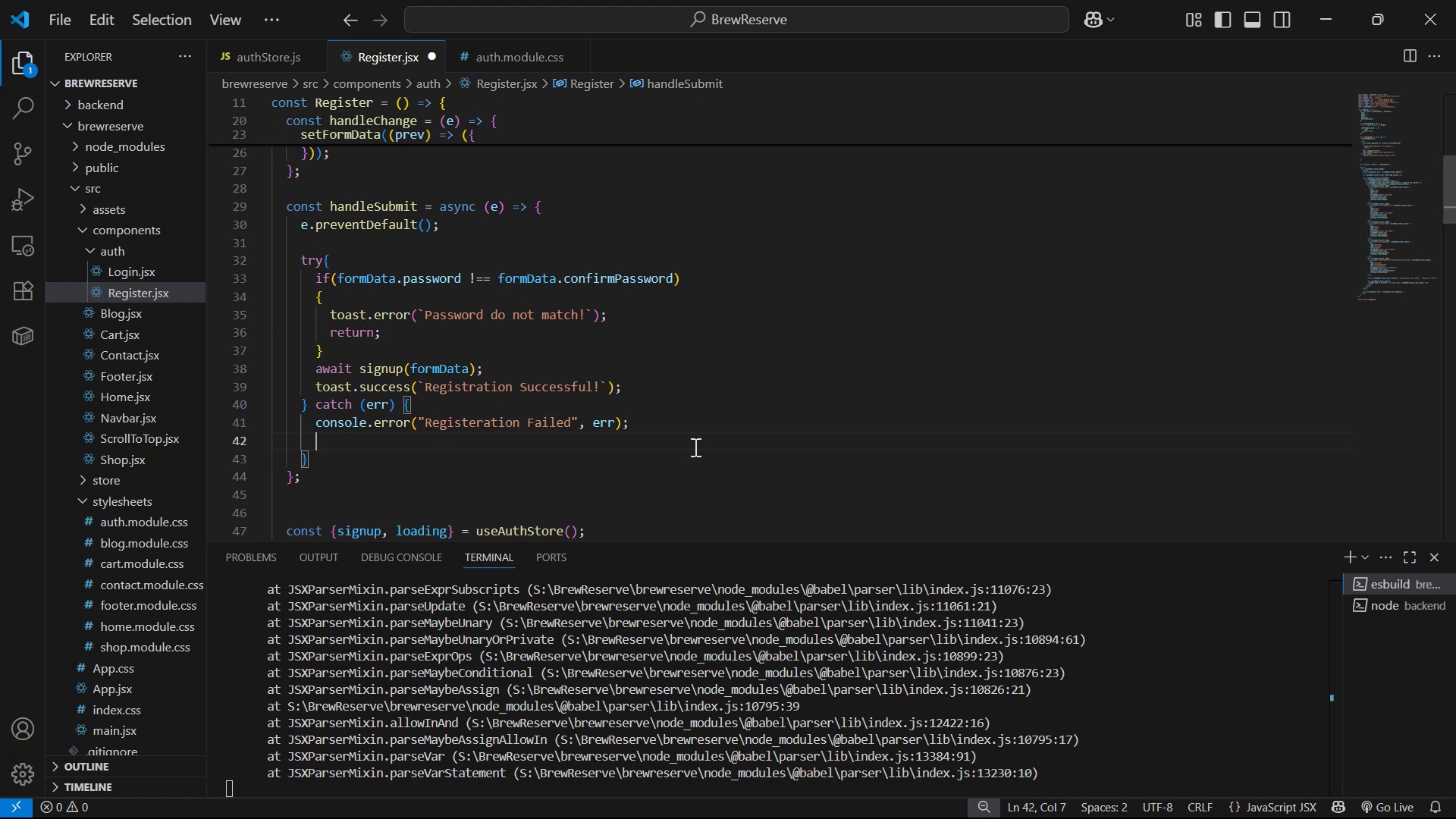 
wait(5.96)
 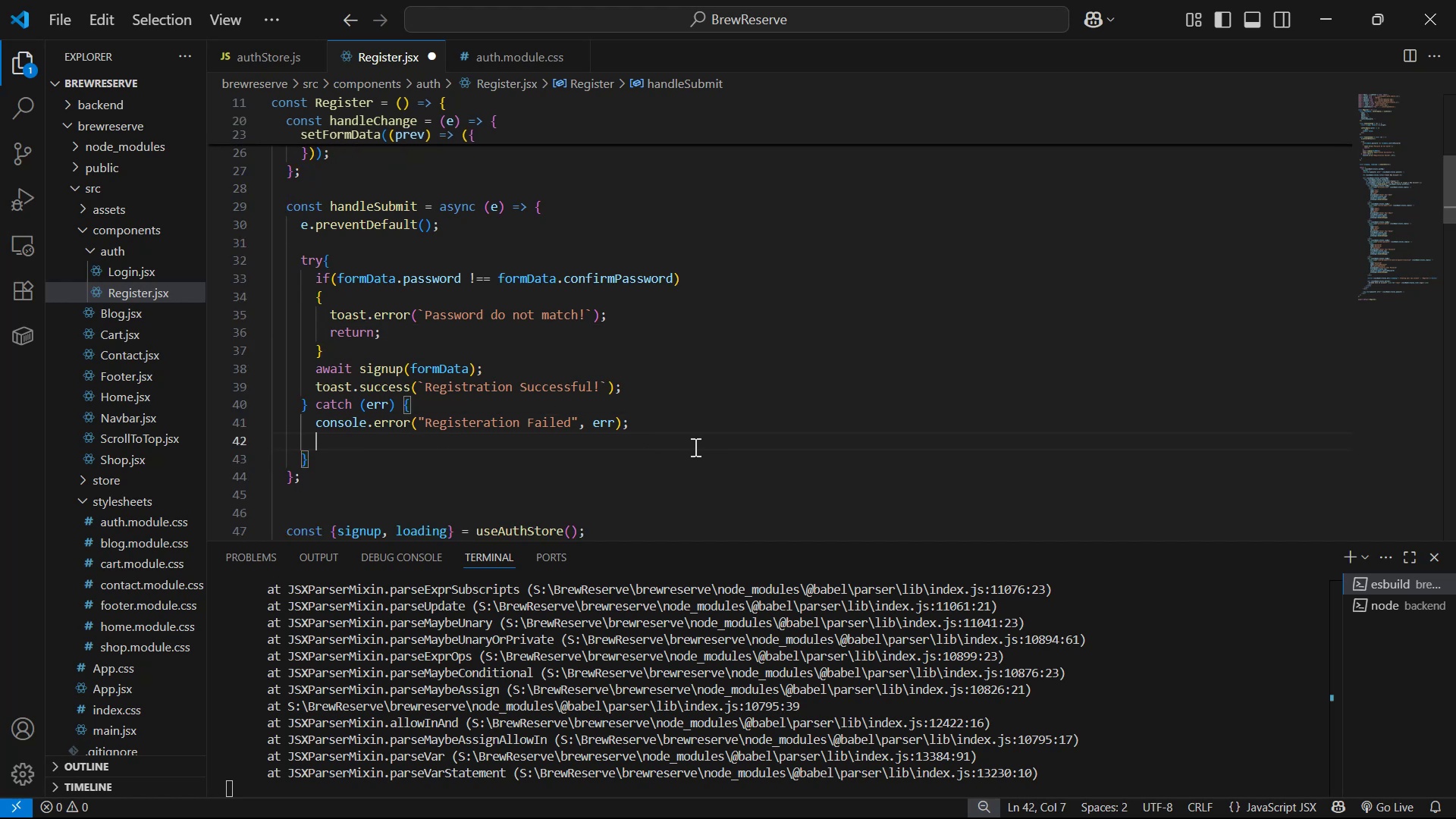 
type(to)
 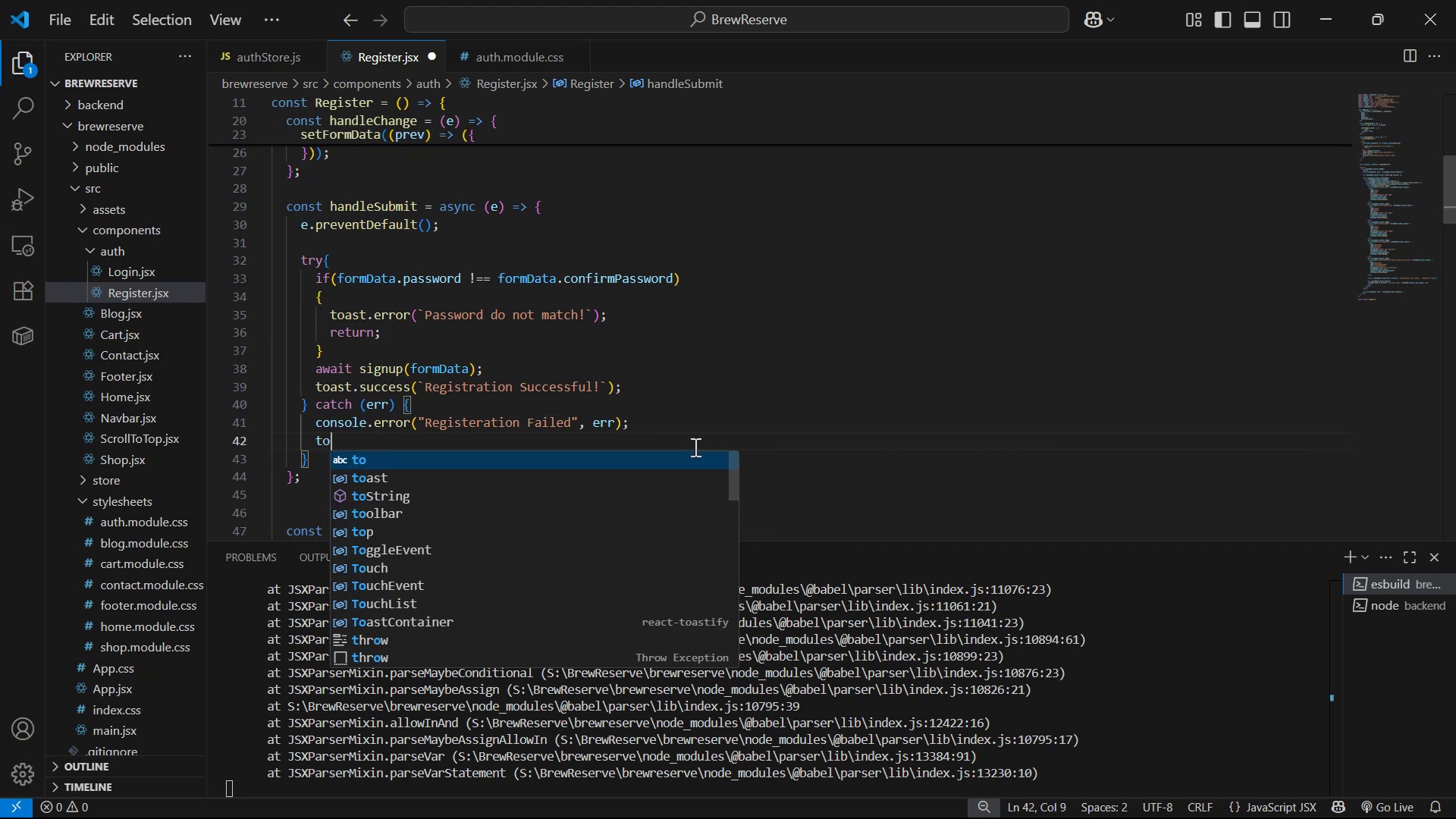 
key(ArrowDown)
 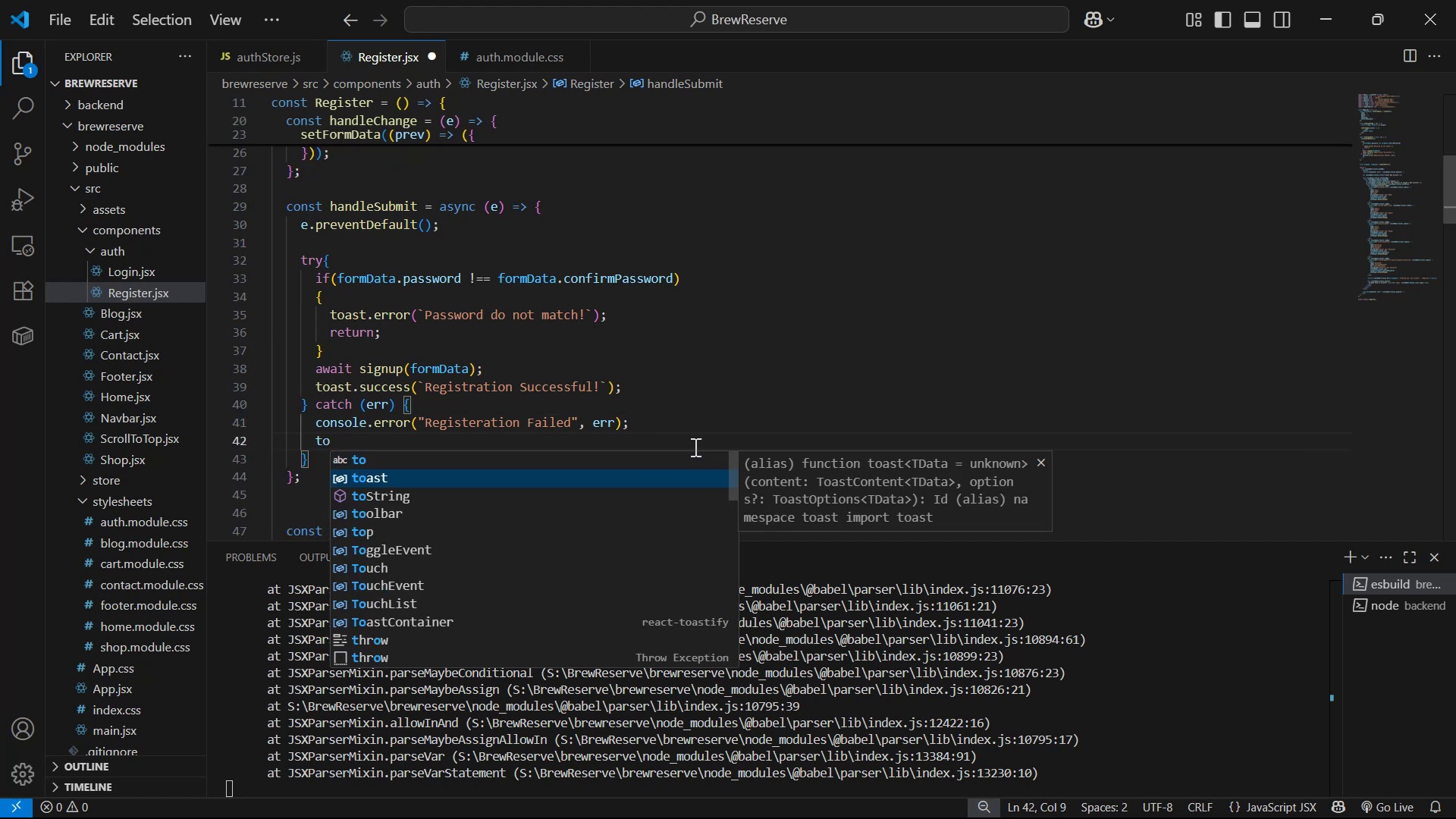 
key(Enter)
 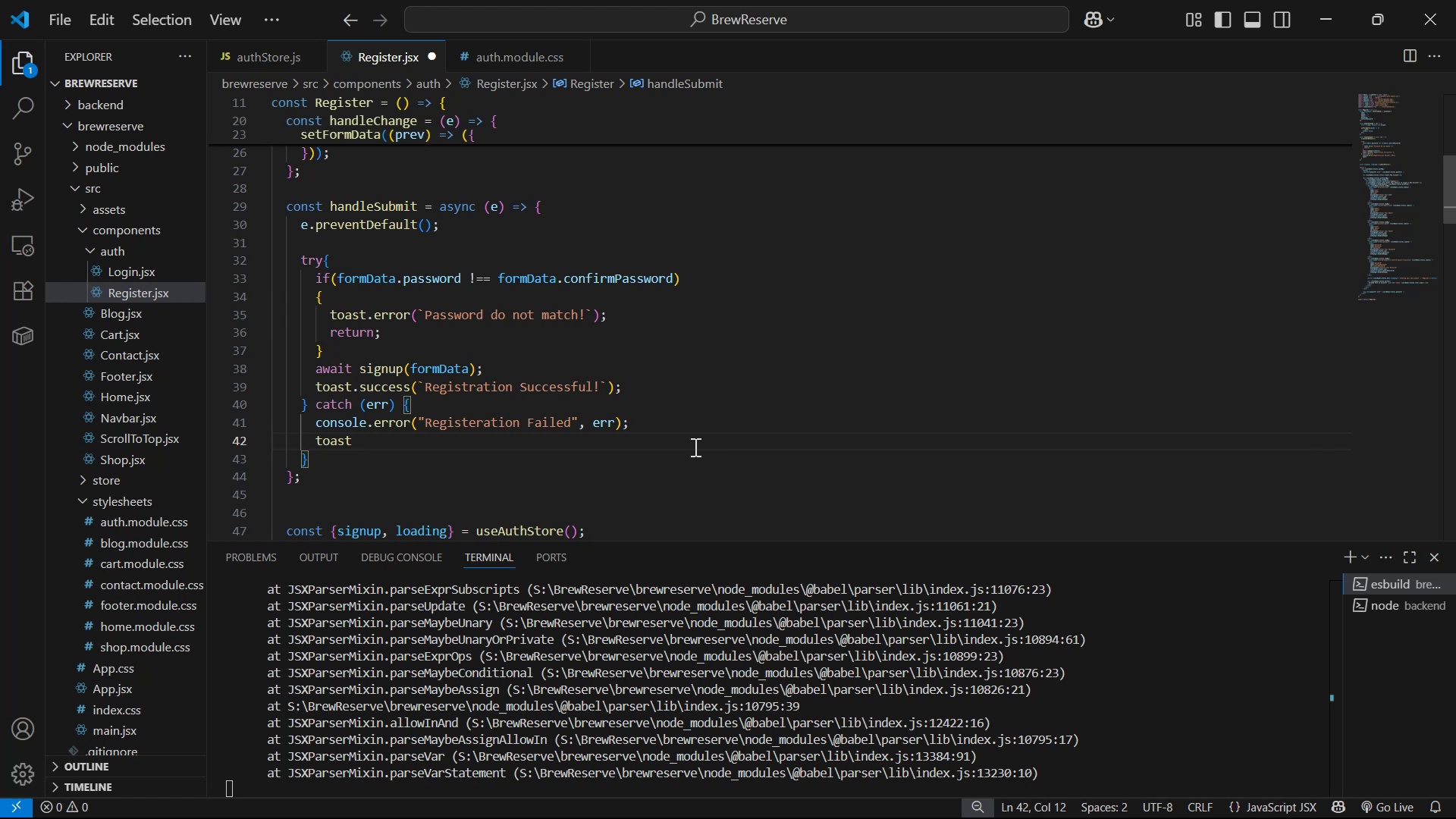 
key(Period)
 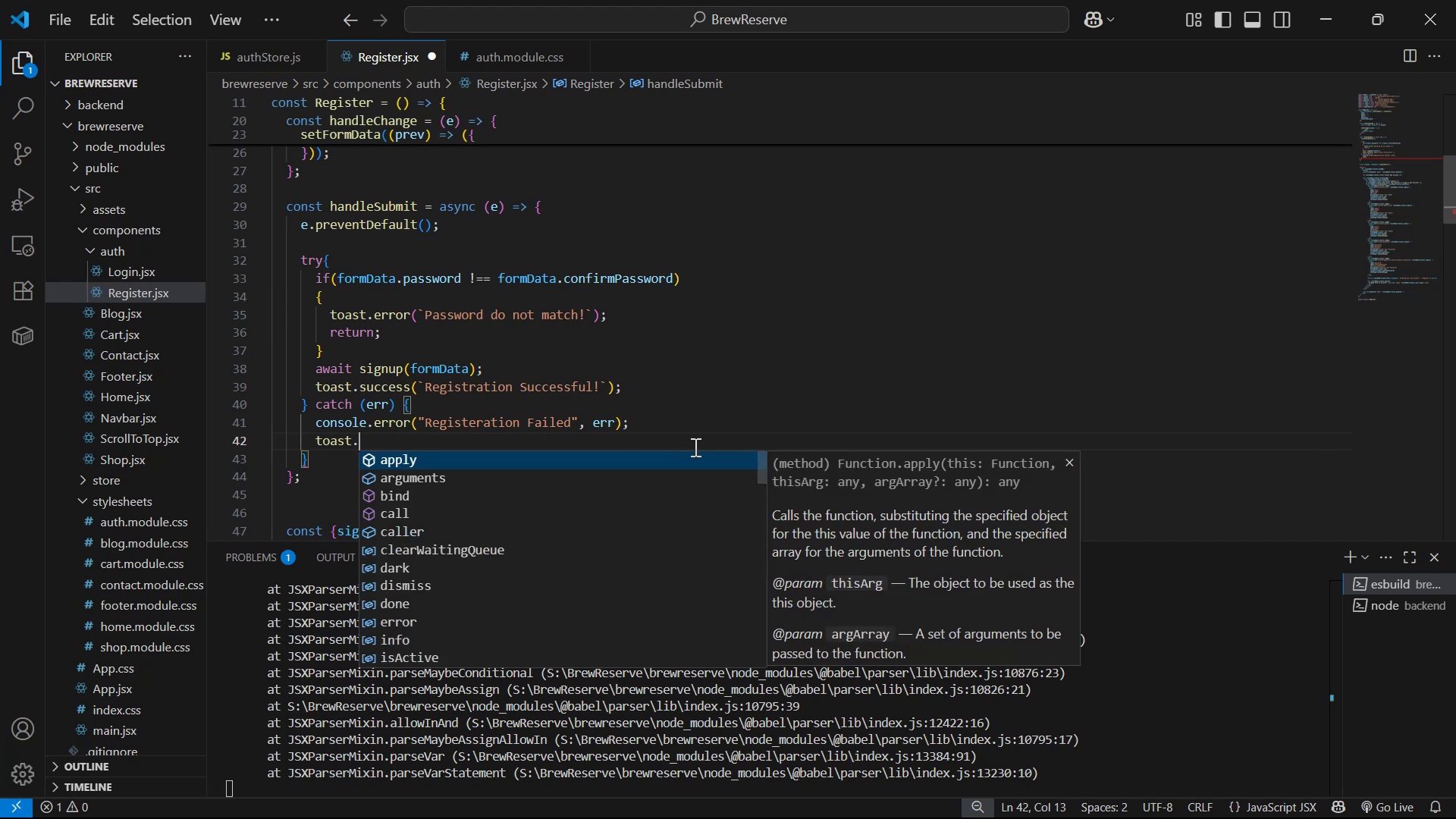 
key(F)
 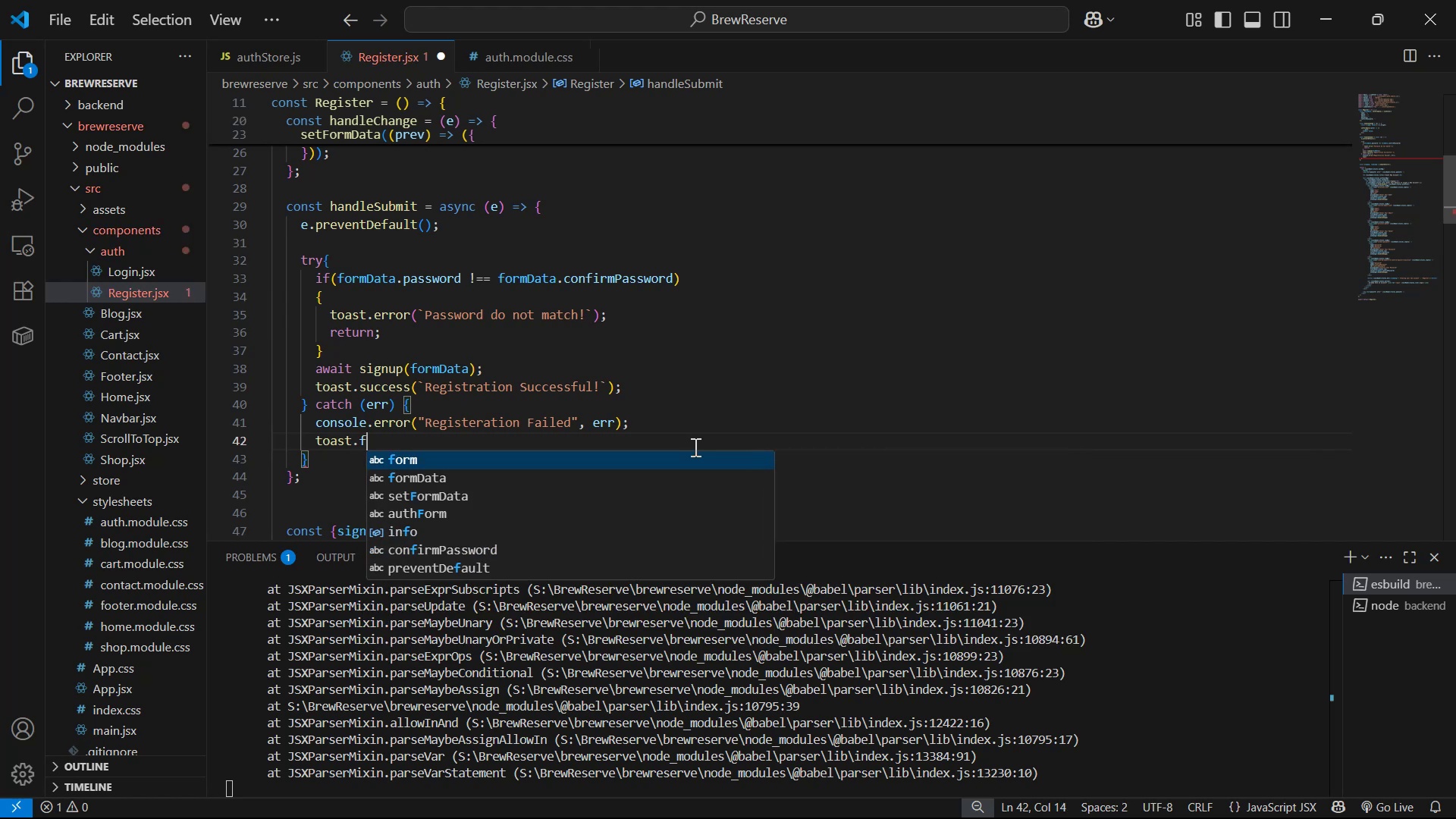 
key(Backspace)
 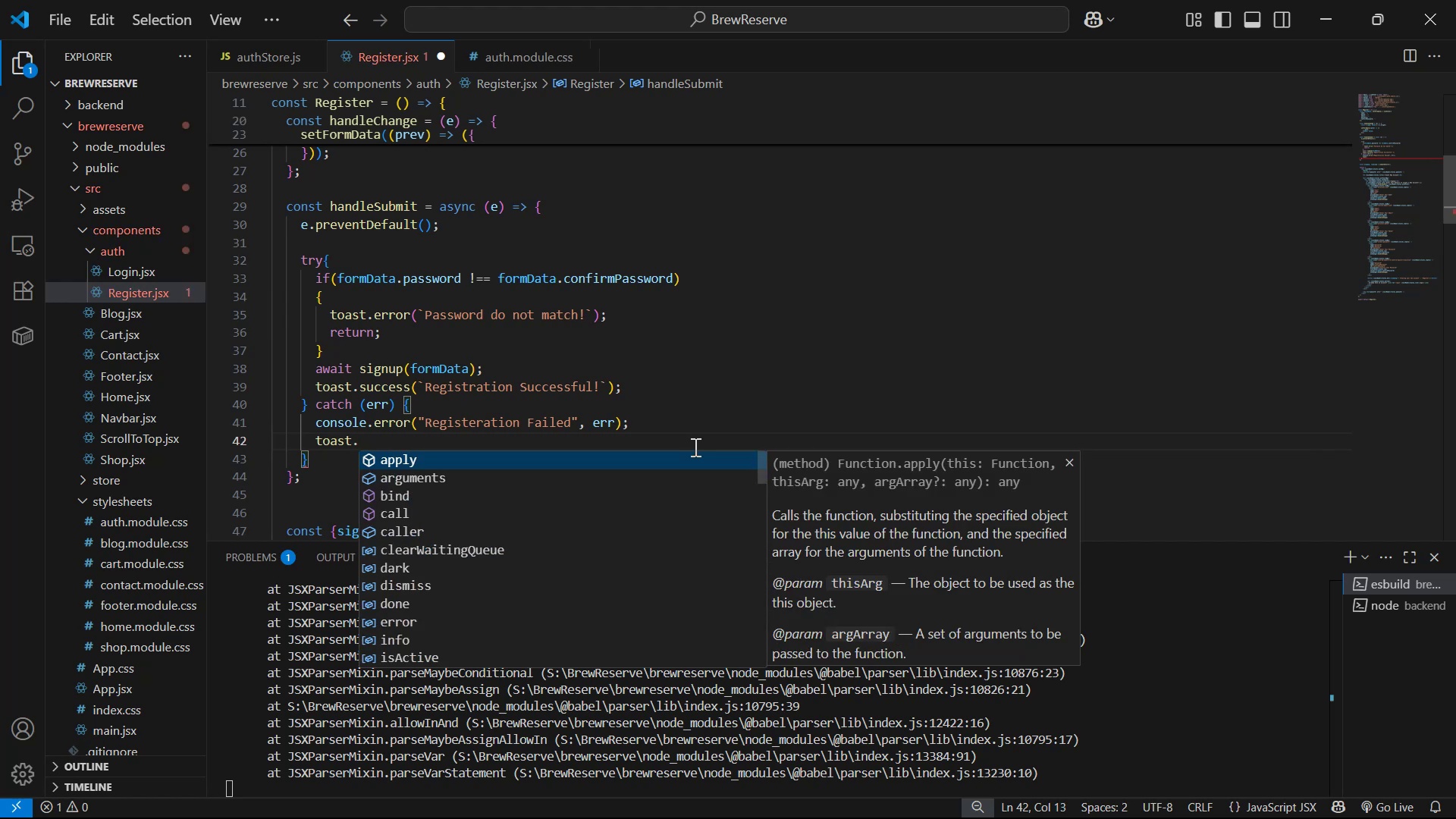 
hold_key(key=ArrowDown, duration=0.67)
 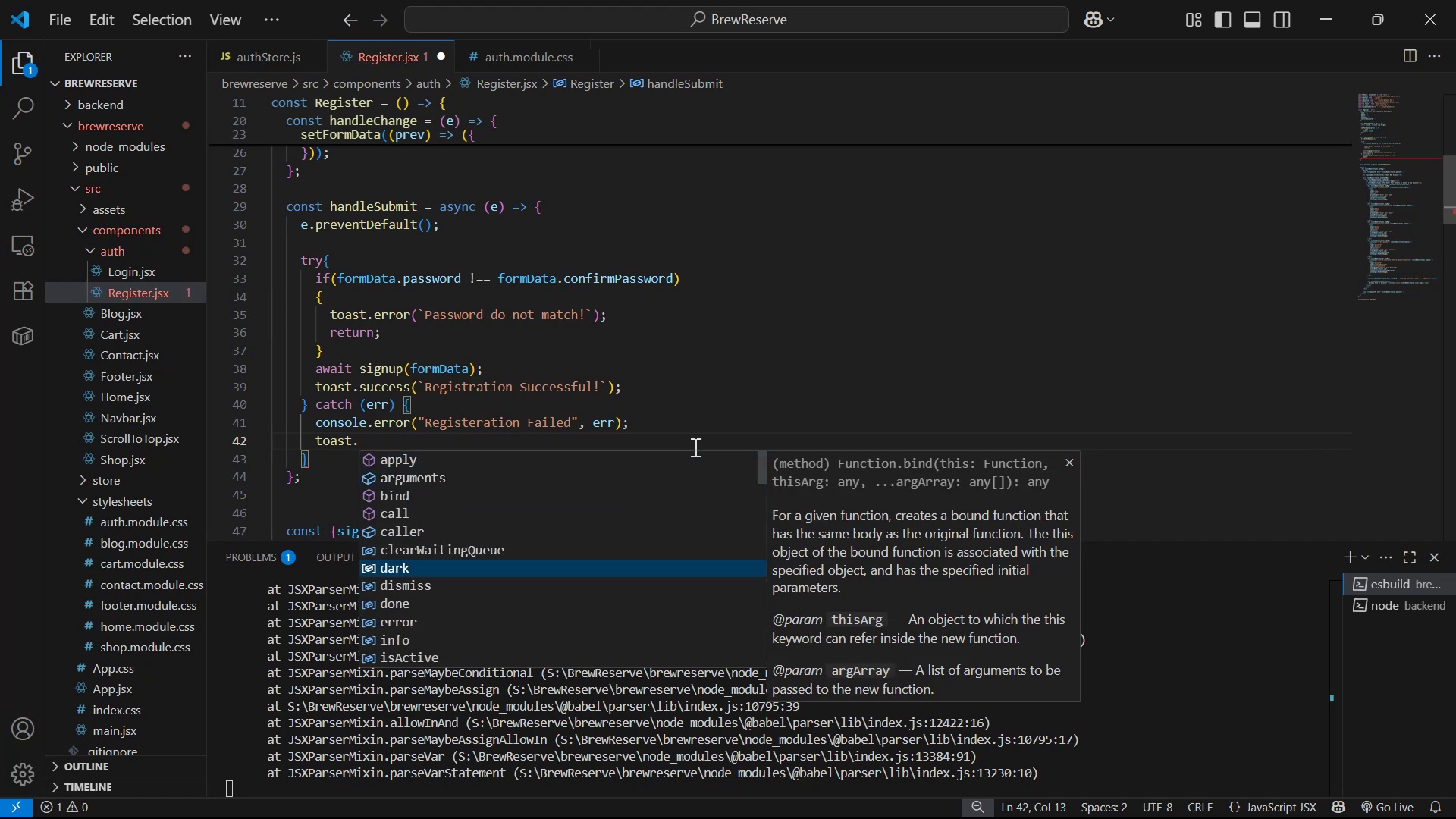 
hold_key(key=ArrowDown, duration=0.61)
 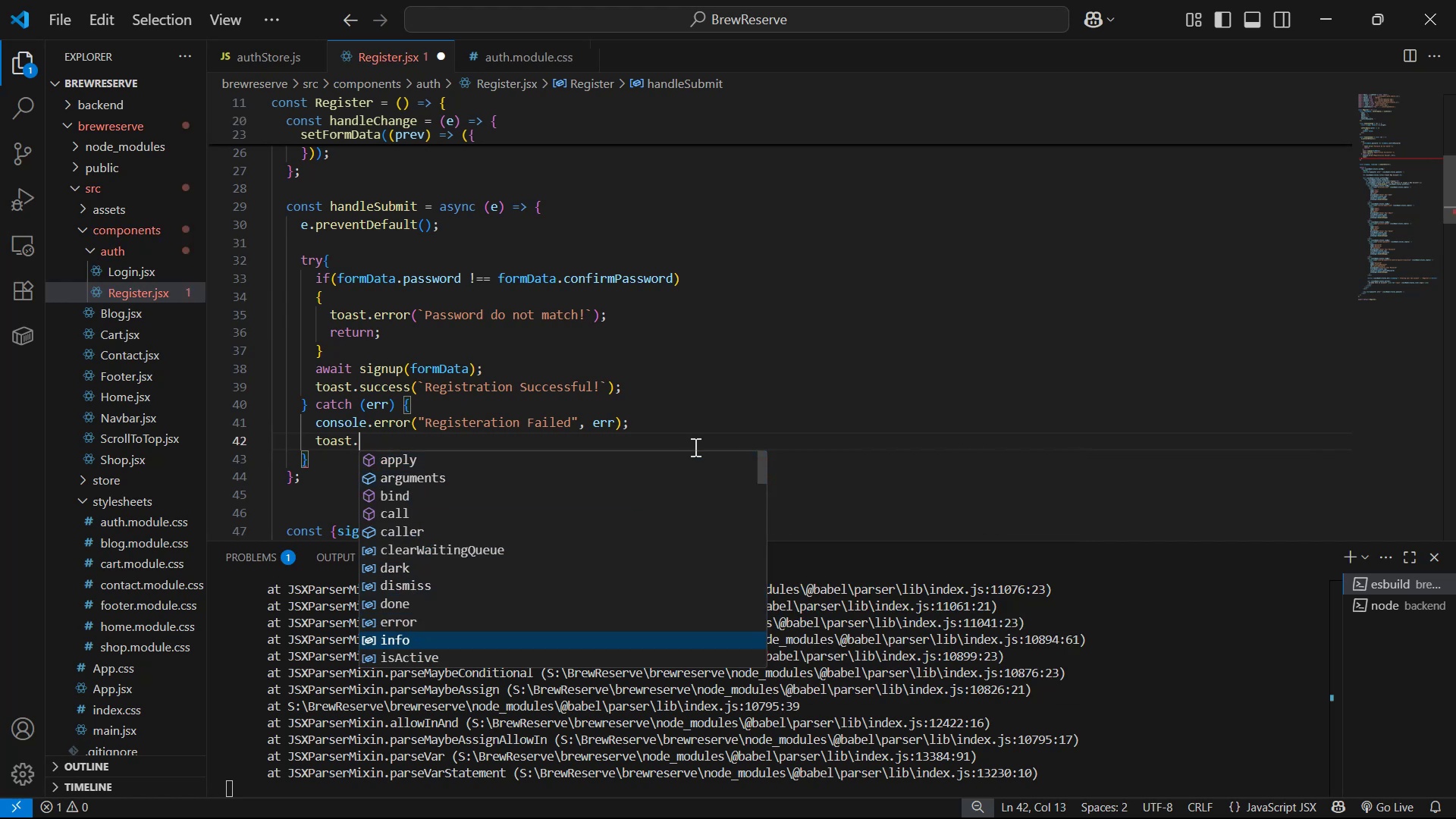 
key(ArrowDown)
 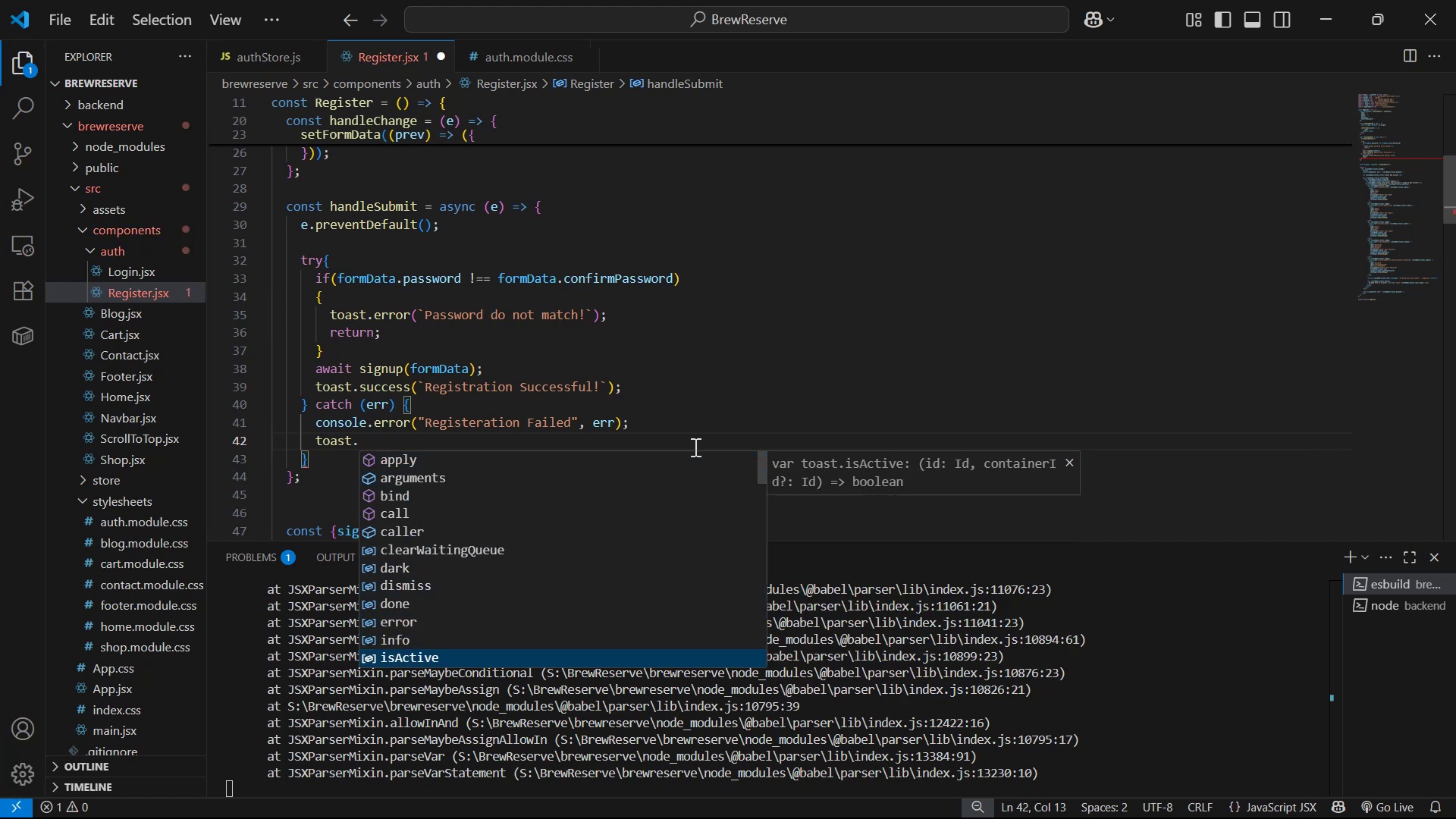 
key(ArrowDown)
 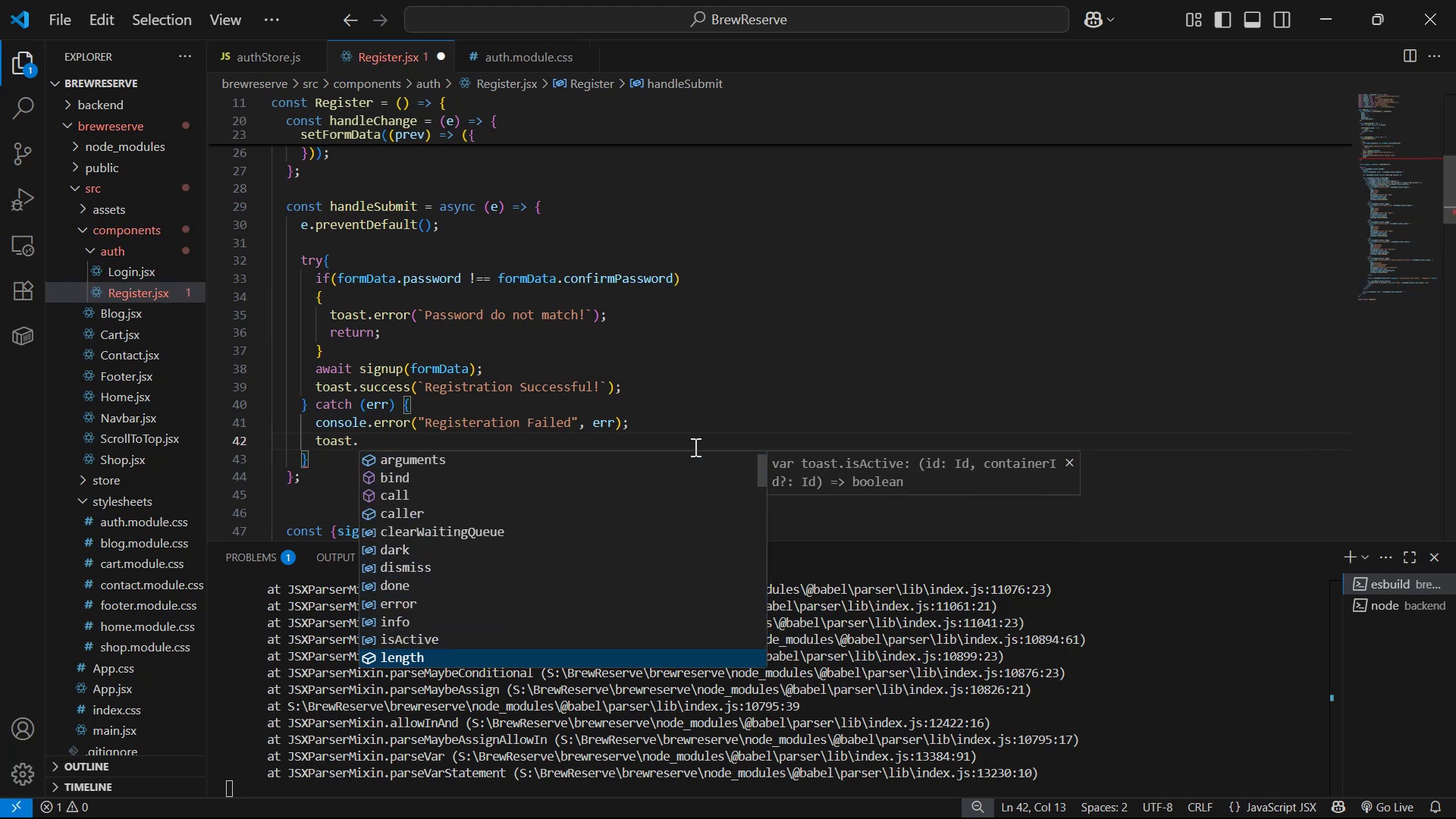 
key(ArrowDown)
 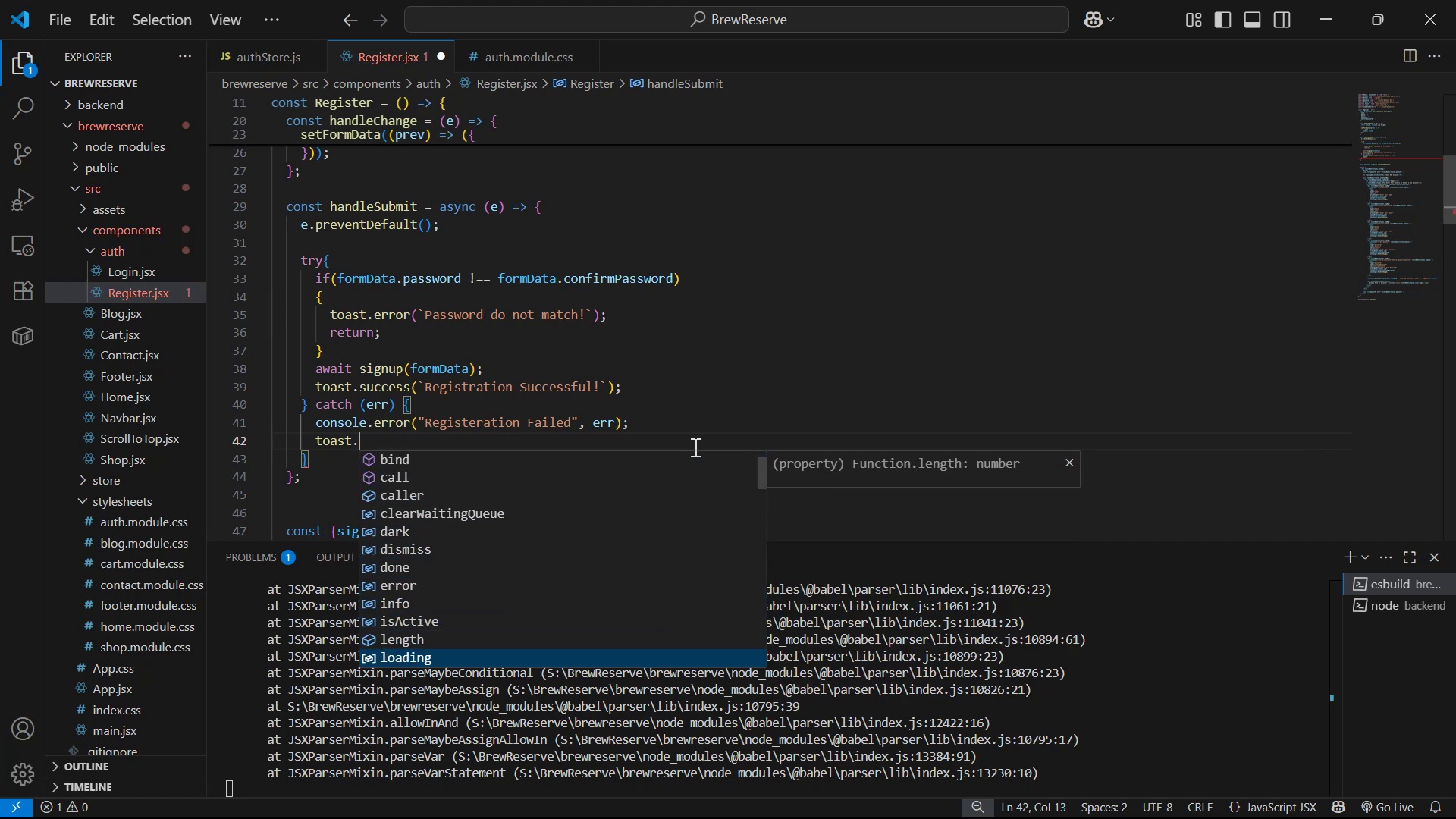 
key(ArrowDown)
 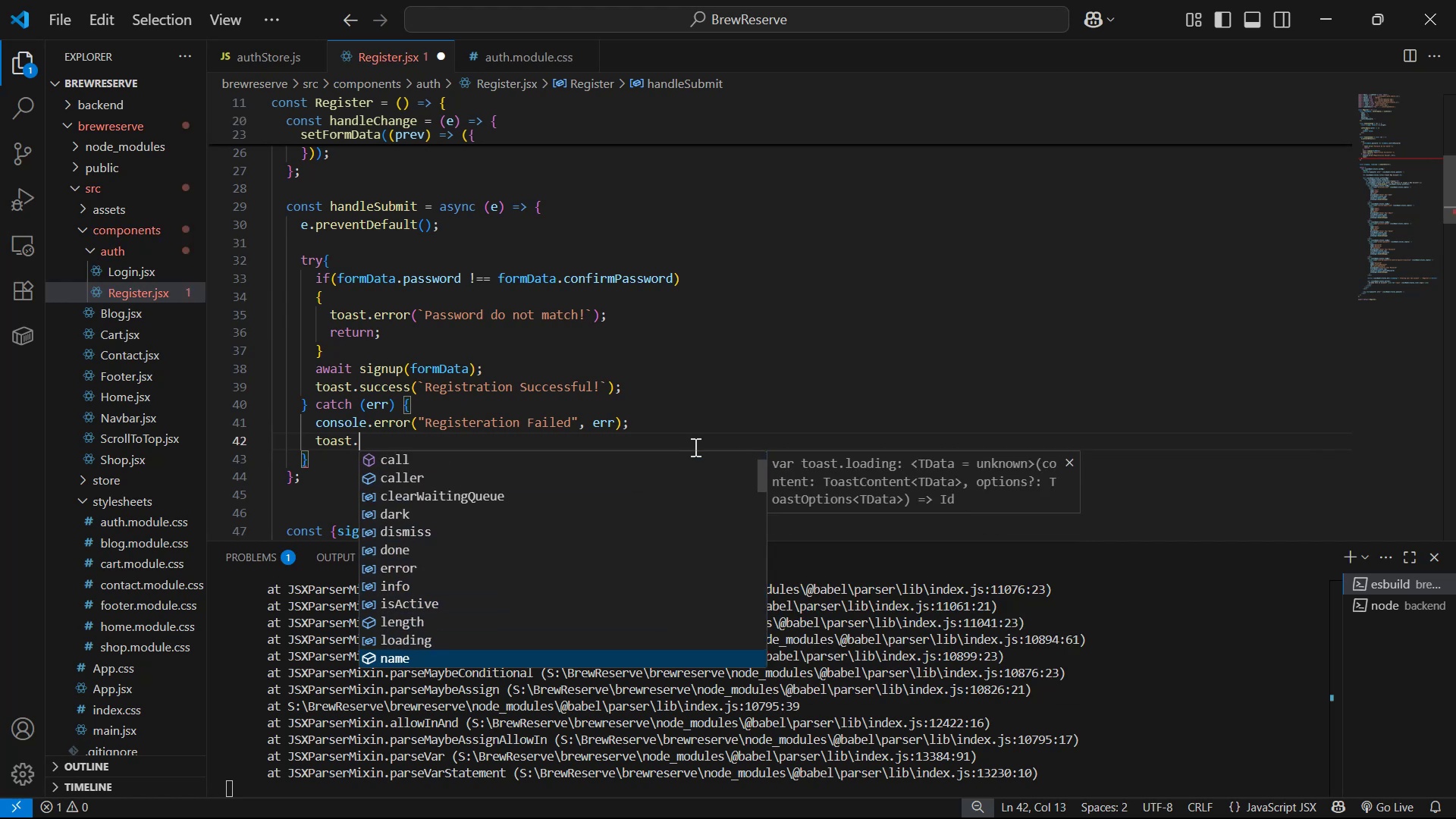 
key(ArrowDown)
 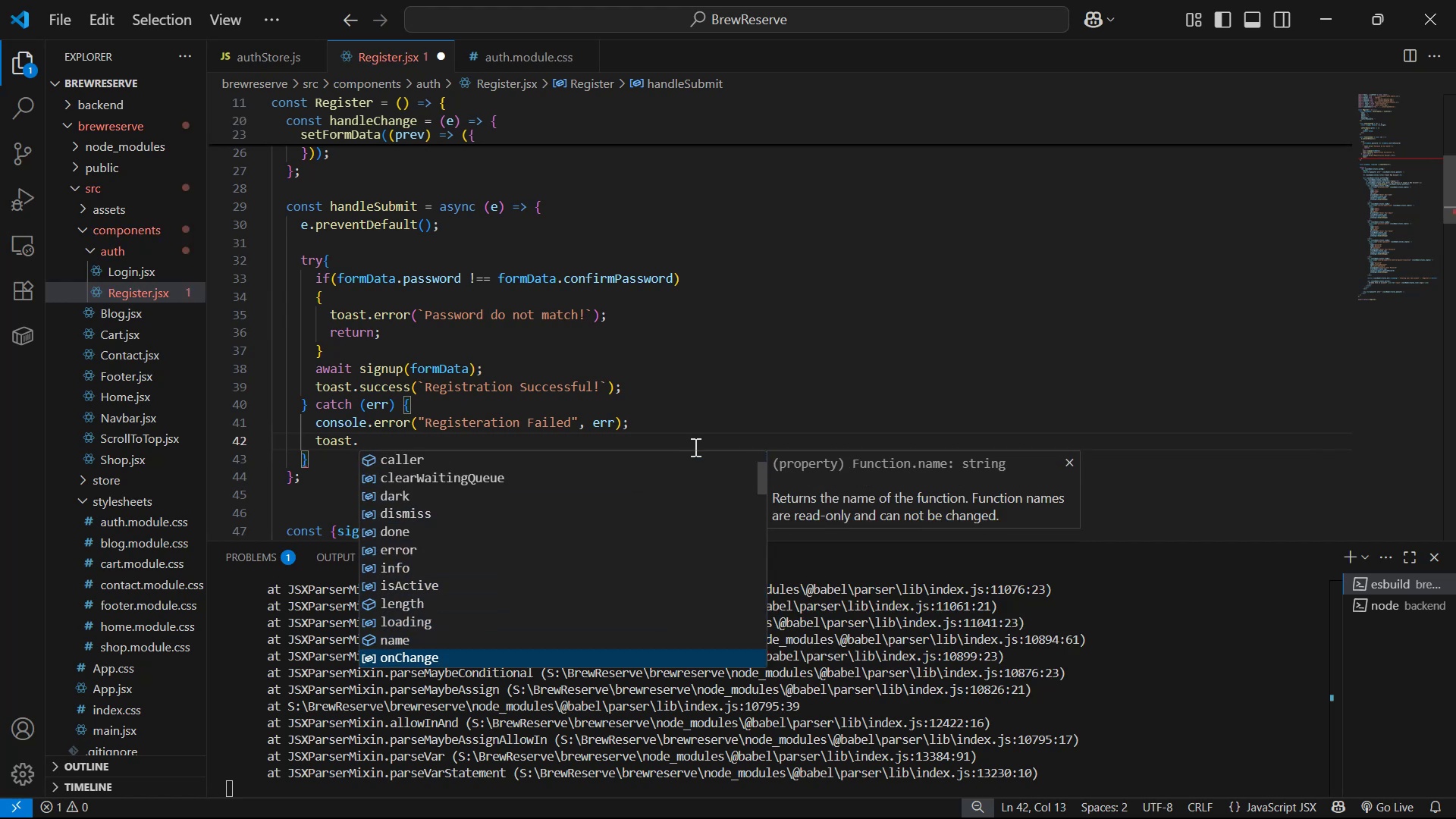 
key(ArrowDown)
 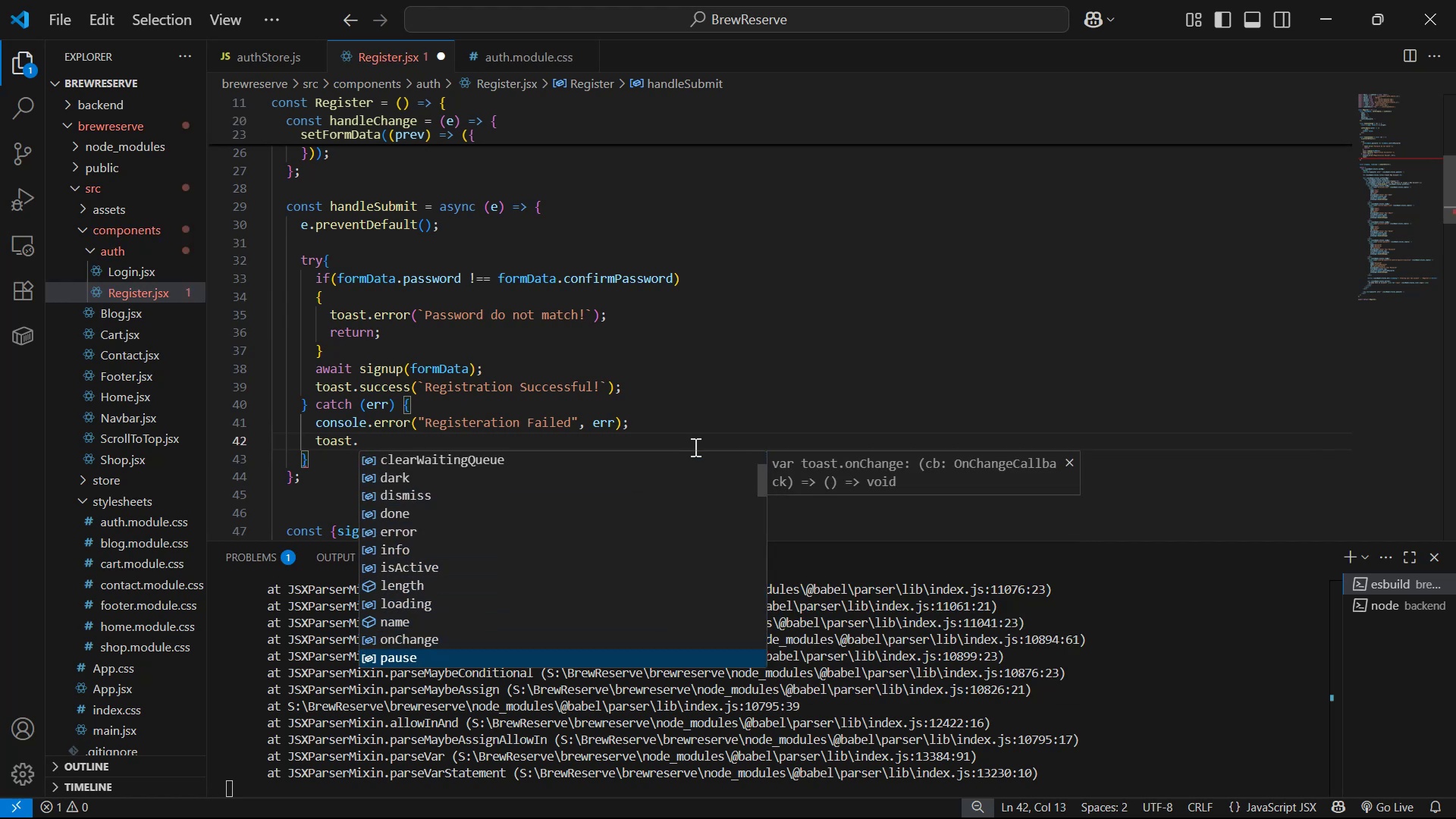 
key(ArrowDown)
 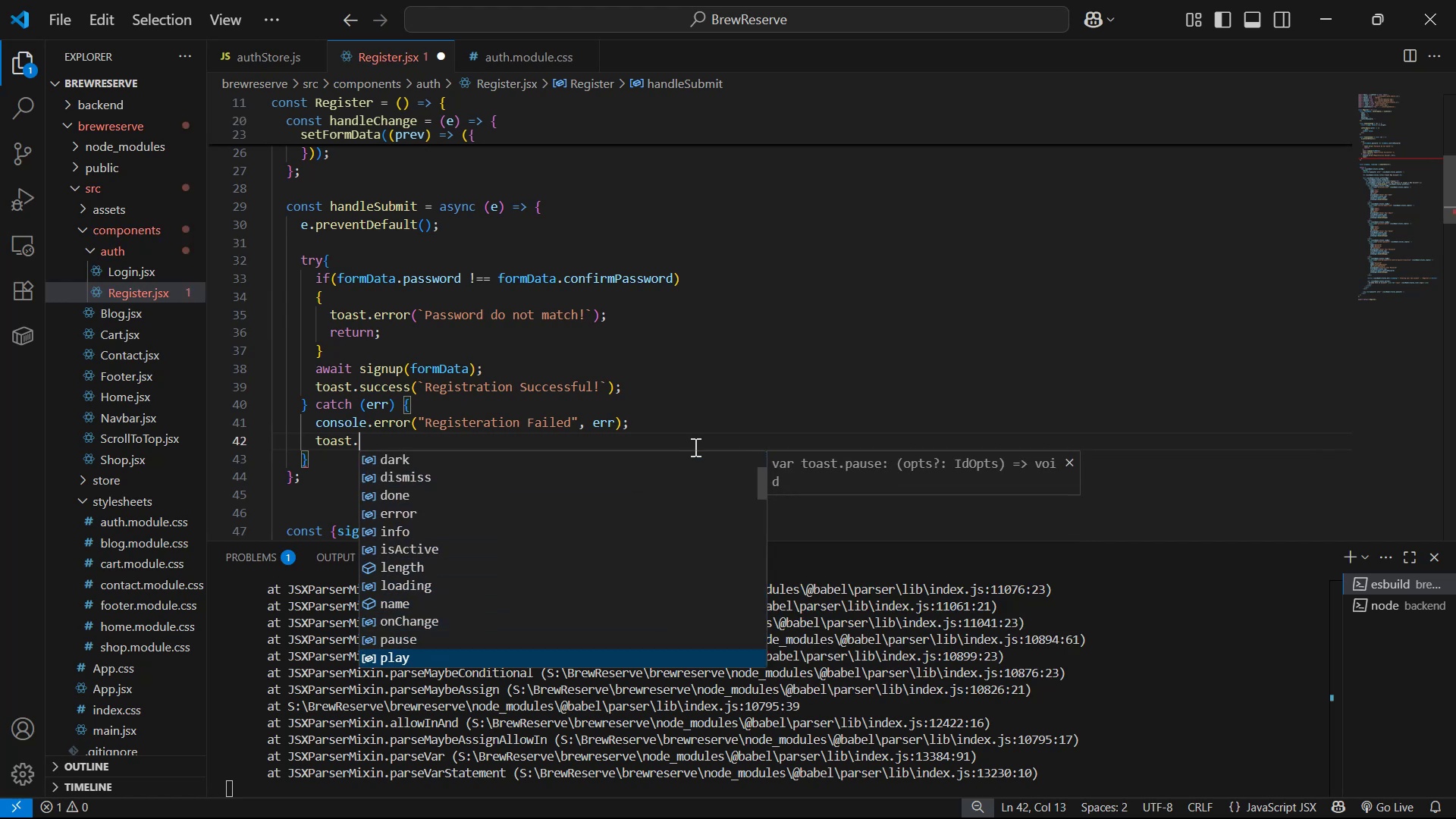 
key(ArrowDown)
 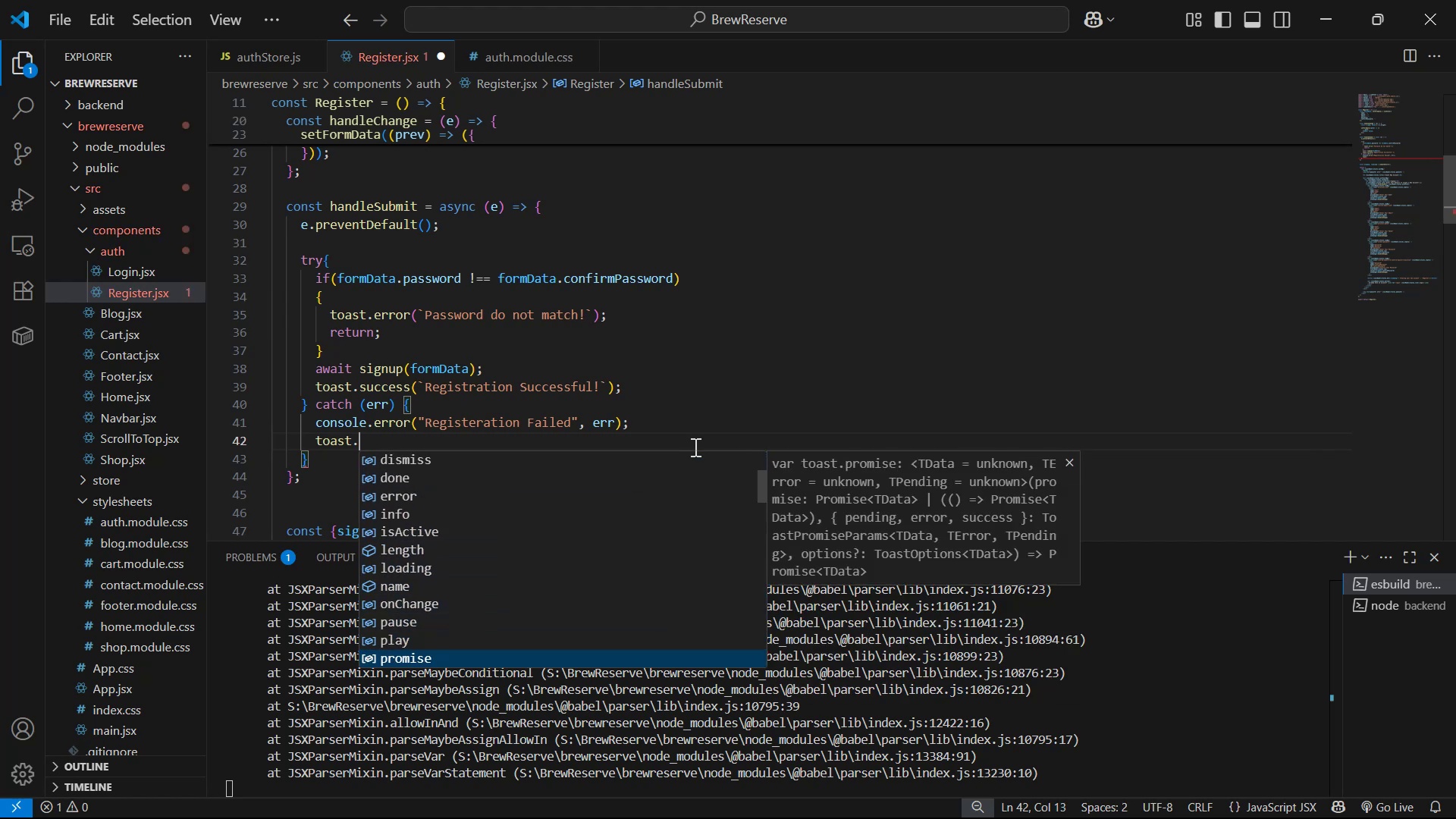 
key(ArrowDown)
 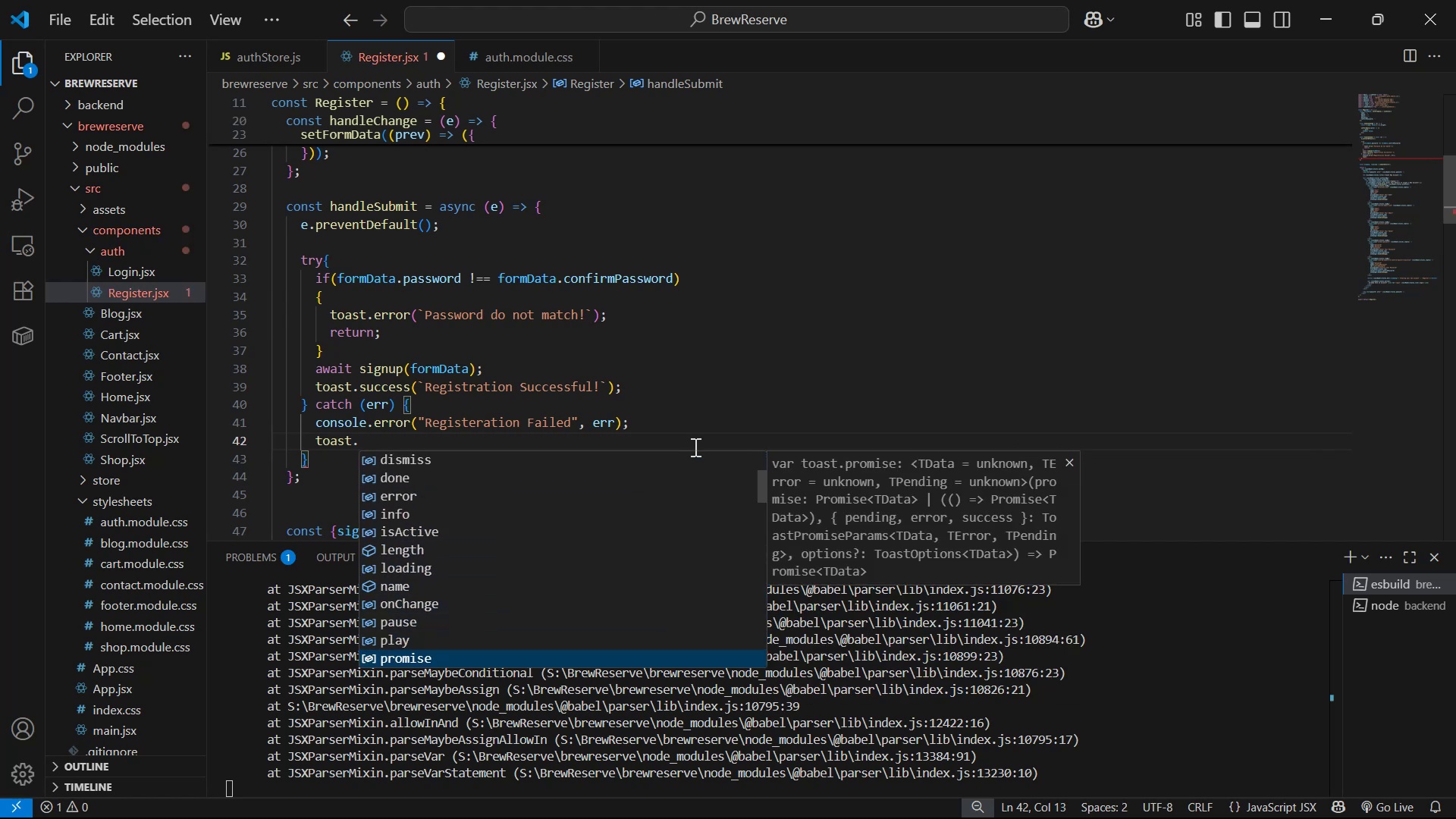 
key(ArrowDown)
 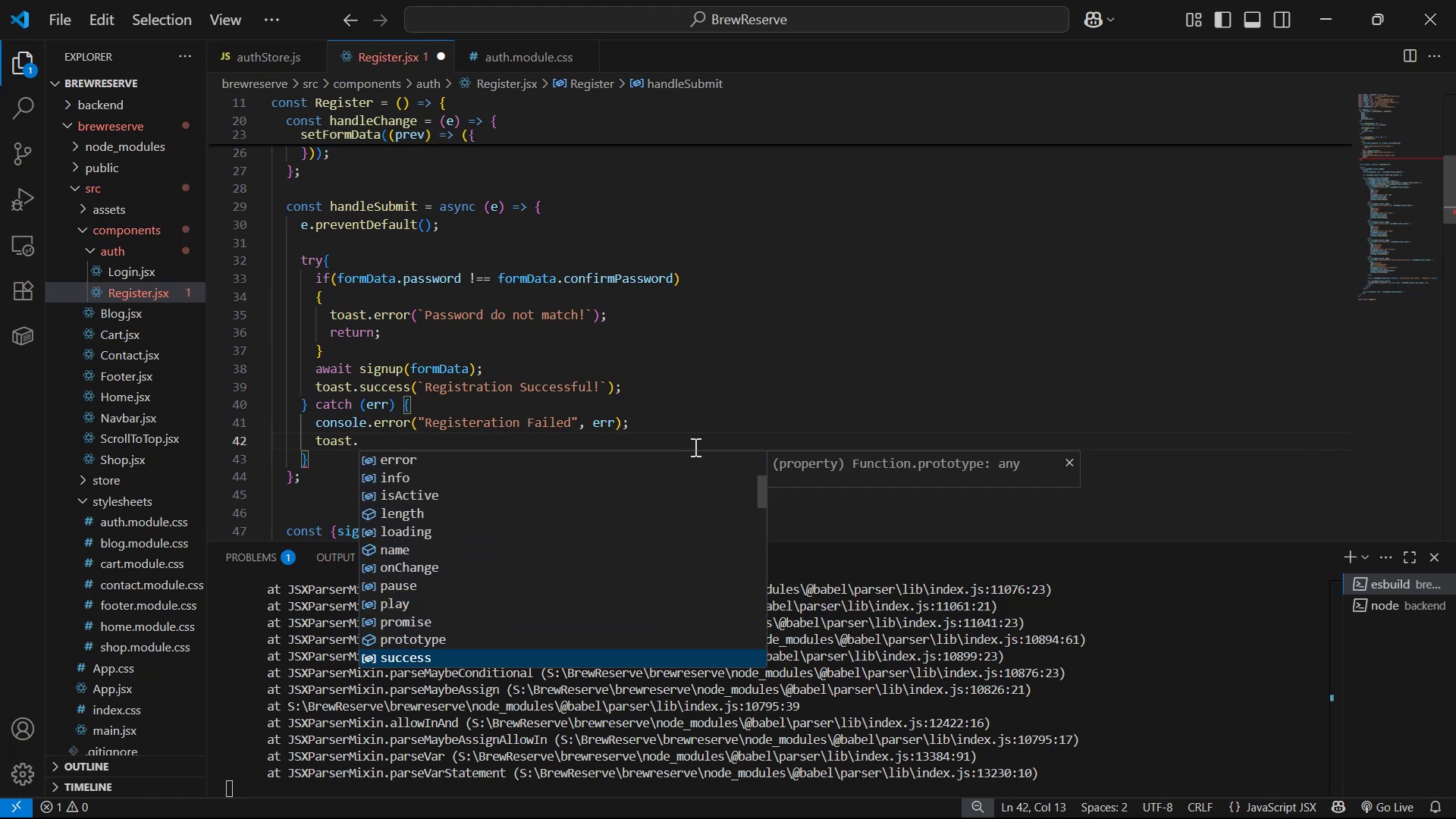 
key(ArrowDown)
 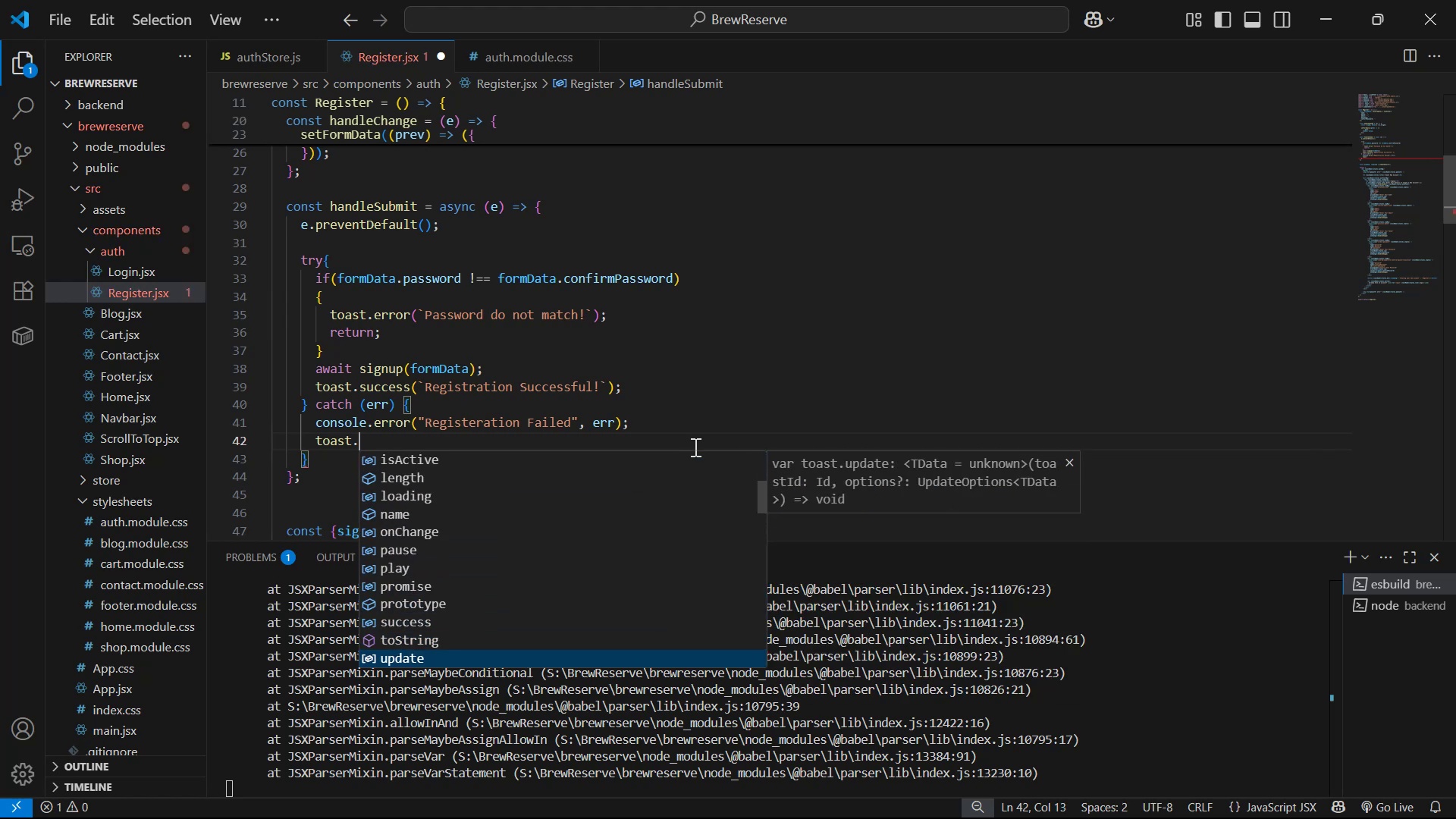 
key(ArrowDown)
 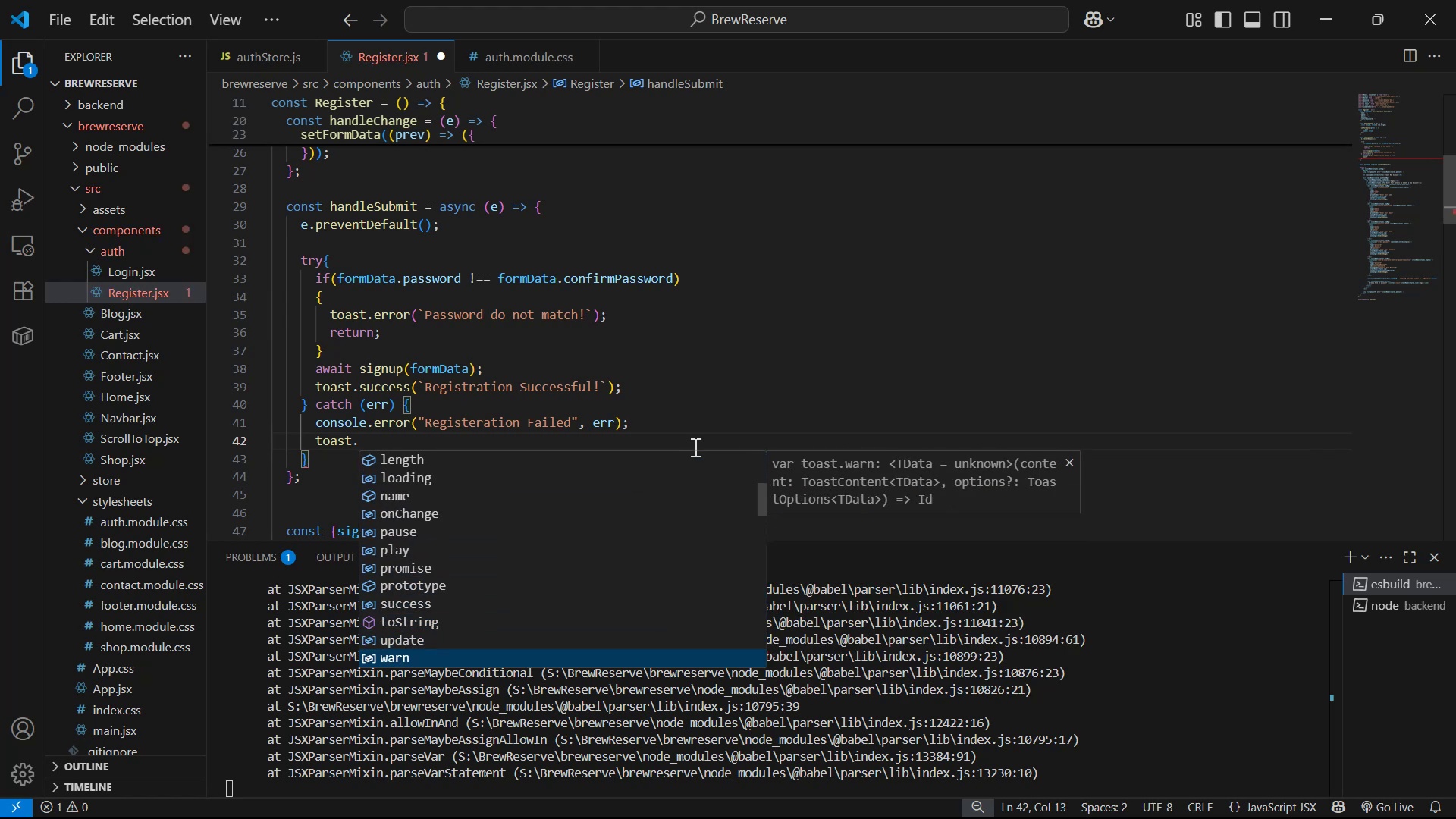 
key(ArrowDown)
 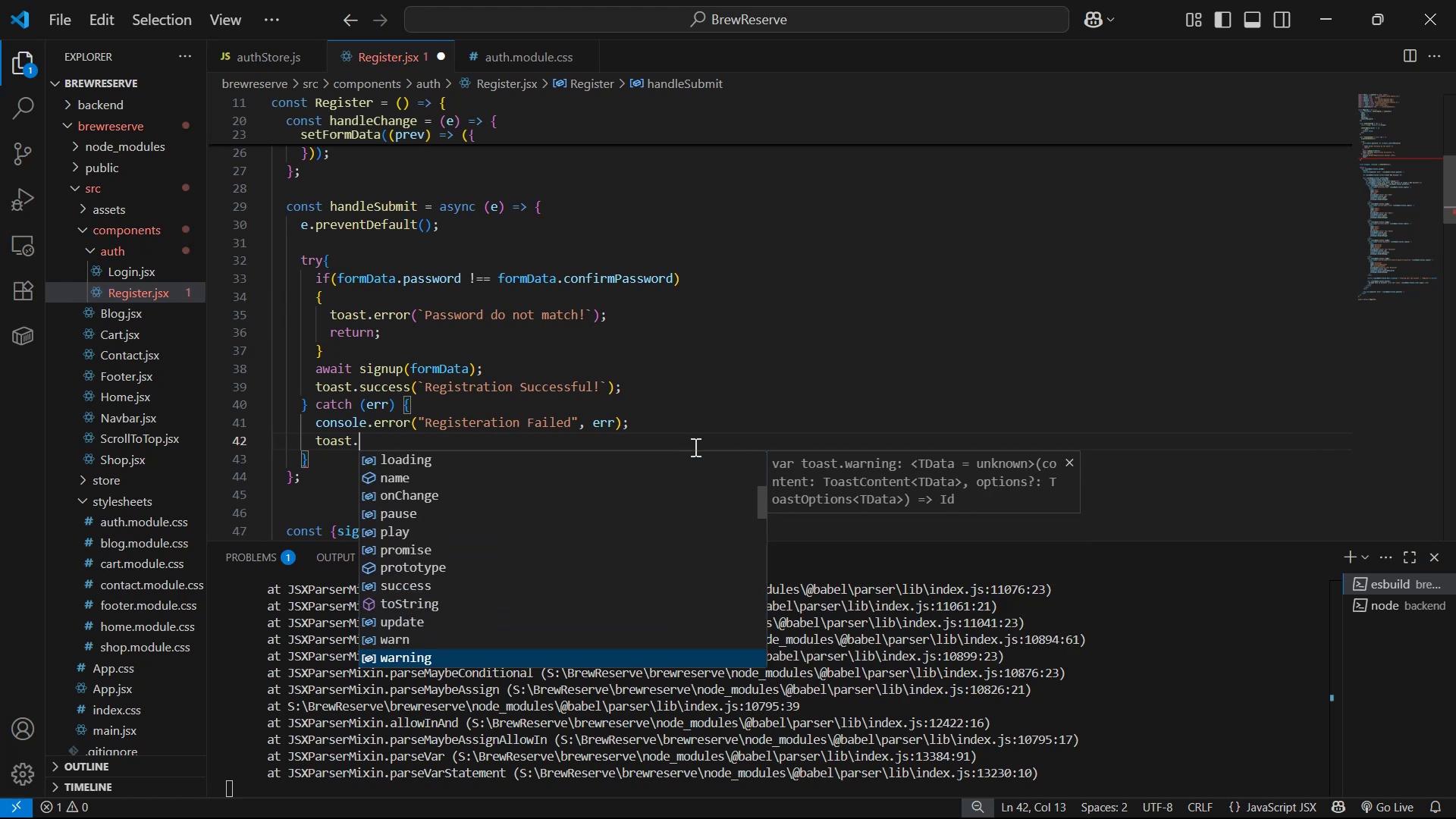 
key(ArrowDown)
 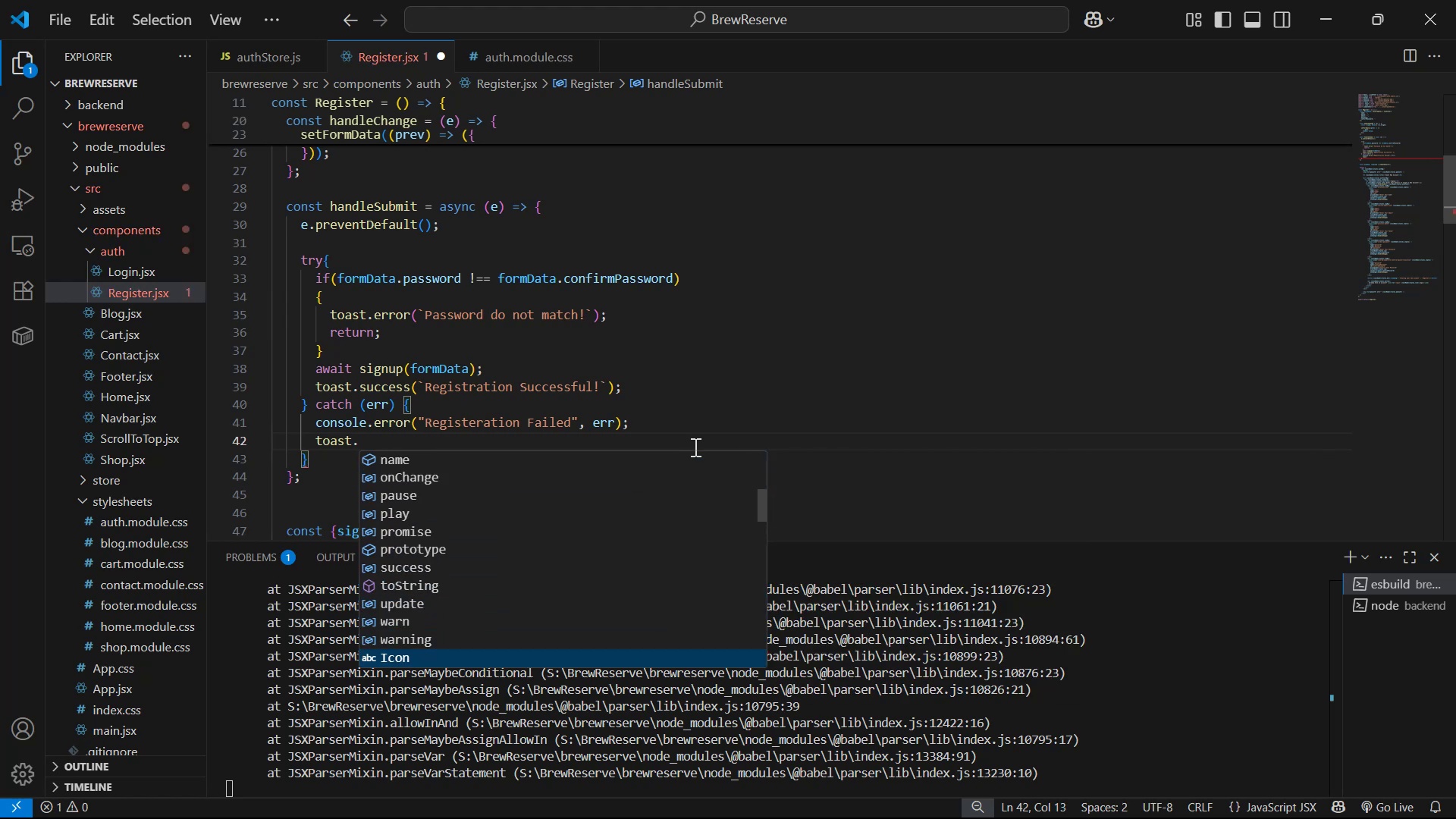 
key(ArrowUp)
 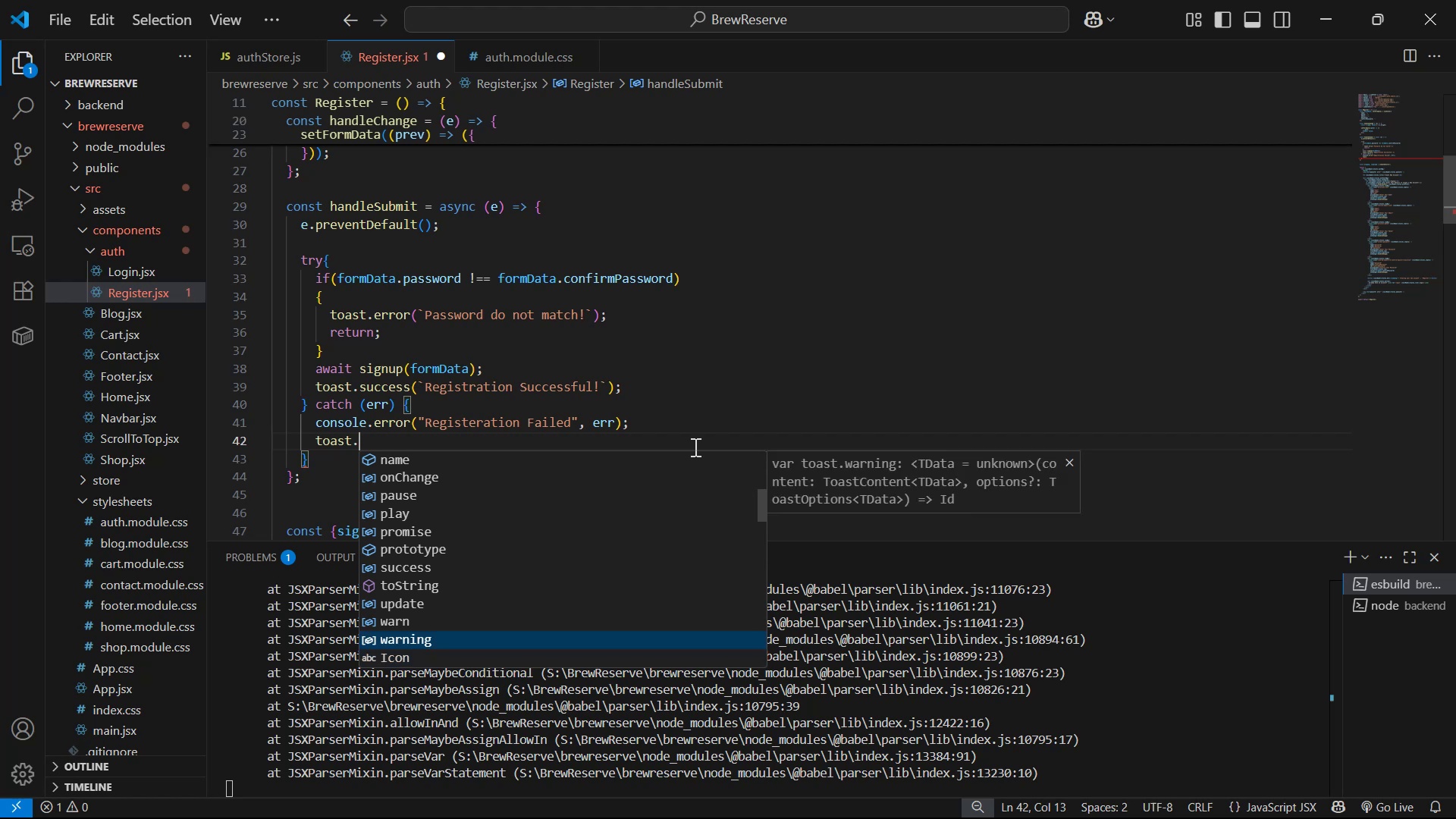 
key(ArrowUp)
 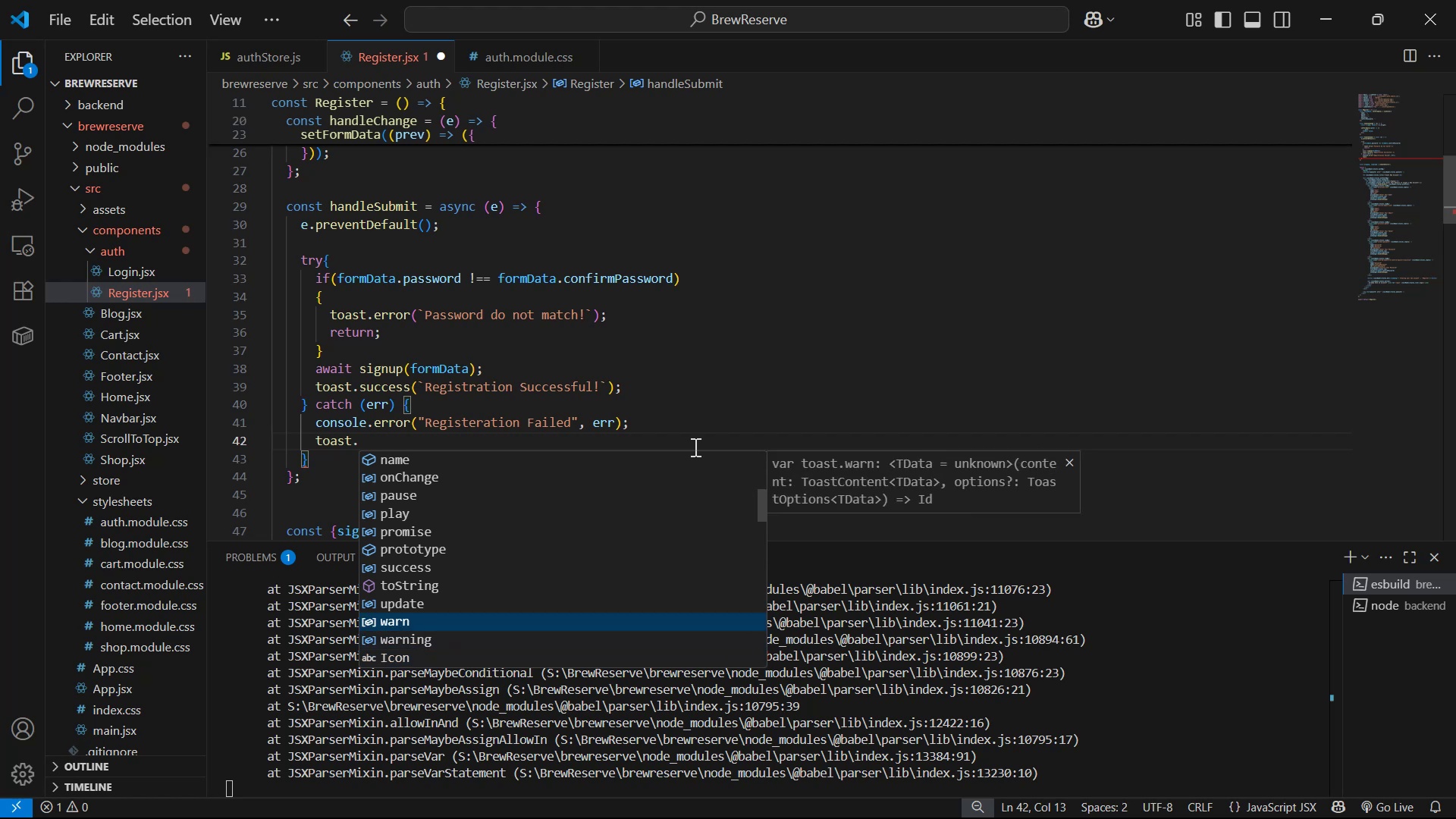 
key(Enter)
 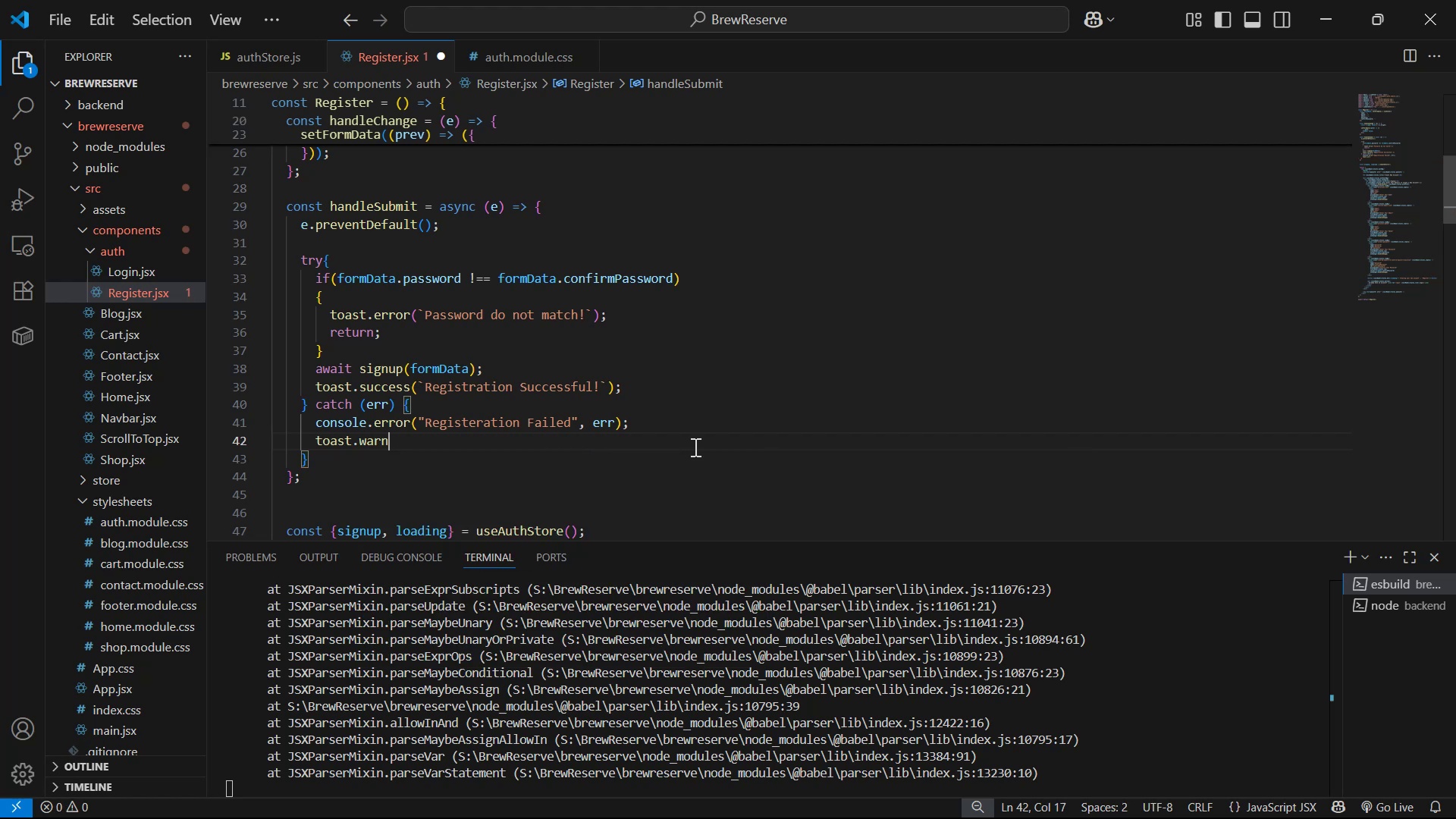 
key(Shift+9)
 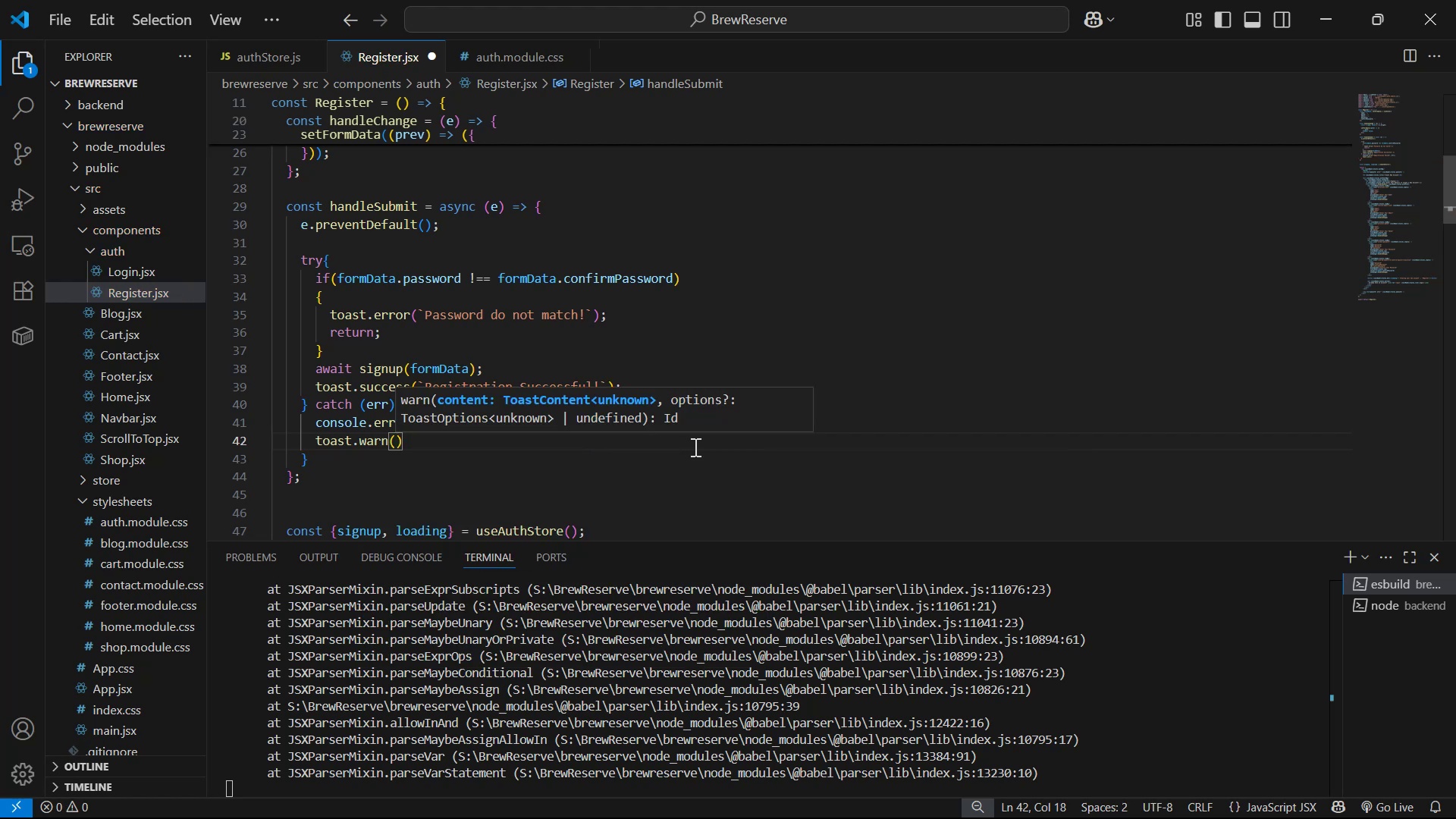 
key(Backquote)
 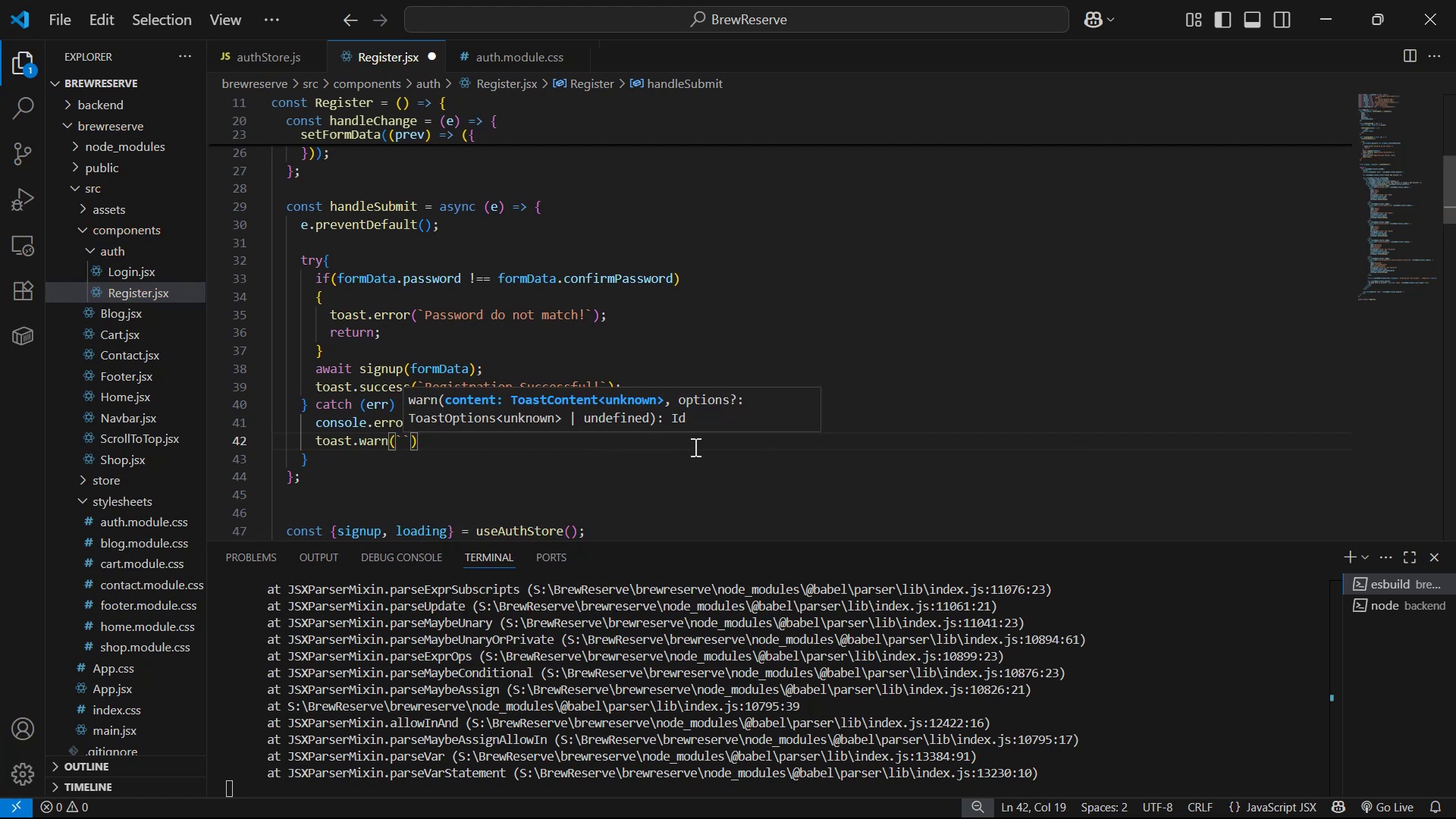 
hold_key(key=ShiftLeft, duration=0.5)
 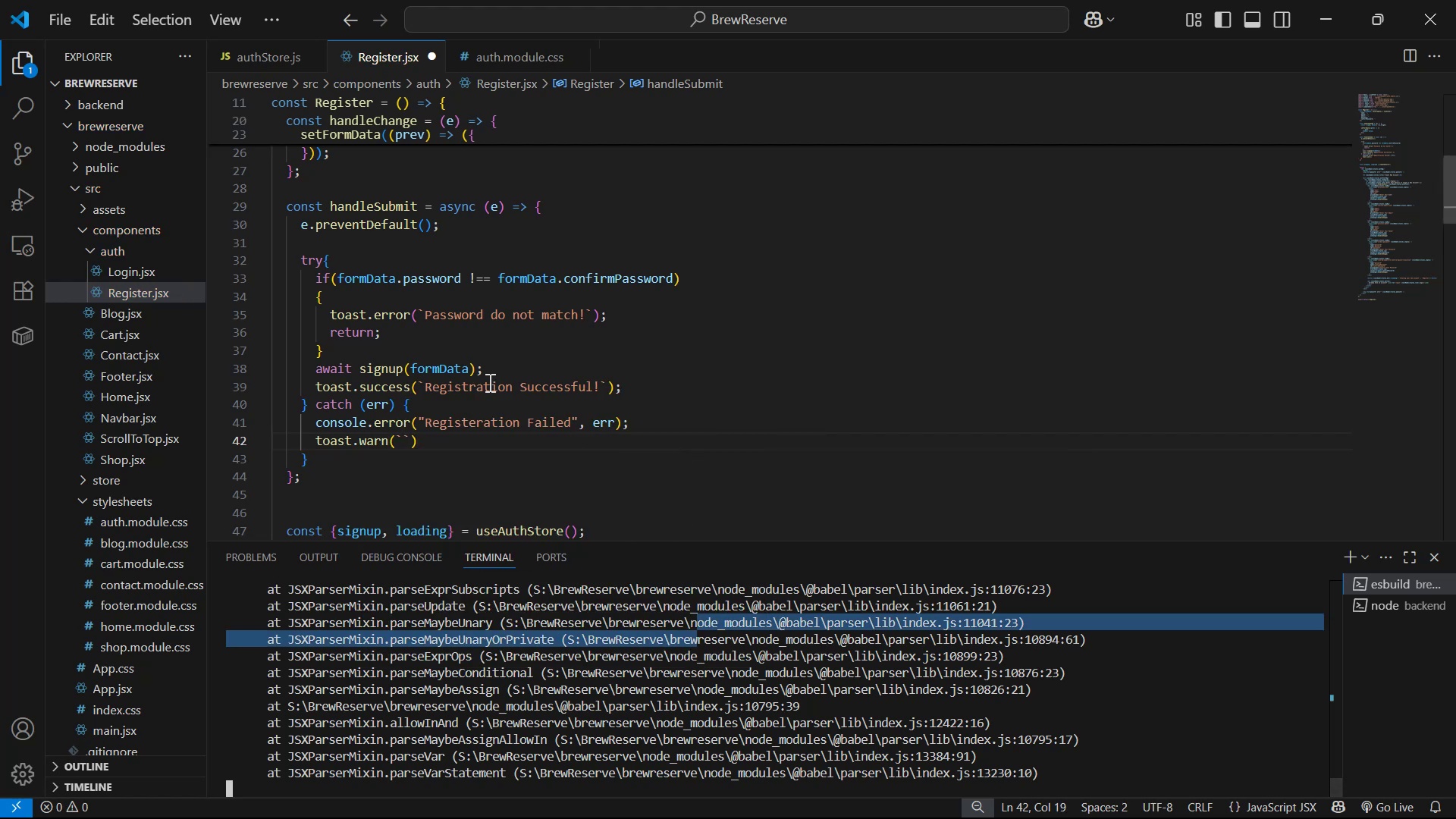 
left_click_drag(start_coordinate=[425, 426], to_coordinate=[568, 422])
 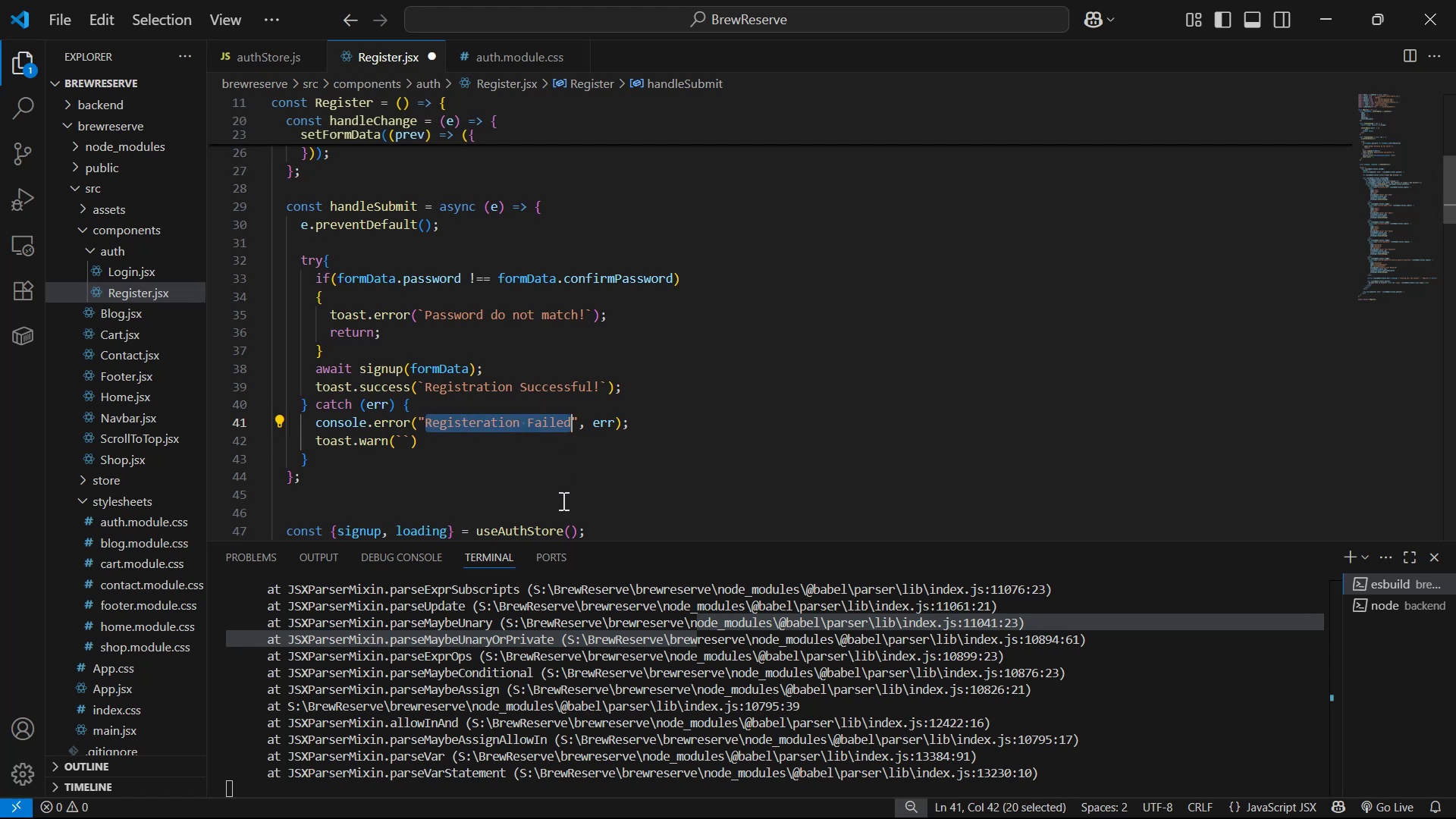 
key(Control+V)
 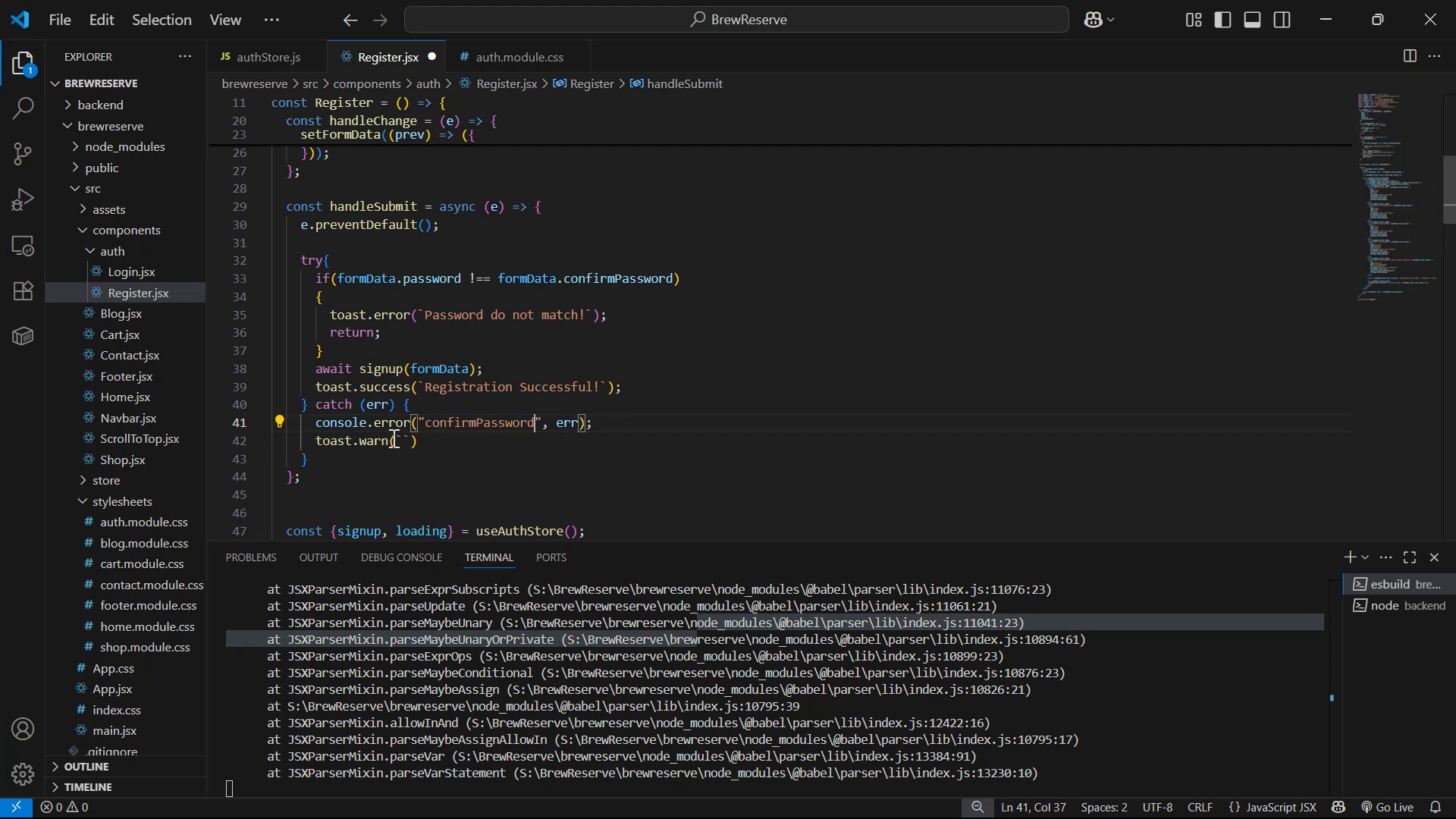 
key(Control+ControlLeft)
 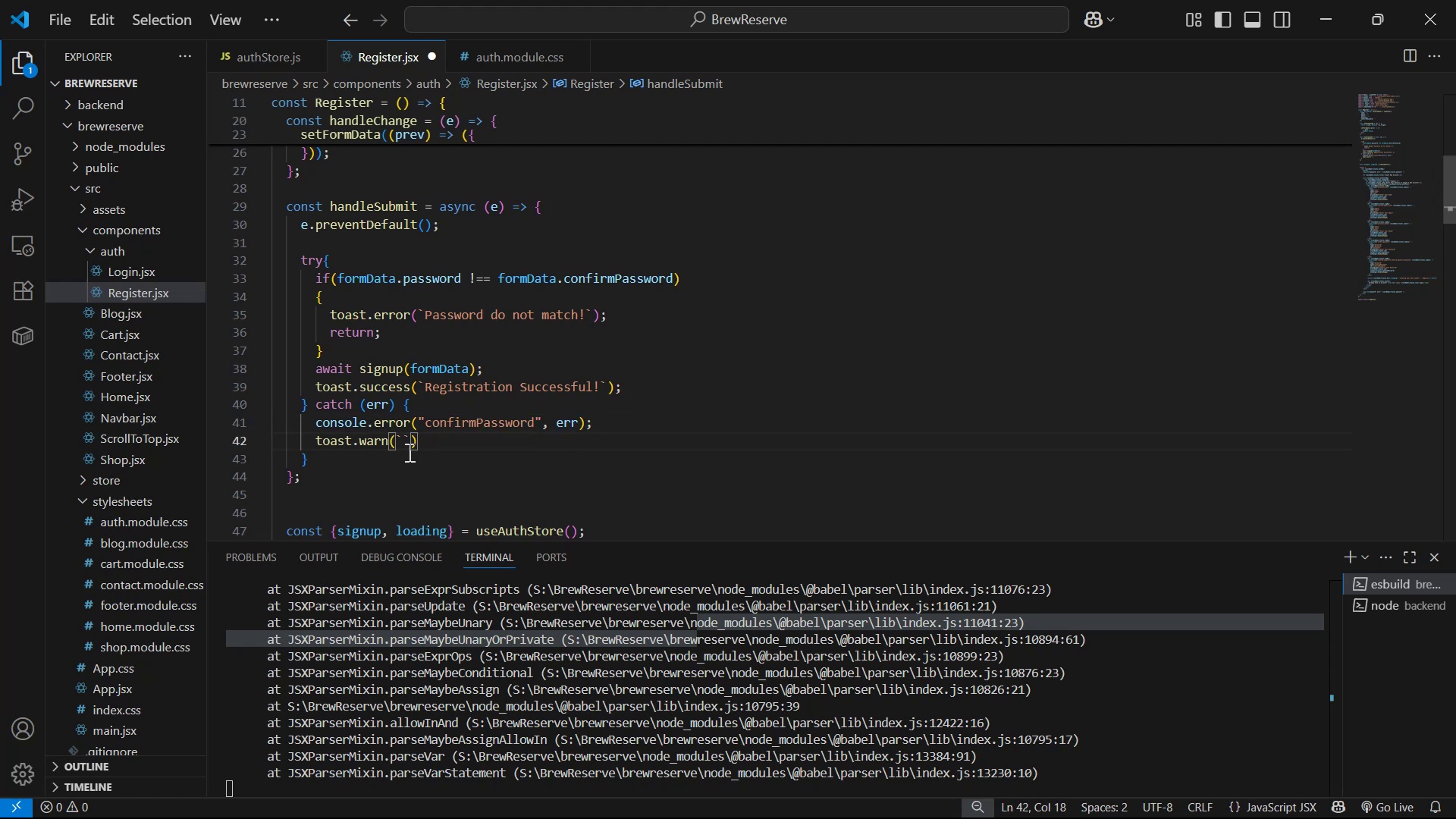 
left_click([402, 435])
 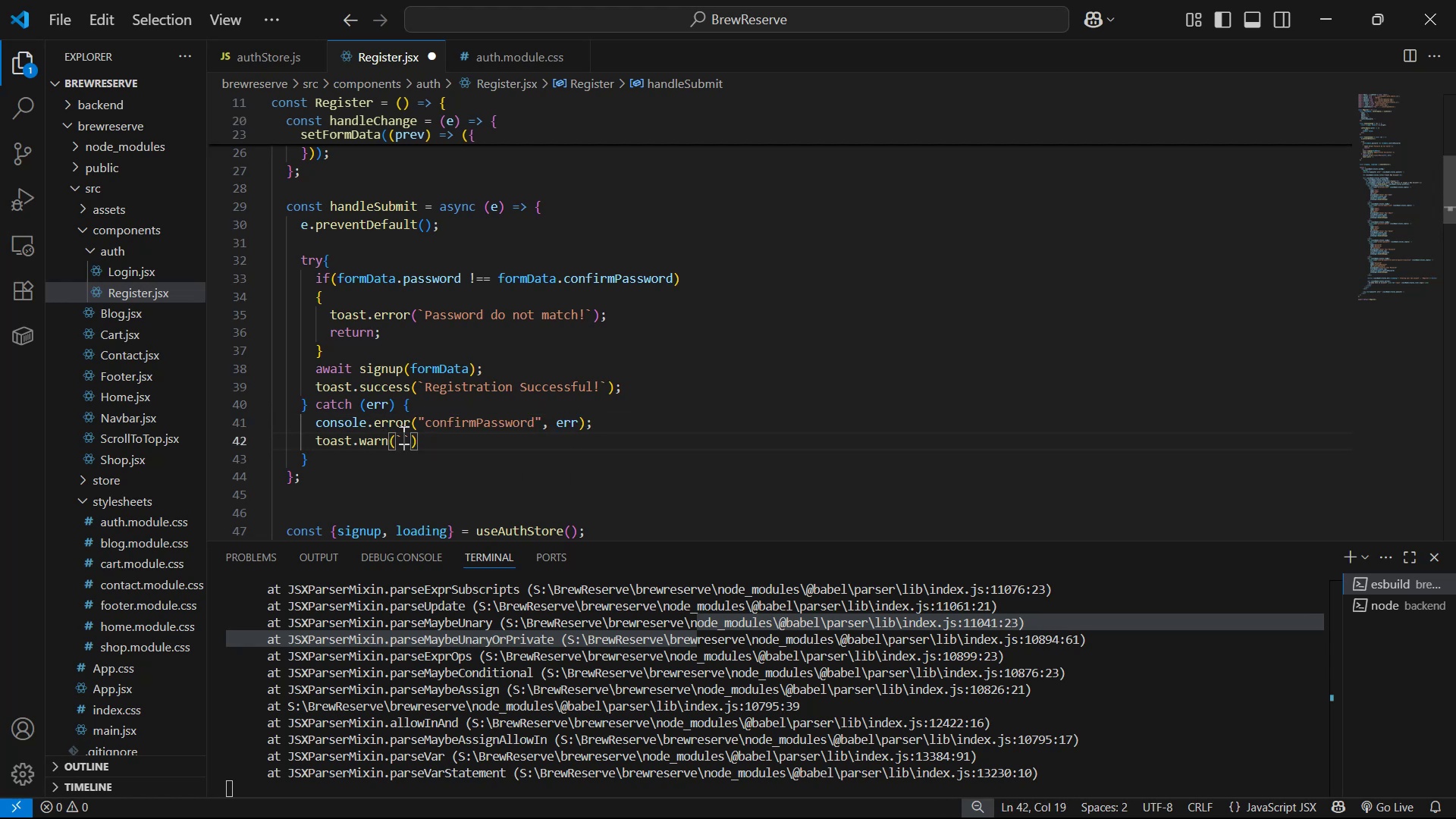 
key(Control+V)
 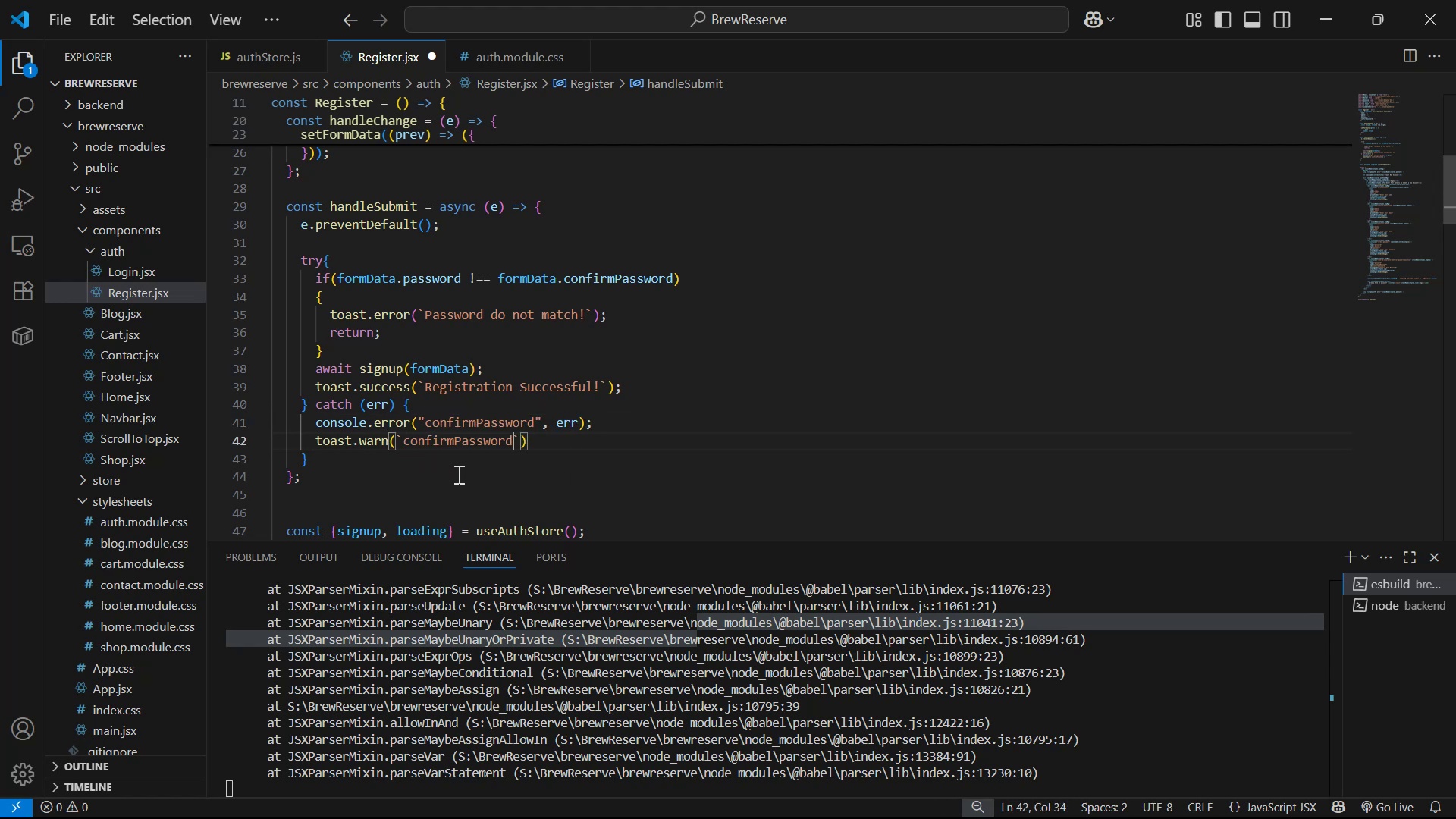 
key(Shift+1)
 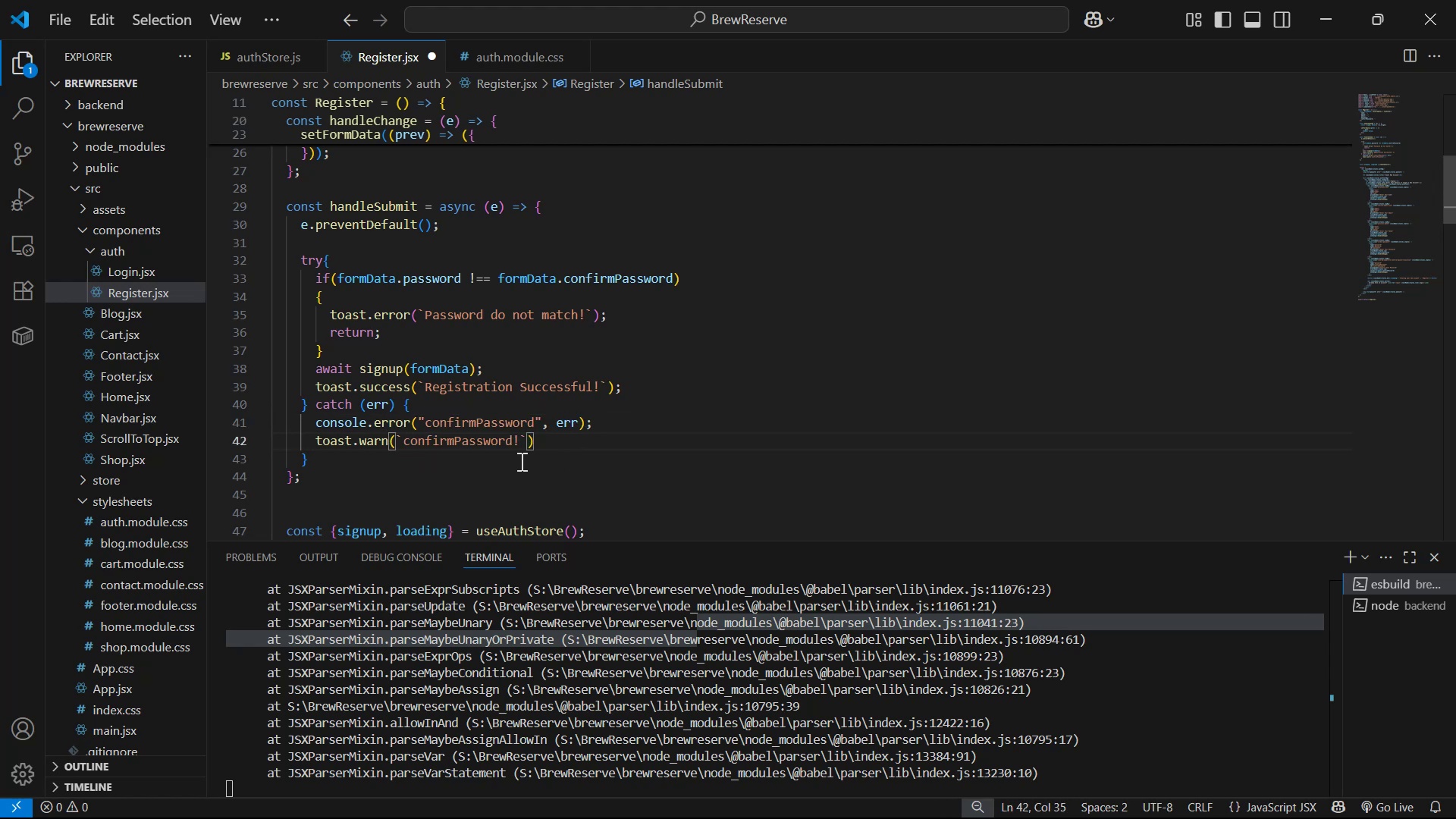 
left_click_drag(start_coordinate=[534, 430], to_coordinate=[422, 429])
 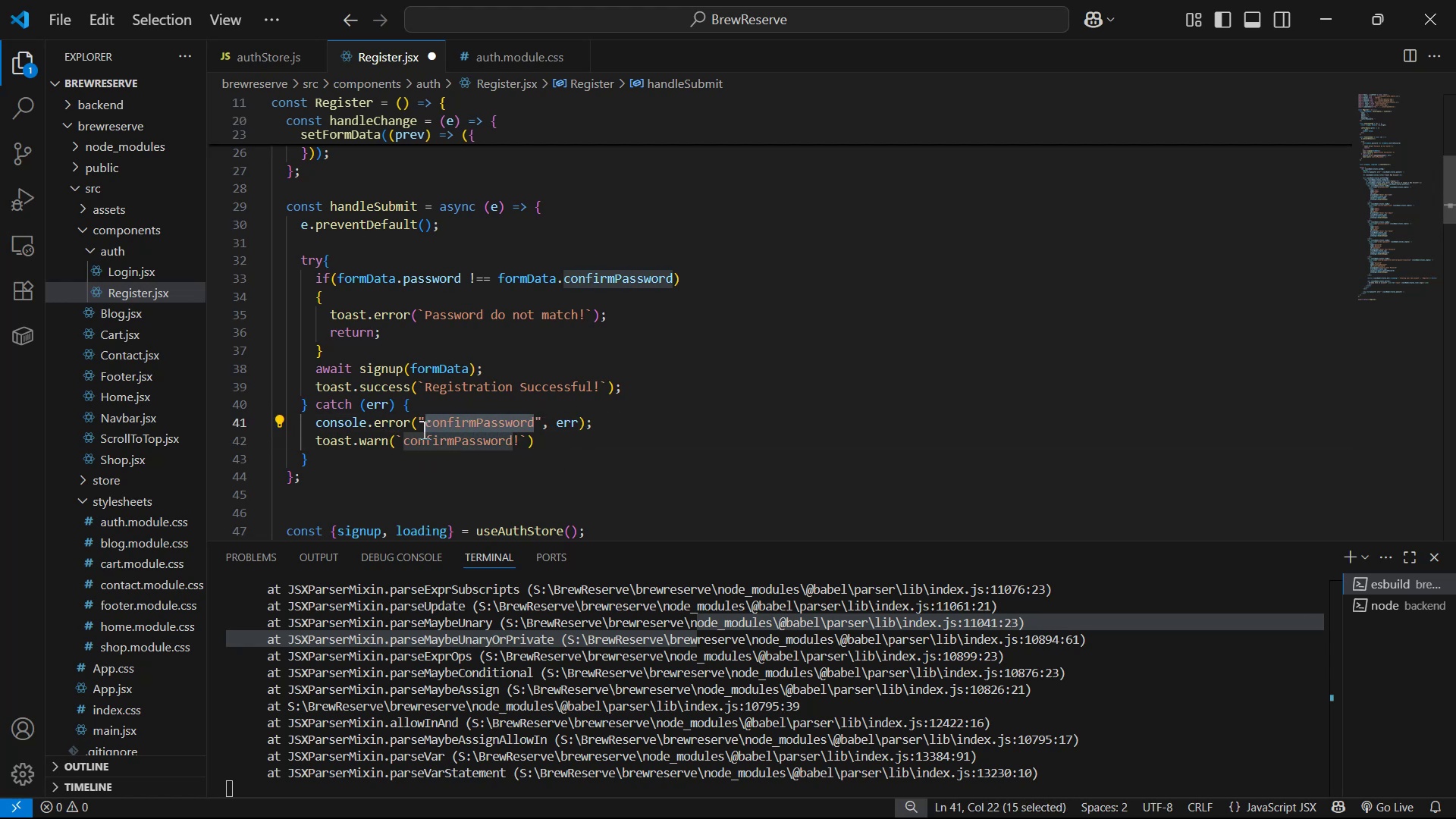 
key(Control+Z)
 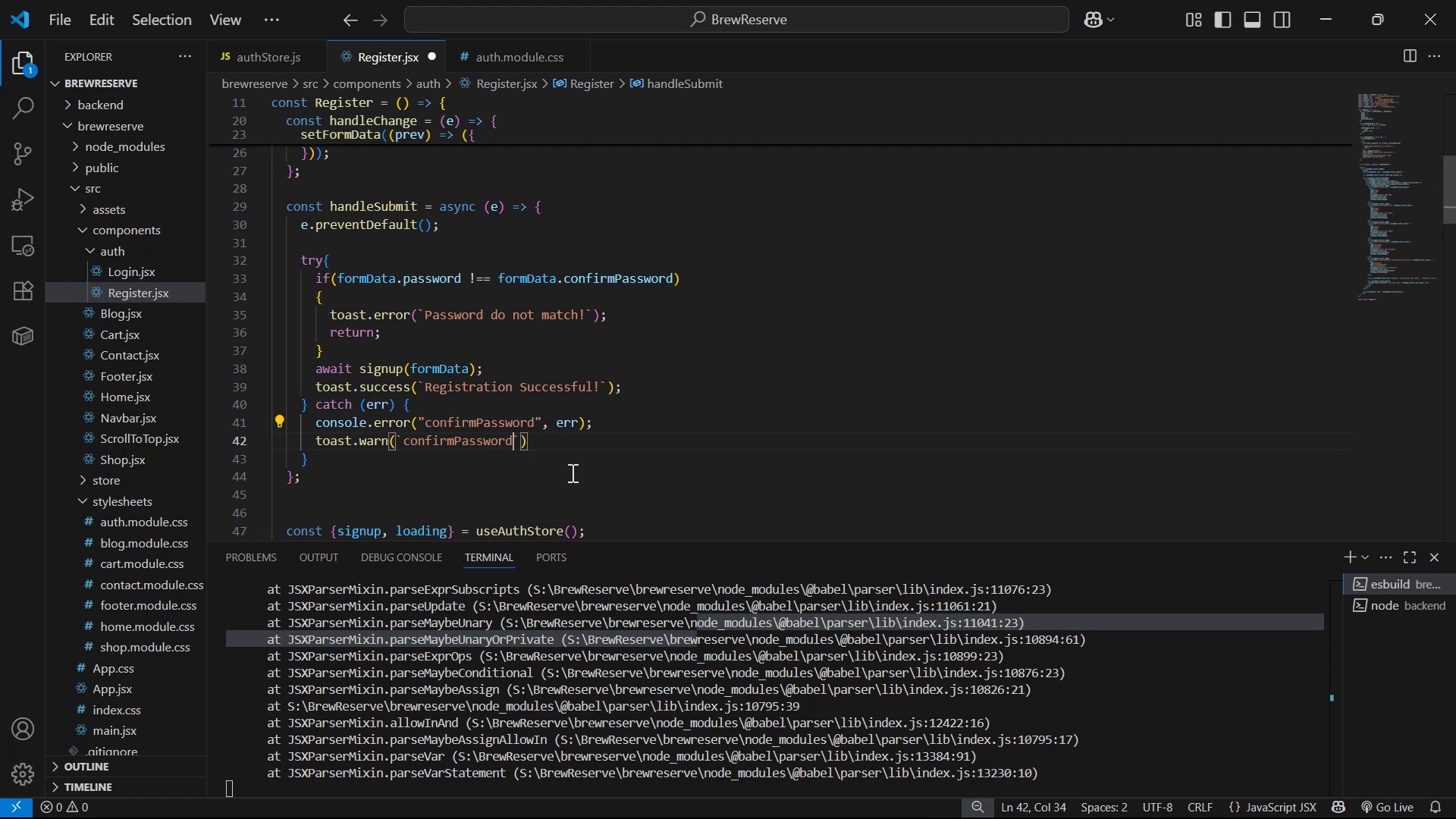 
key(Control+Z)
 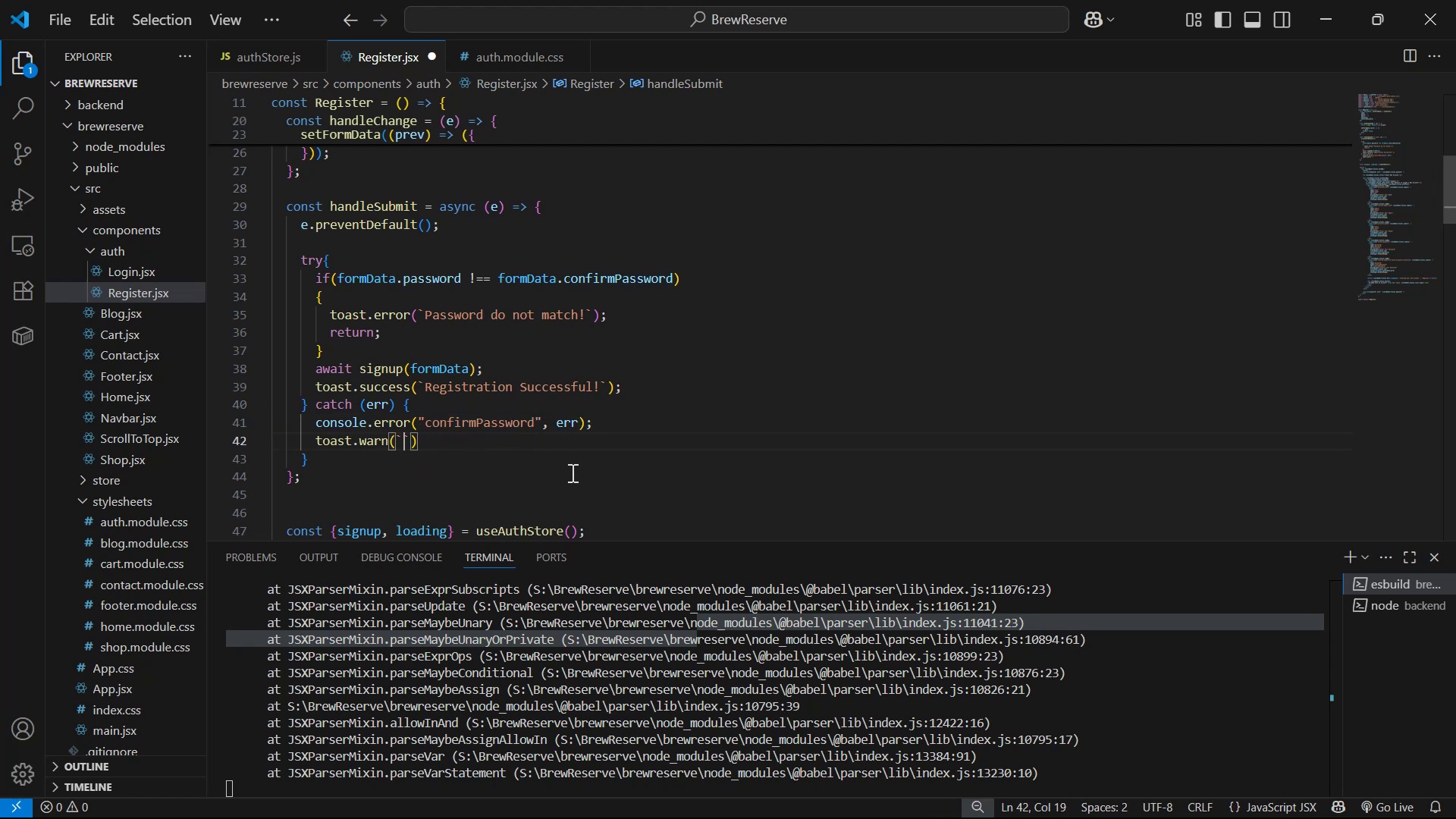 
key(Control+Z)
 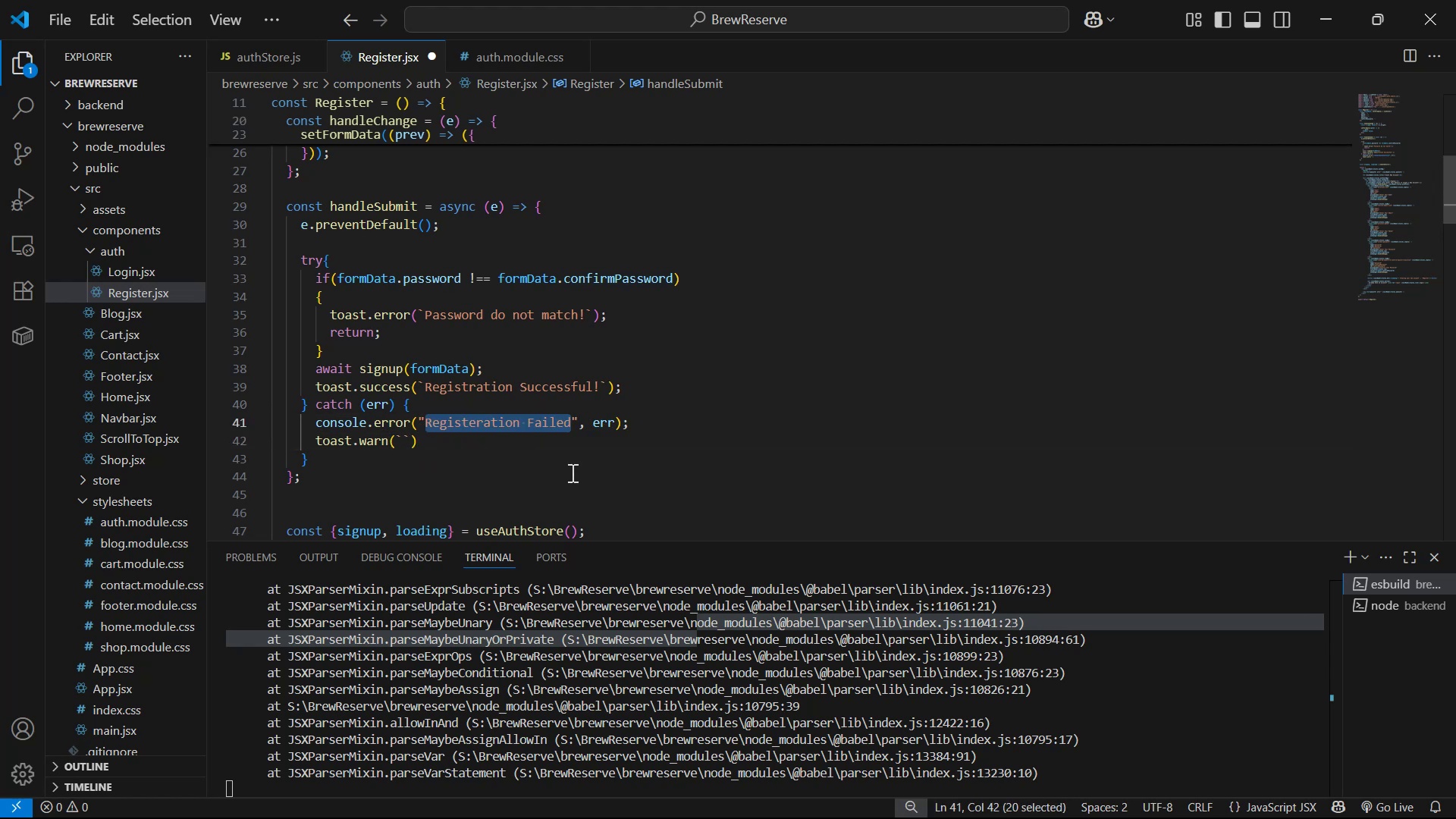 
key(Control+C)
 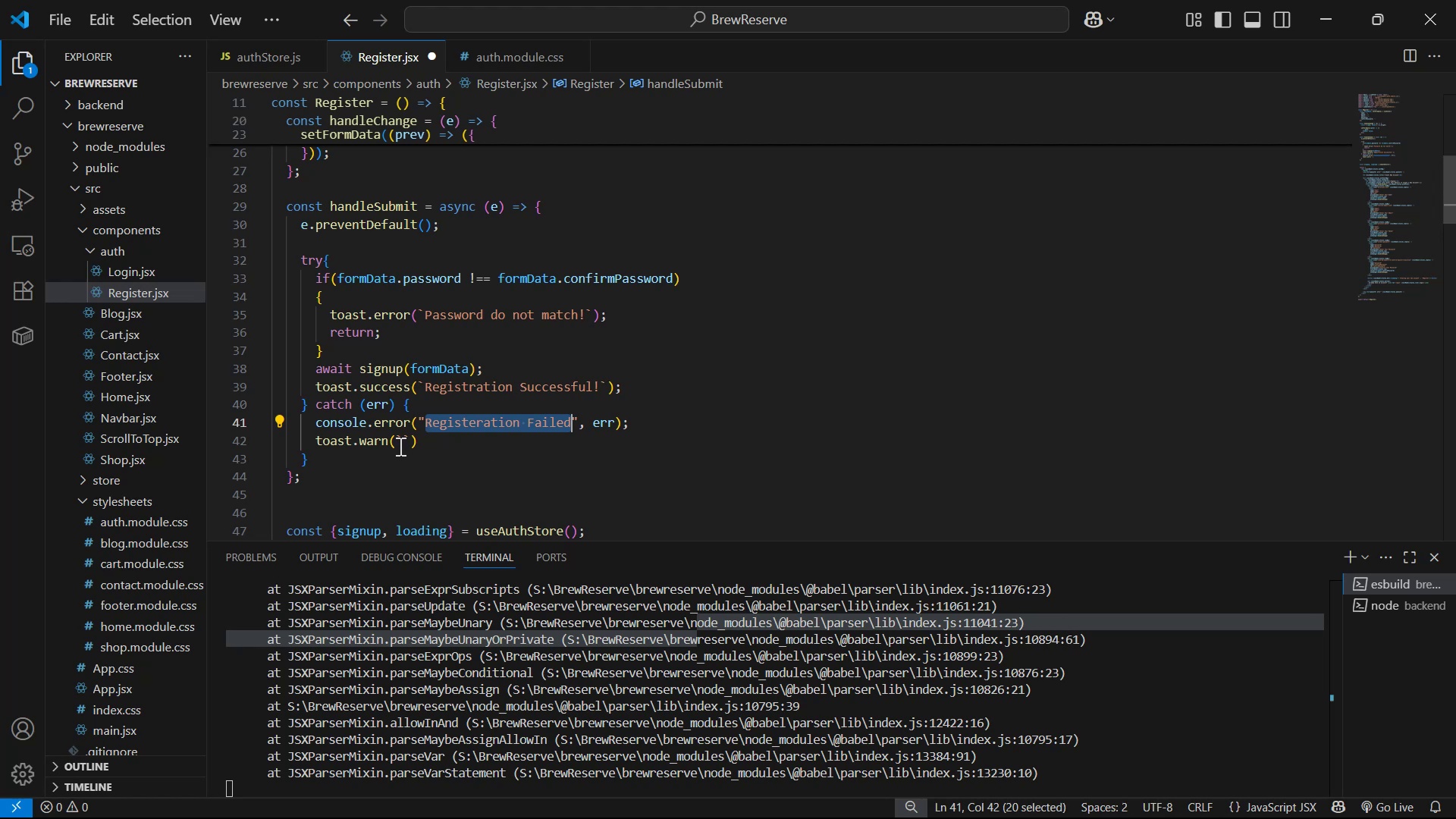 
double_click([401, 442])
 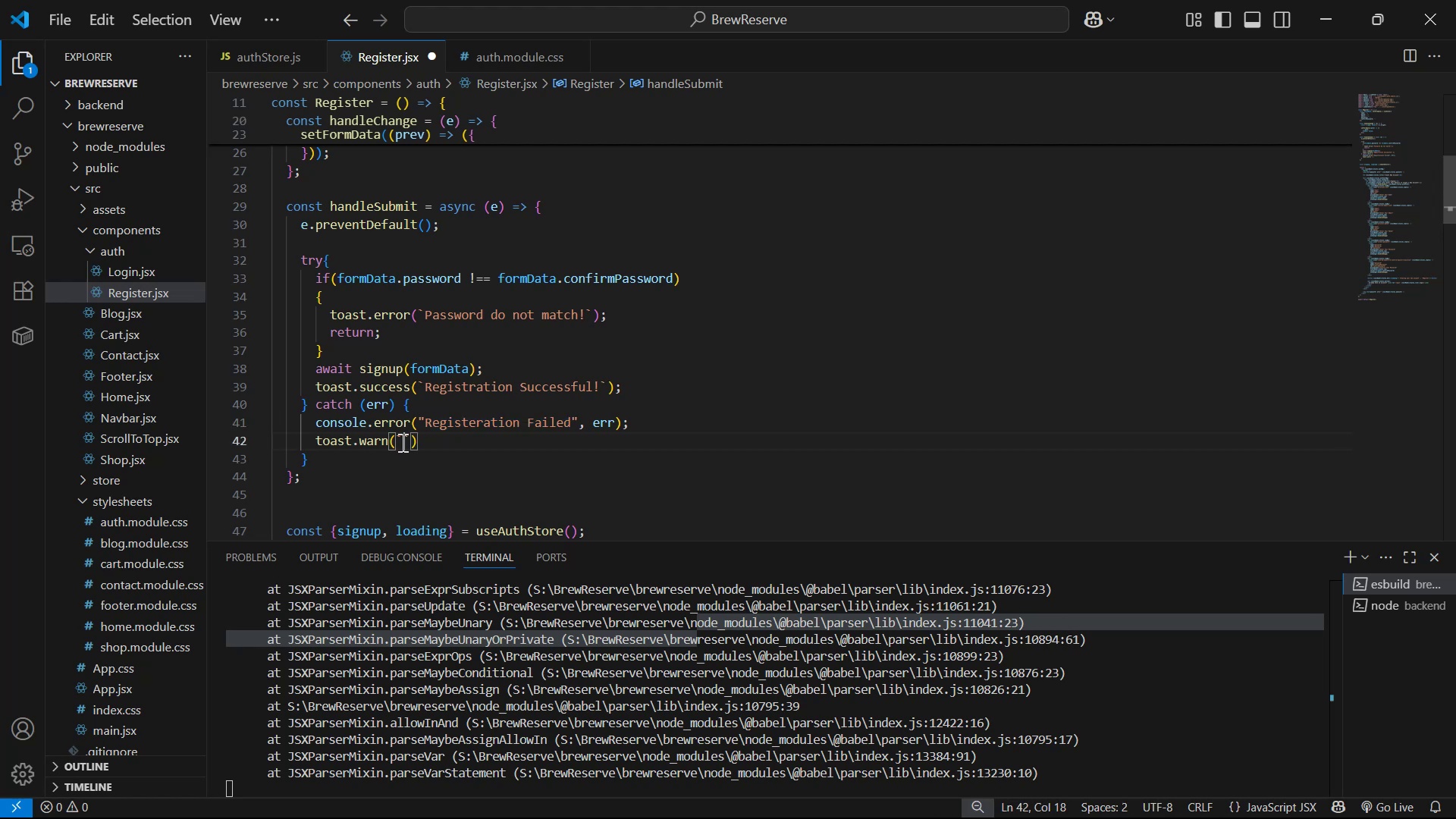 
key(Control+ControlLeft)
 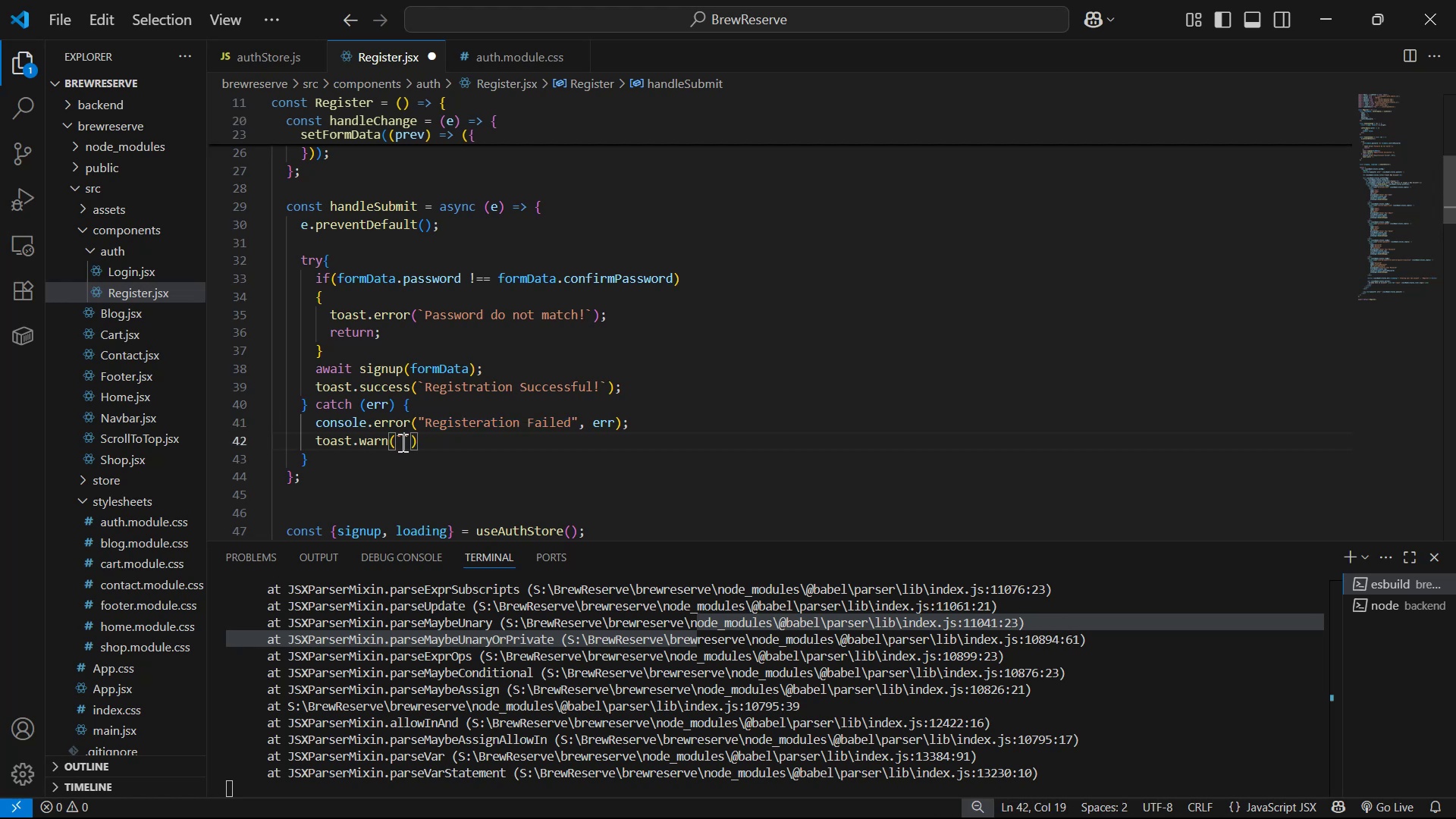 
key(Control+V)
 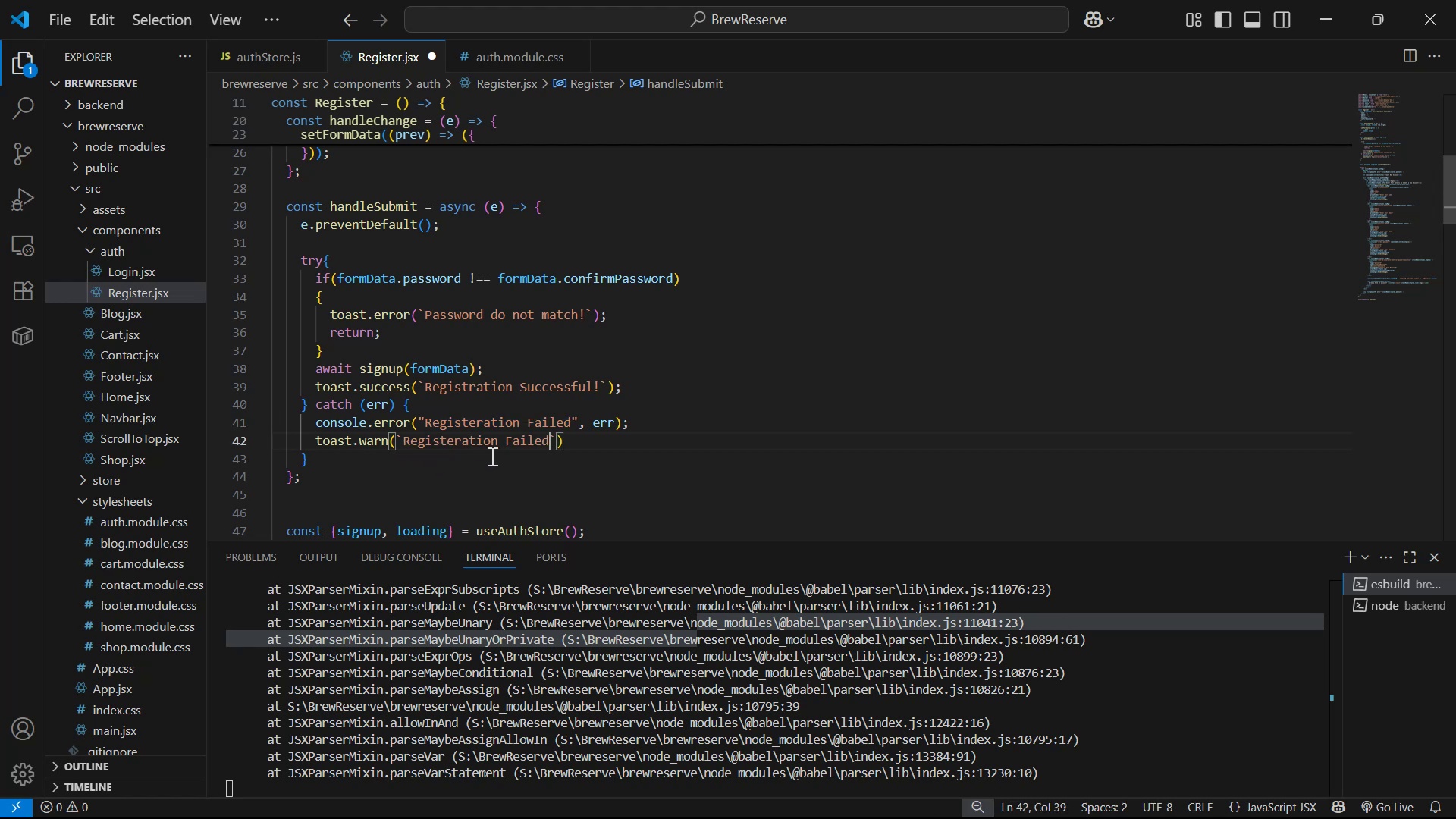 
key(Shift+1)
 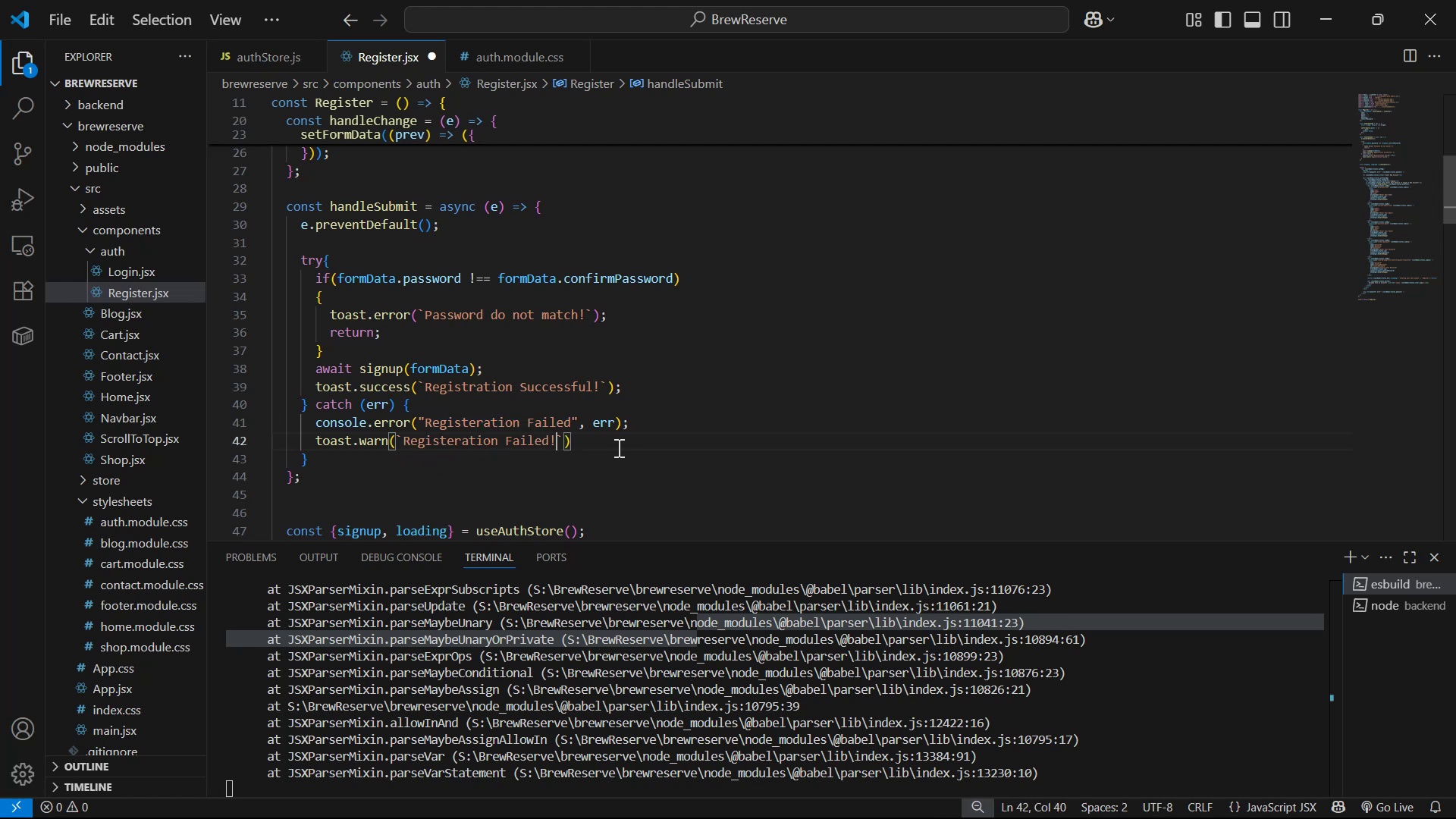 
left_click([623, 444])
 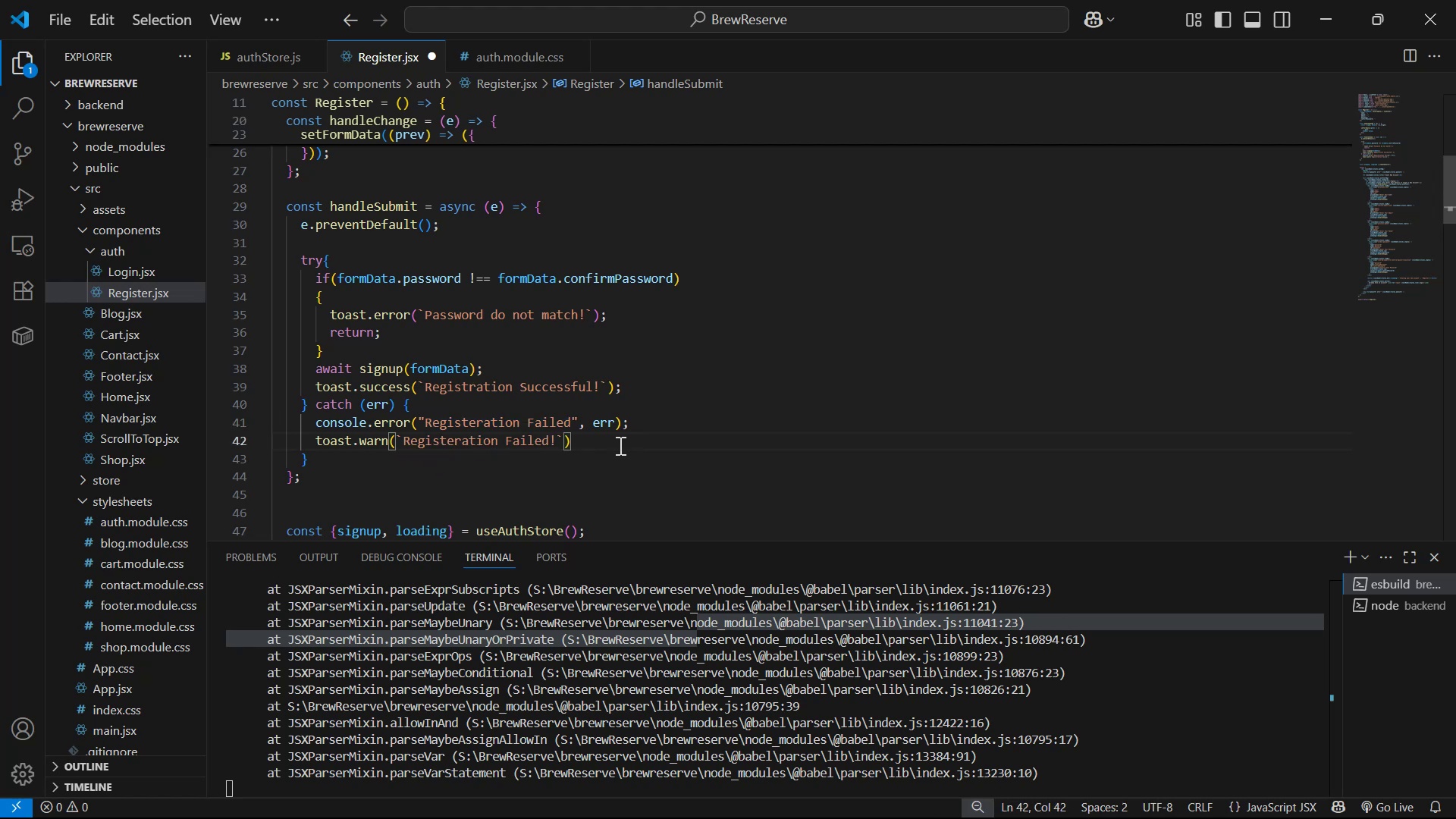 
key(Semicolon)
 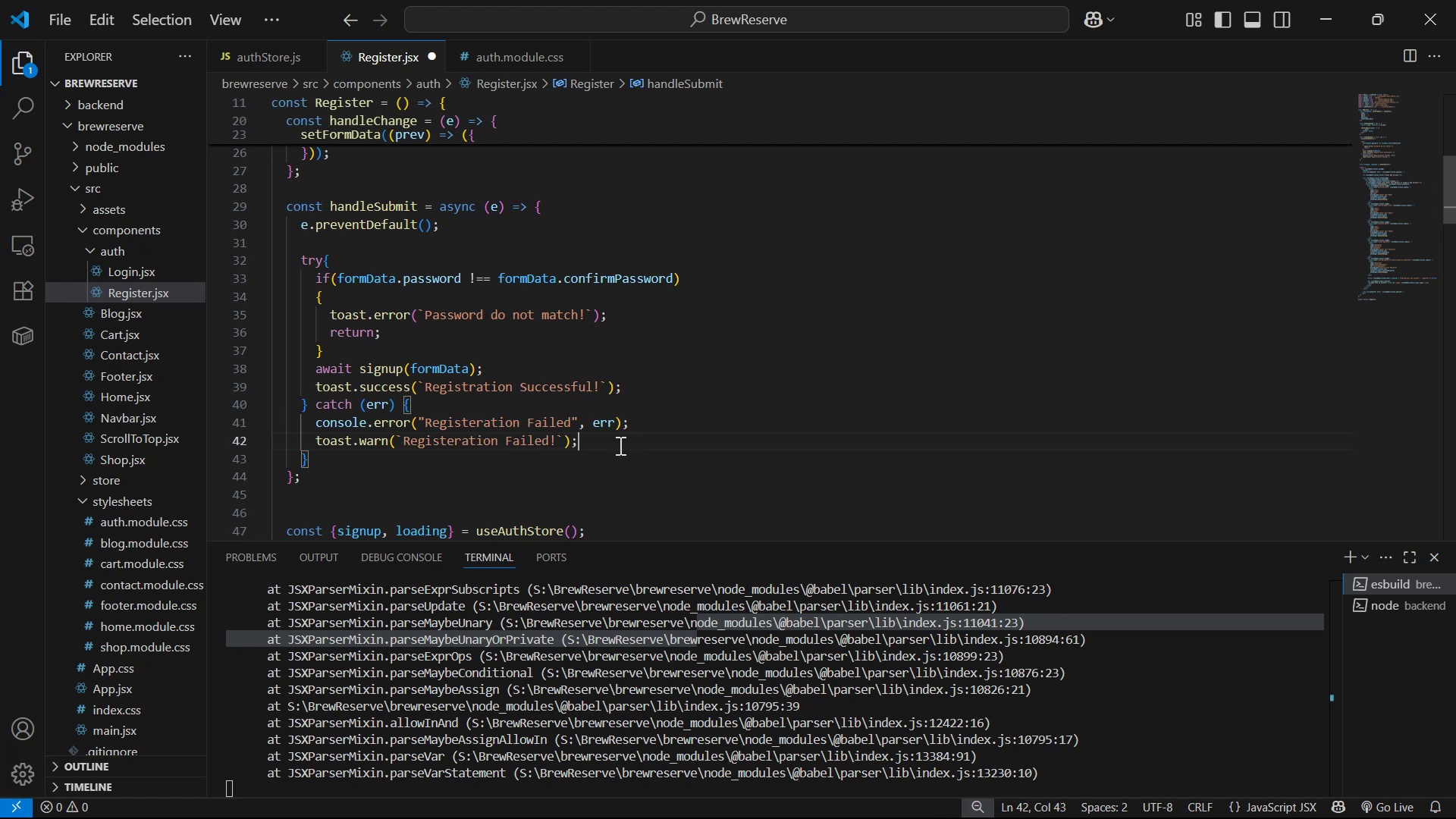 
key(Control+S)
 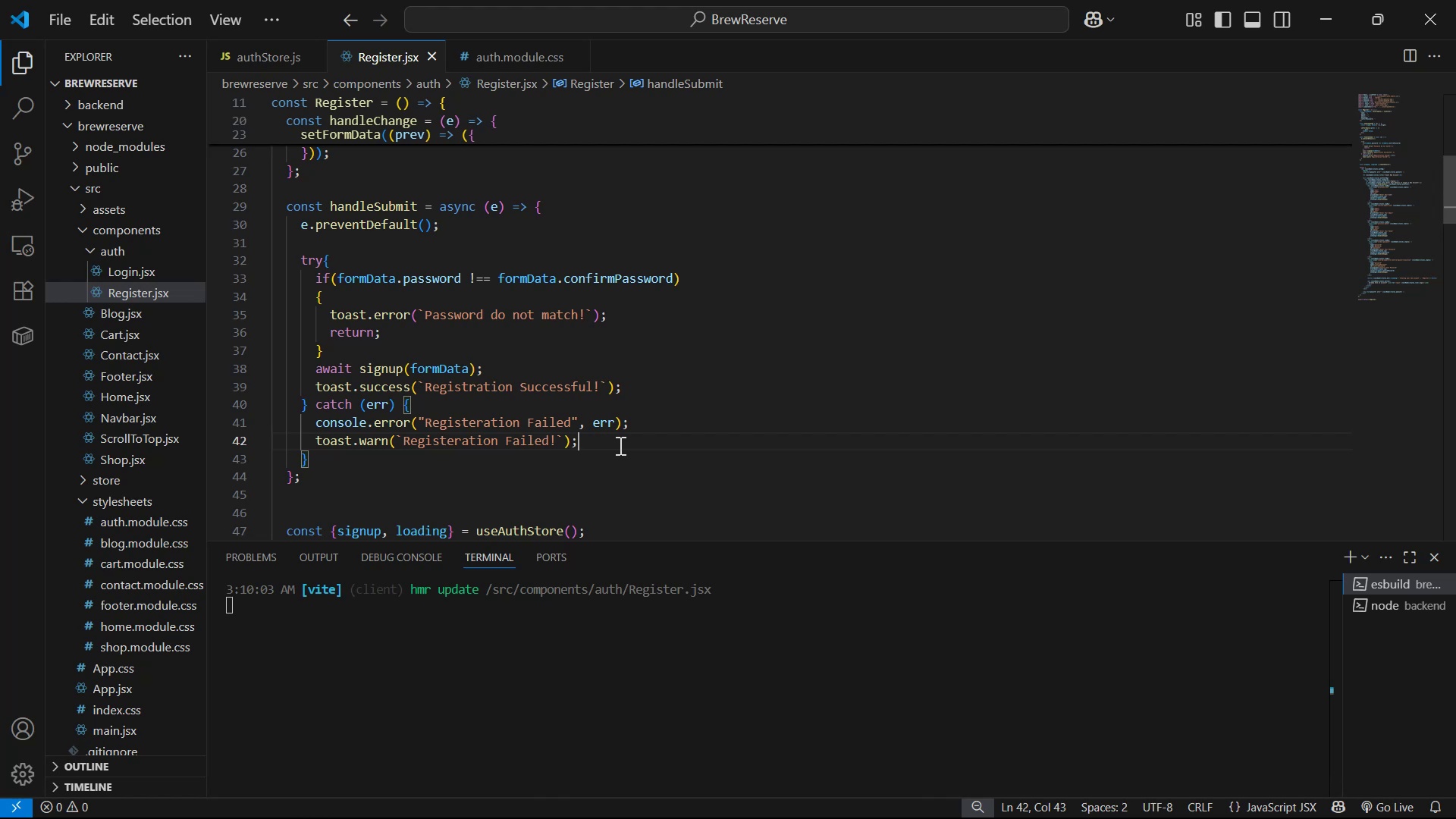 
wait(7.64)
 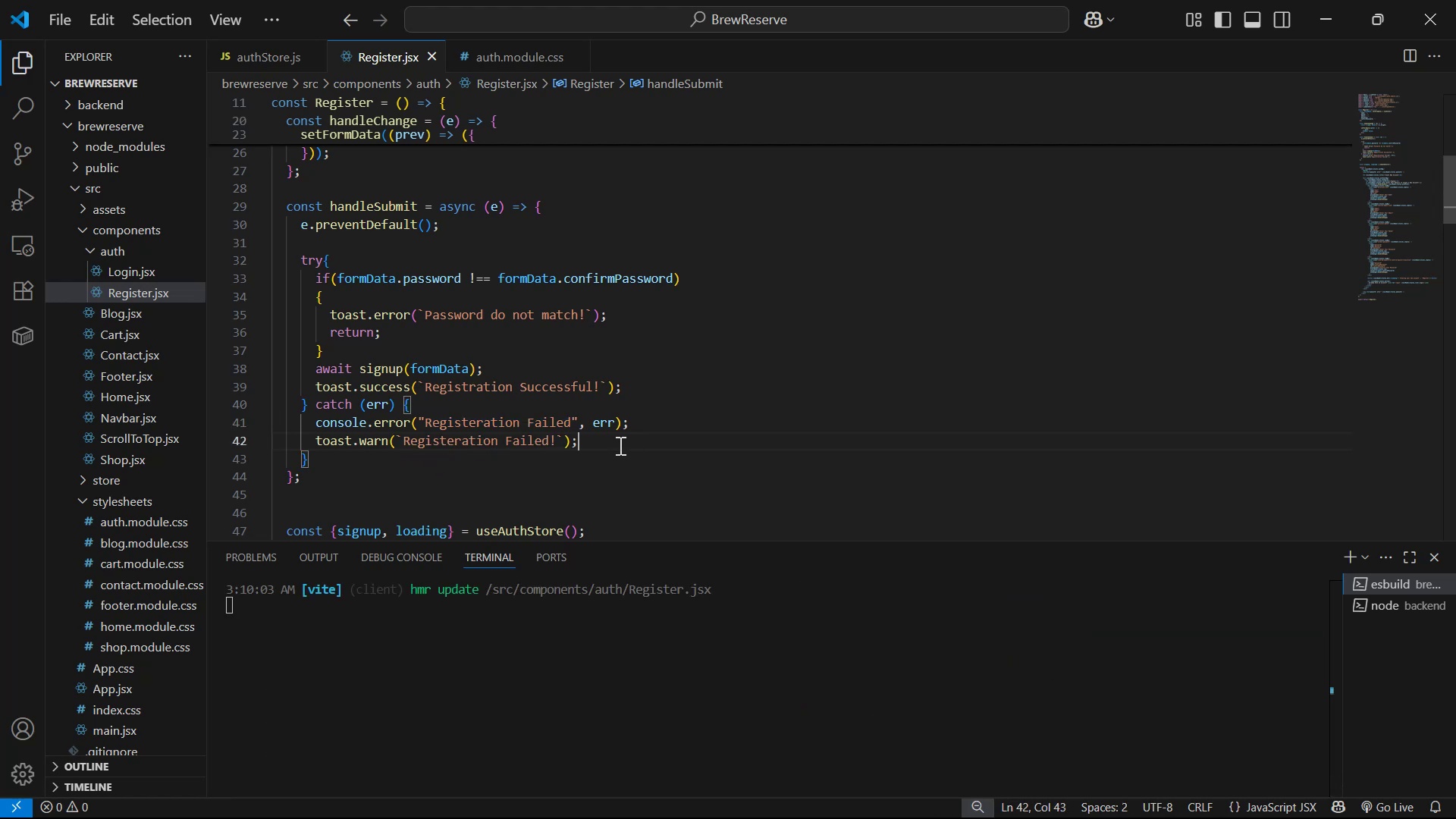 
key(Alt+AltLeft)
 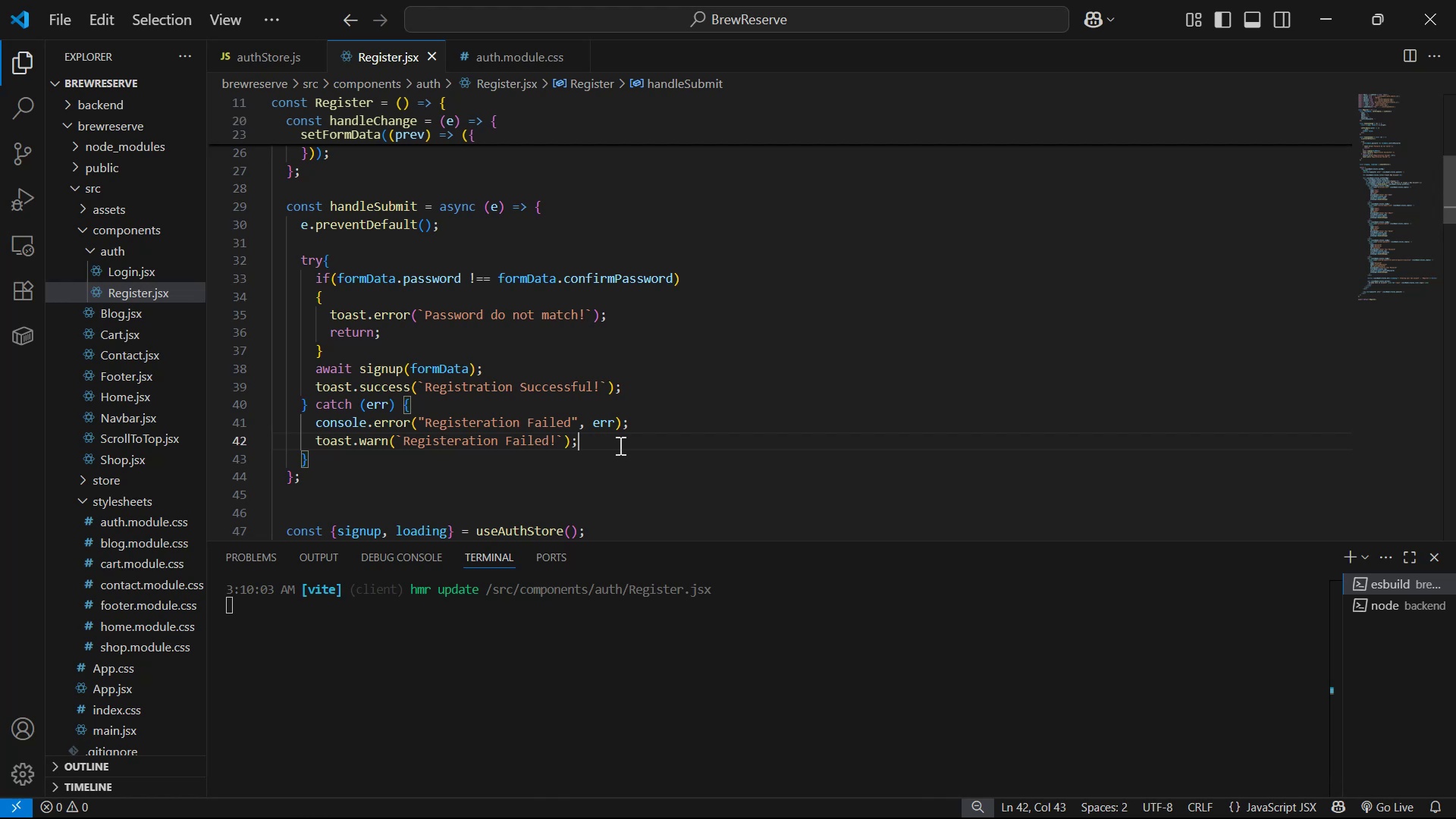 
key(Alt+Tab)
 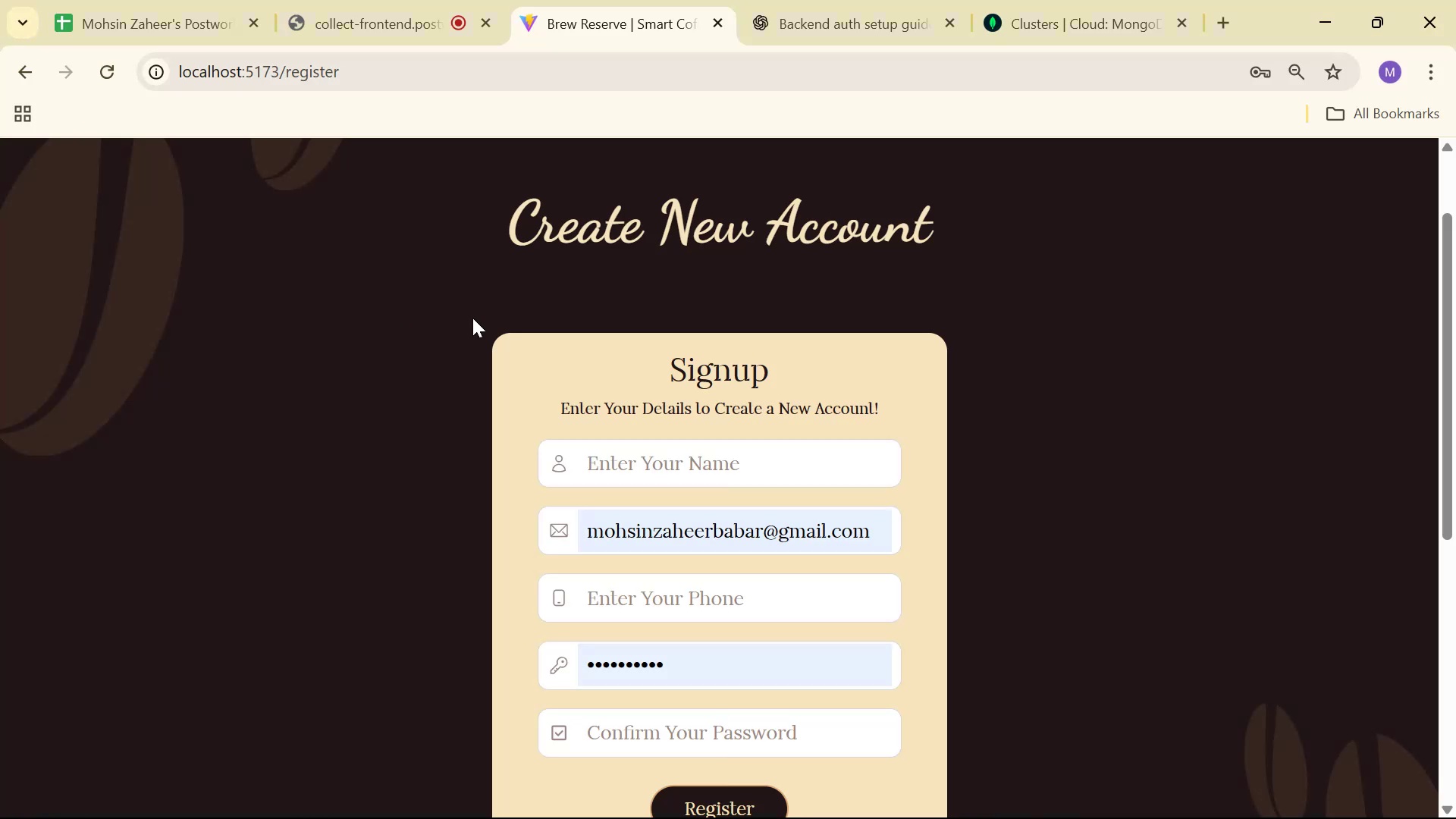 
scroll: coordinate [766, 365], scroll_direction: down, amount: 2.0
 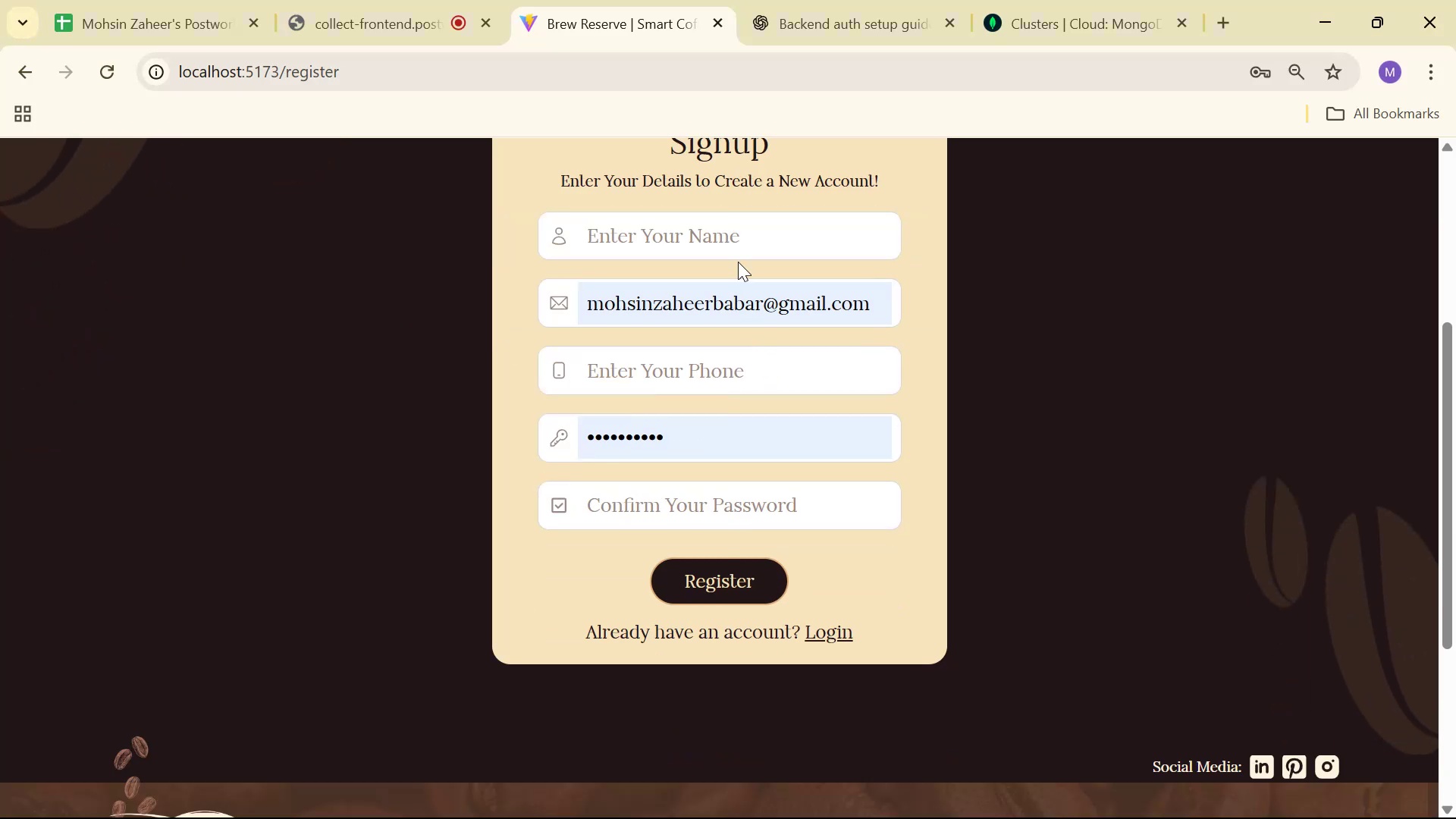 
double_click([741, 234])
 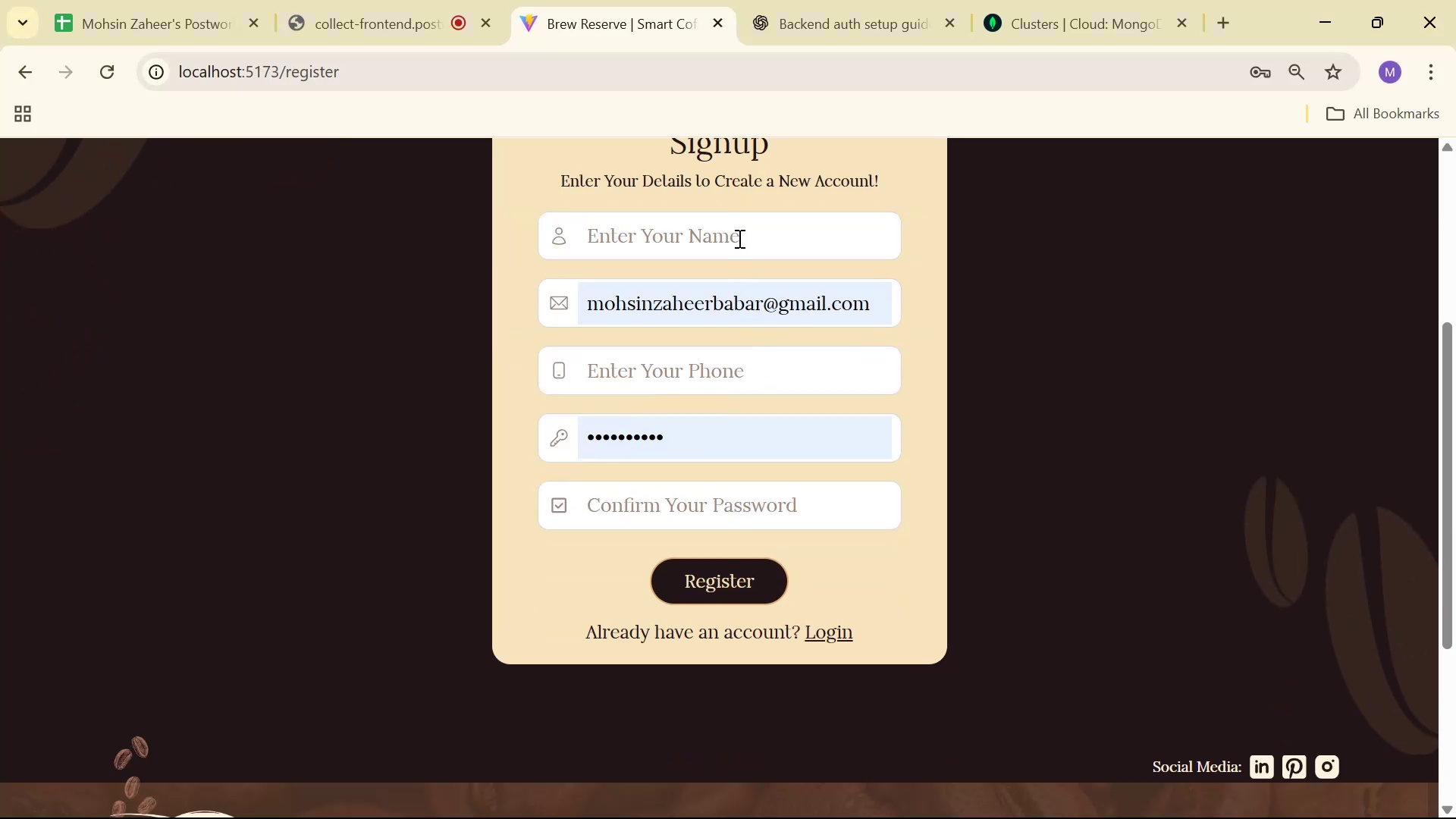 
type(Moshin0)
key(Backspace)
type(0300000000)
 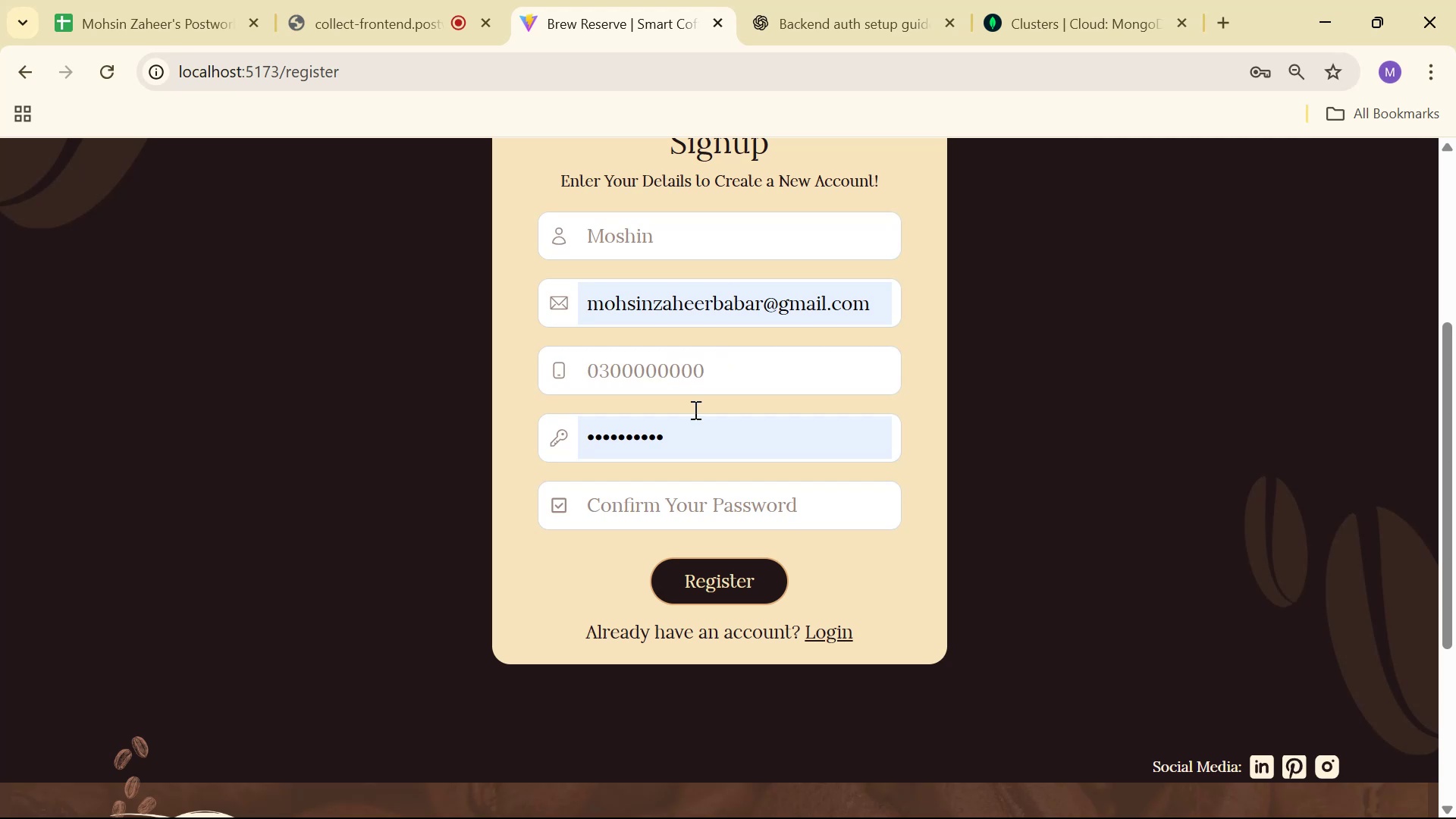 
left_click([686, 504])
 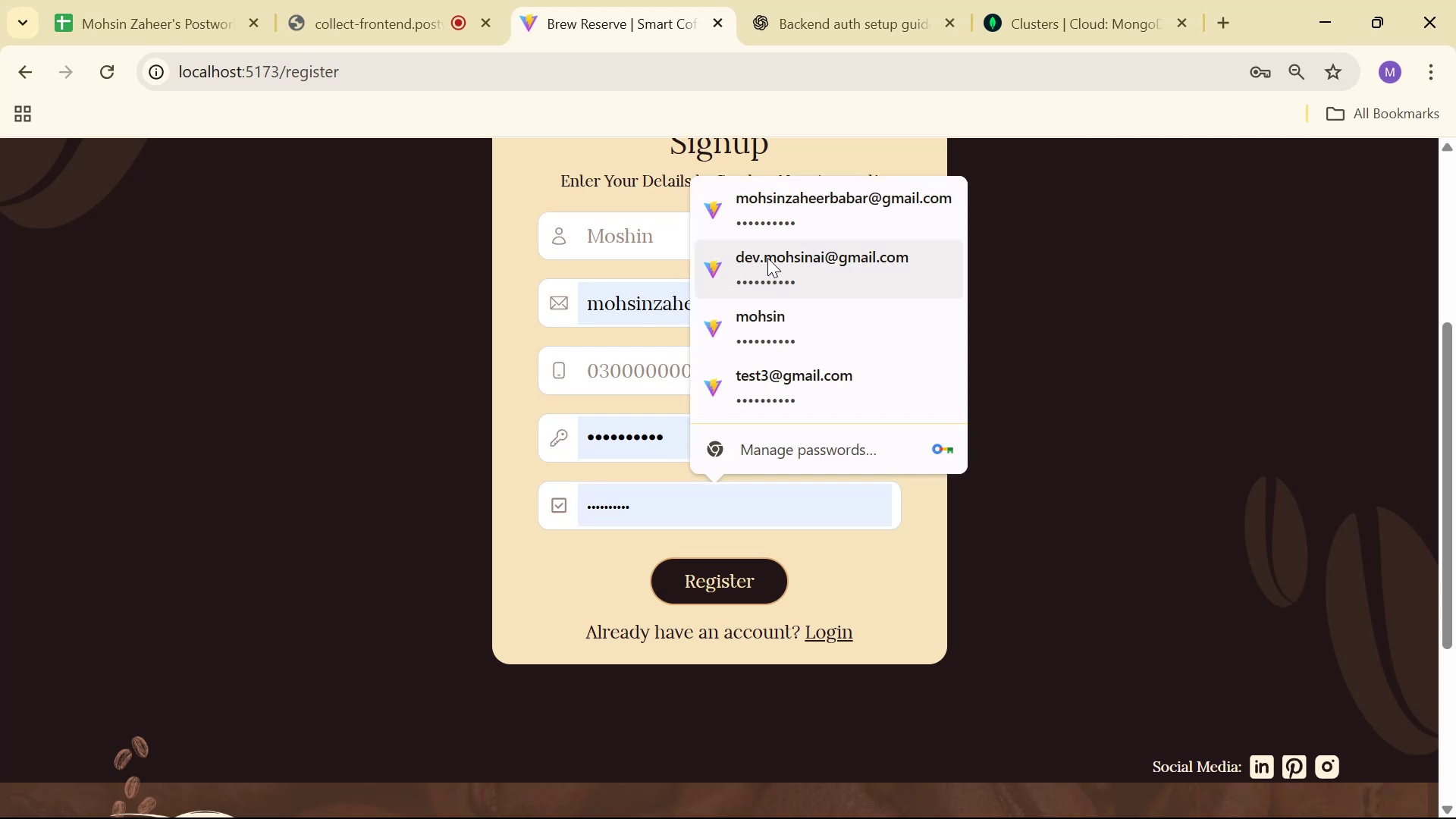 
left_click([788, 211])
 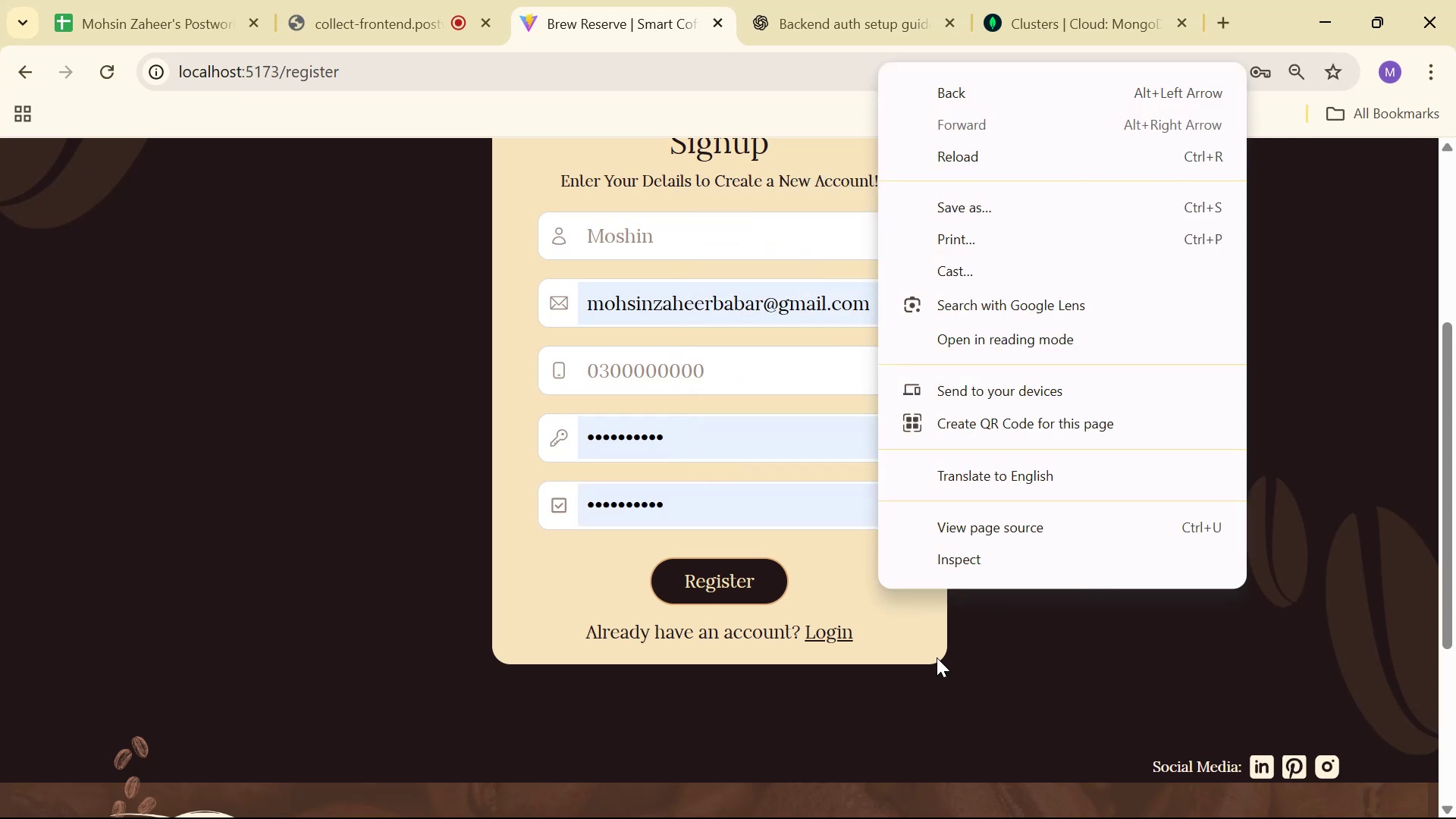 
left_click([977, 561])
 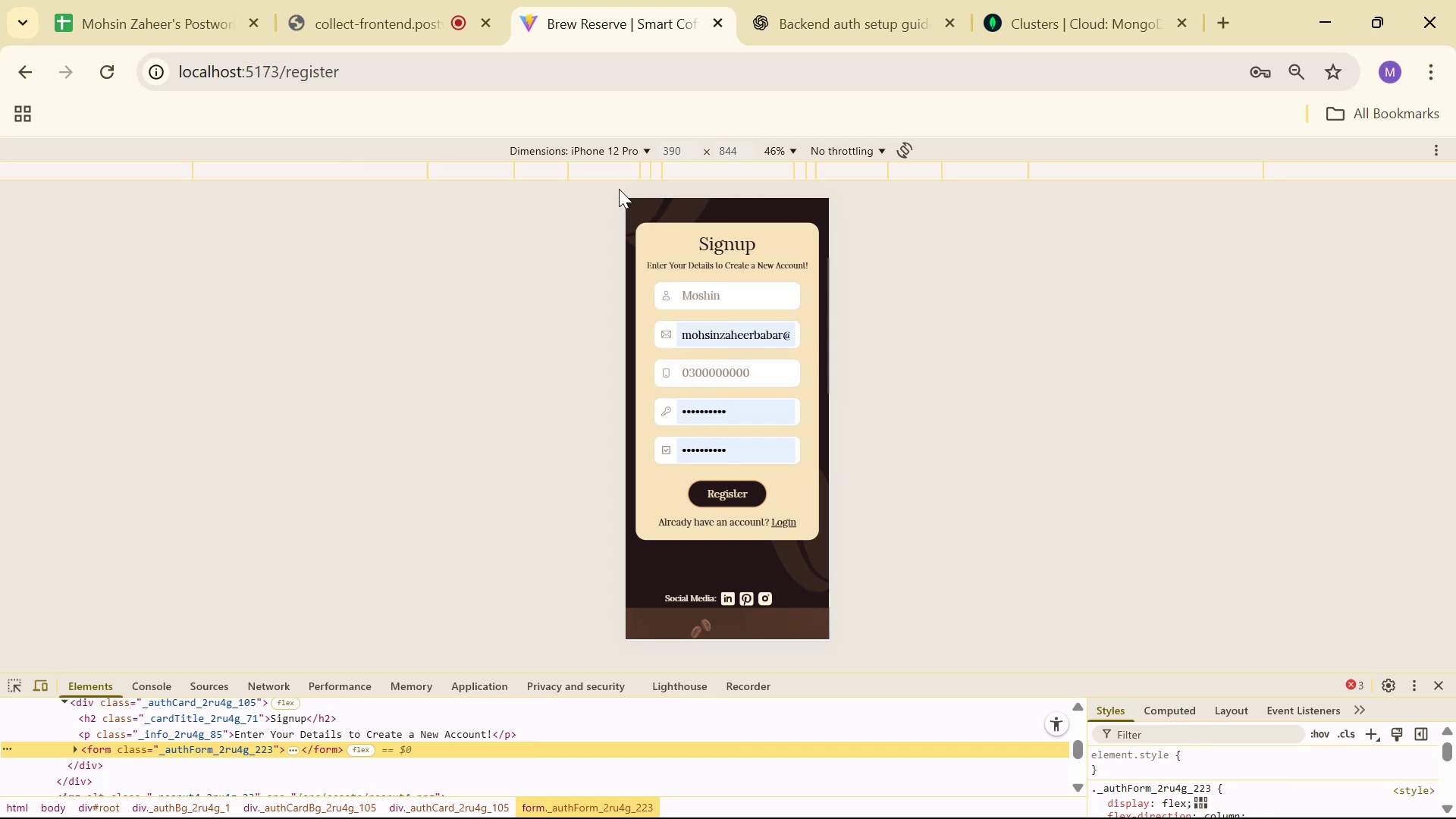 
left_click([627, 155])
 